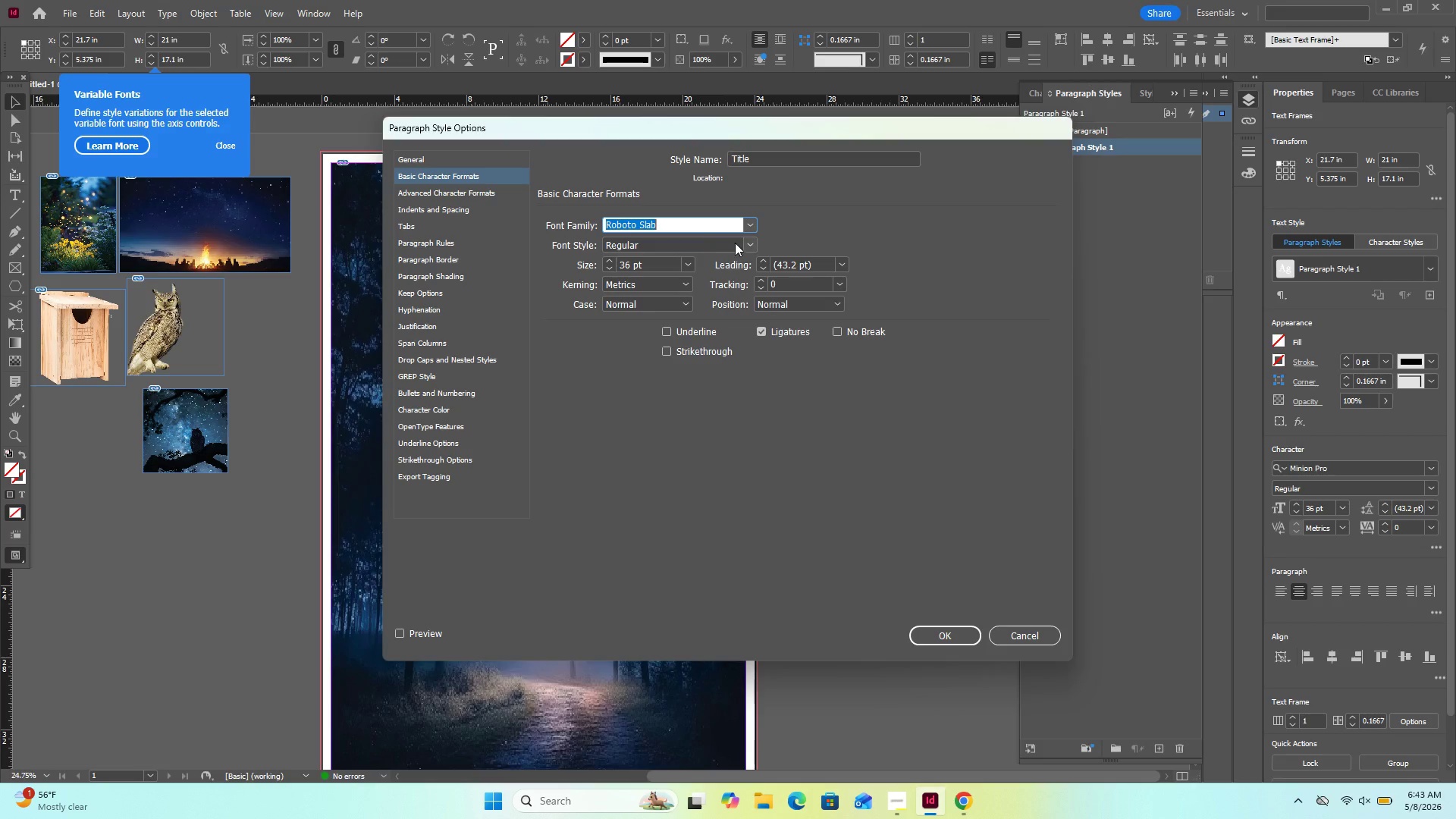 
double_click([742, 246])
 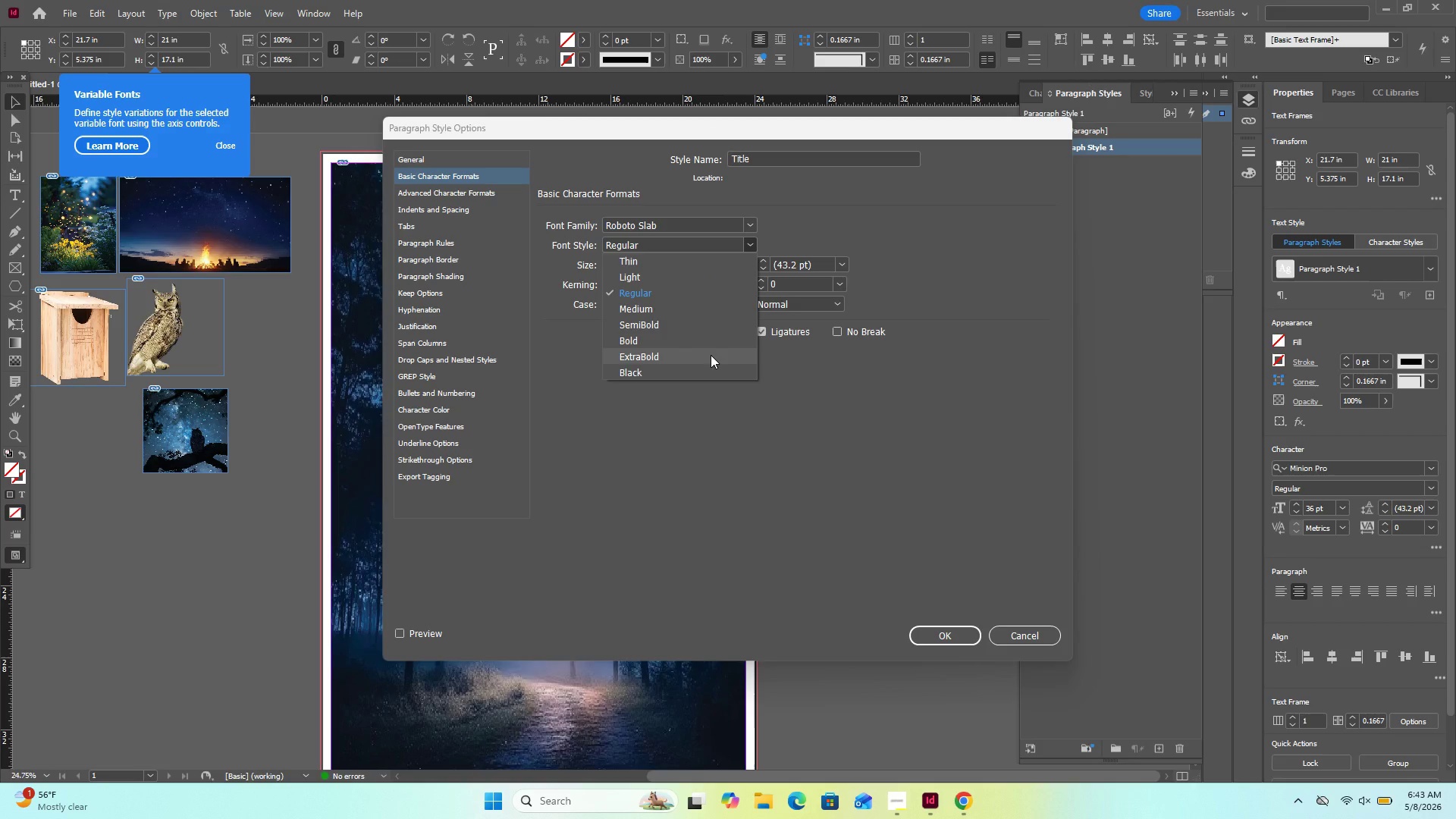 
wait(5.08)
 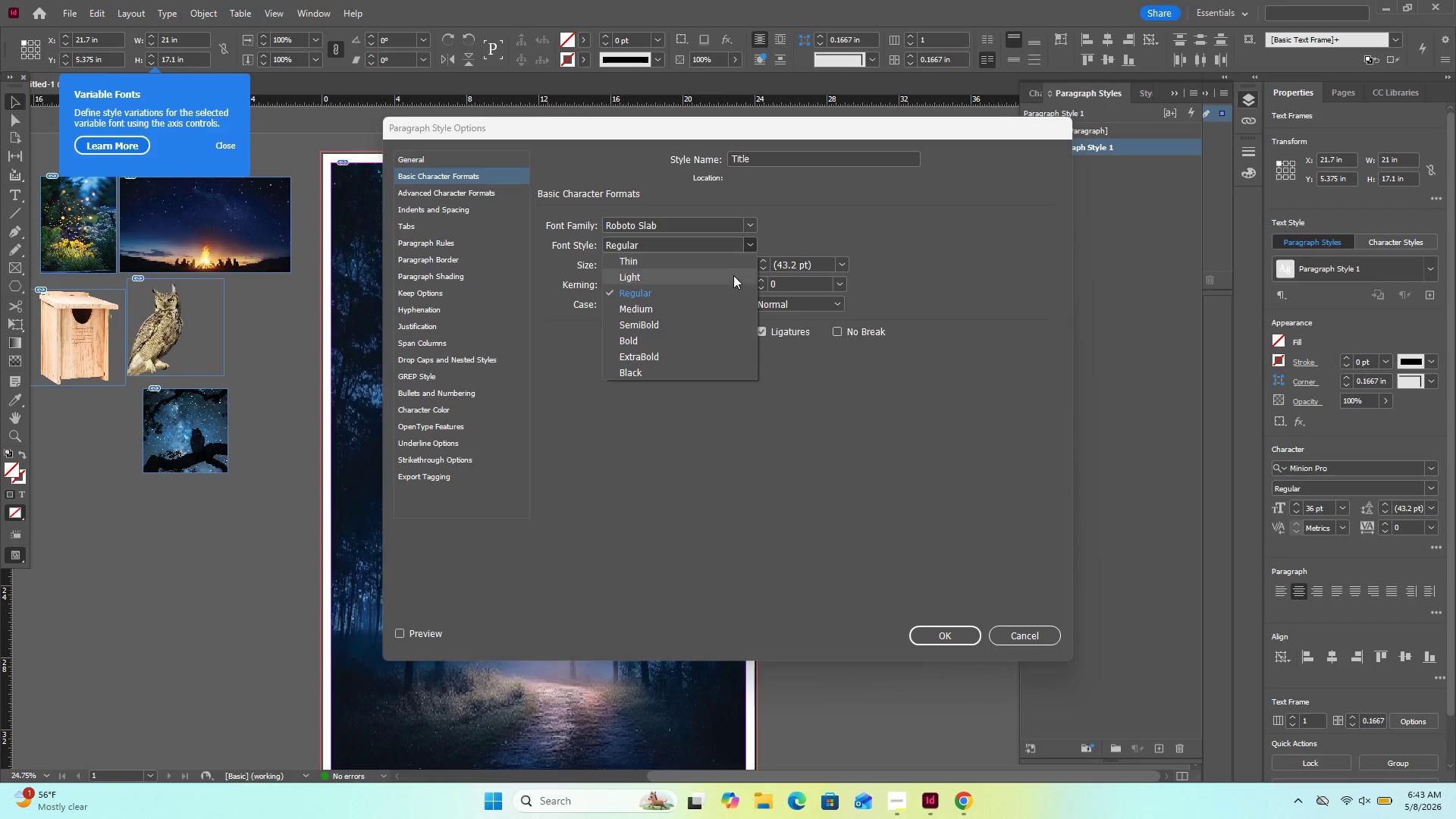 
left_click([711, 355])
 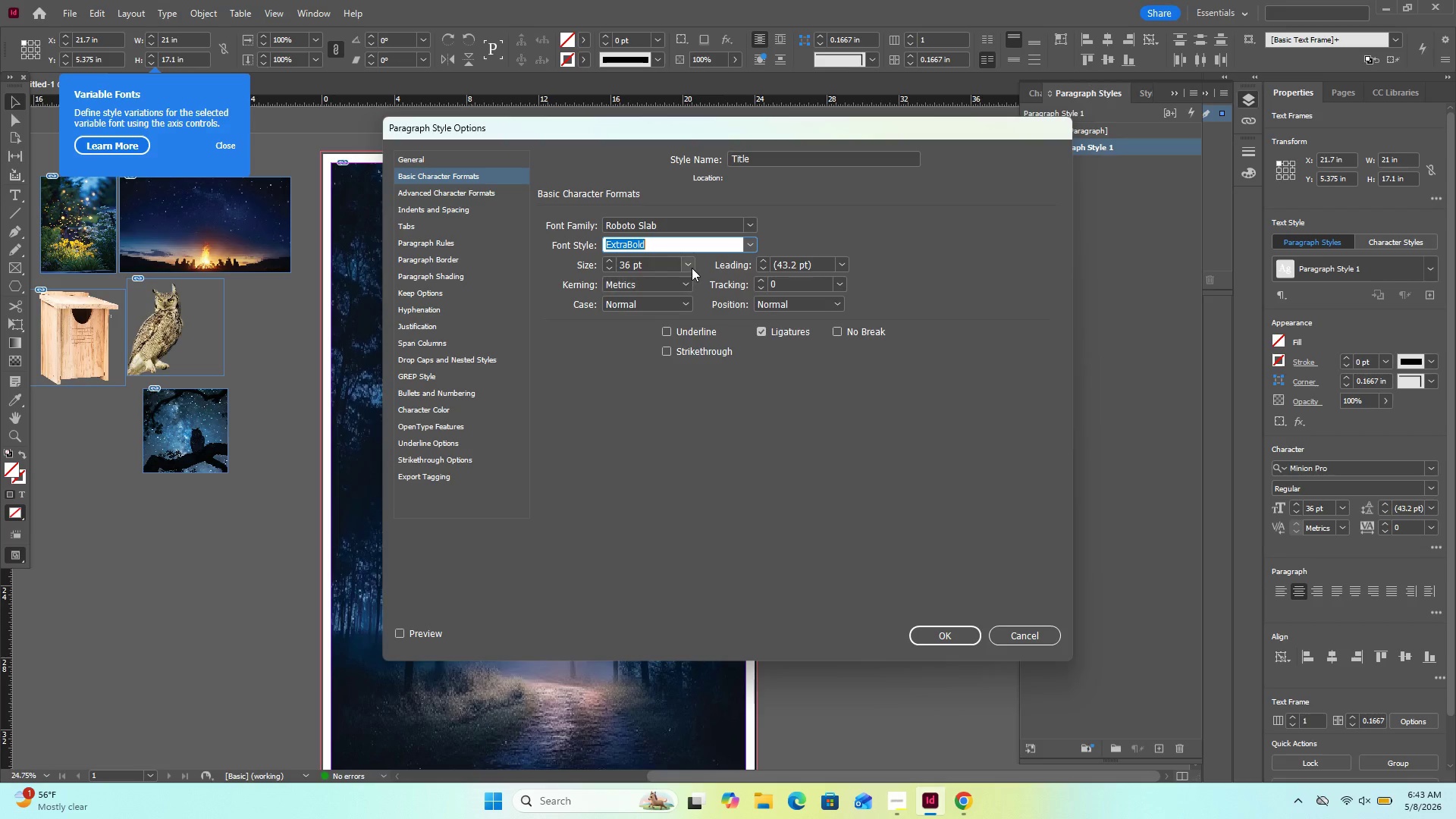 
wait(5.31)
 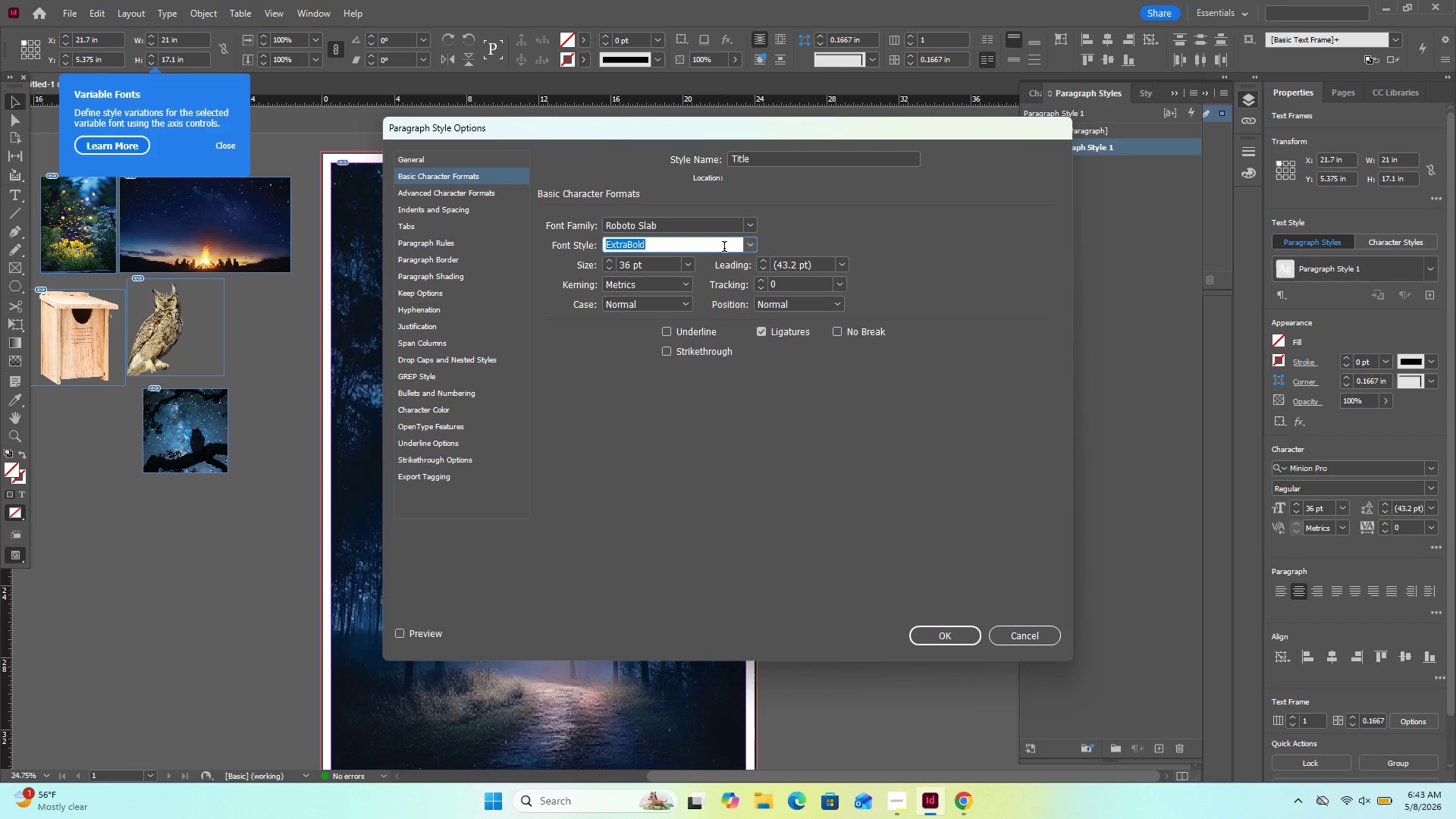 
left_click([692, 268])
 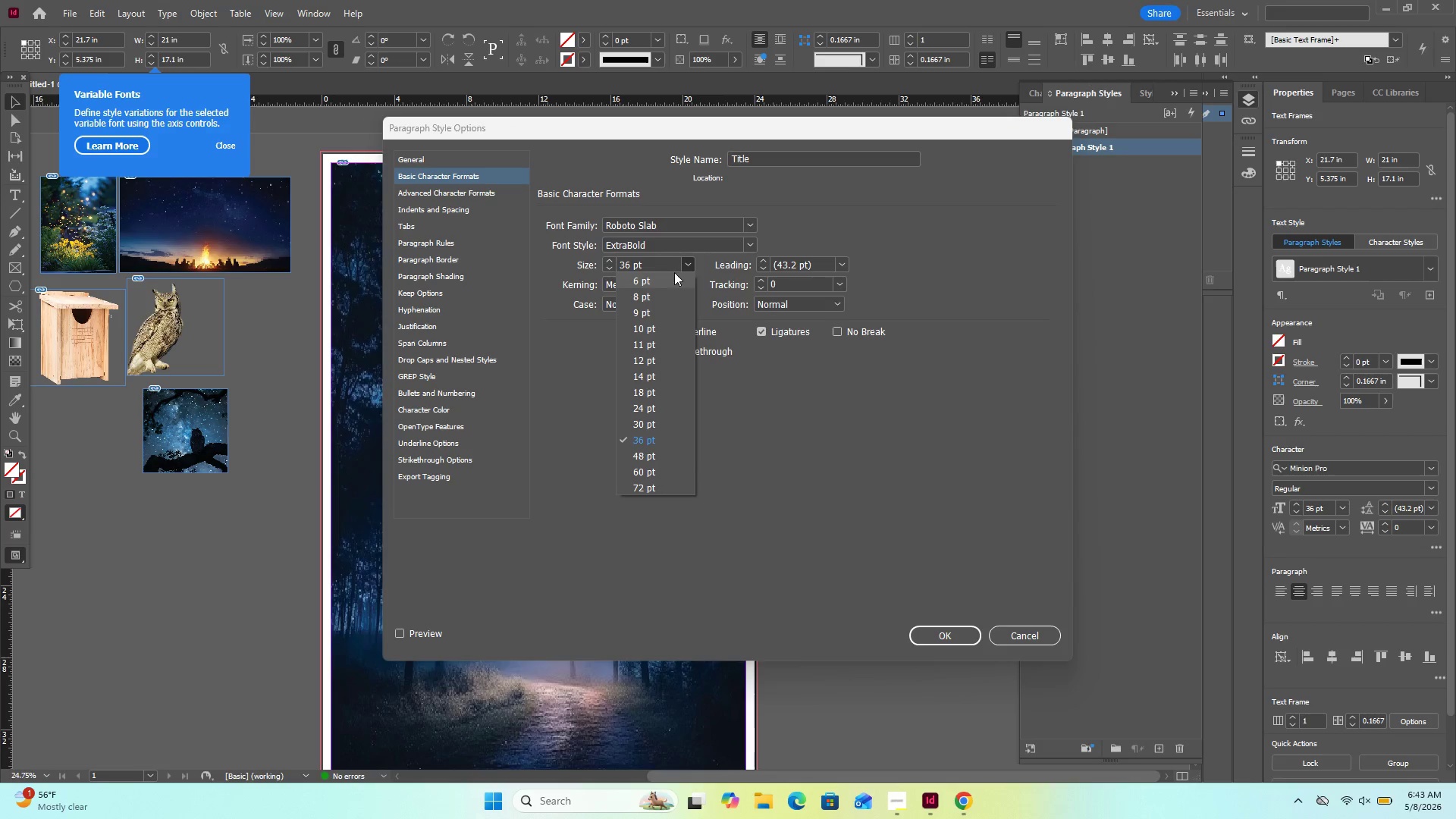 
left_click([620, 263])
 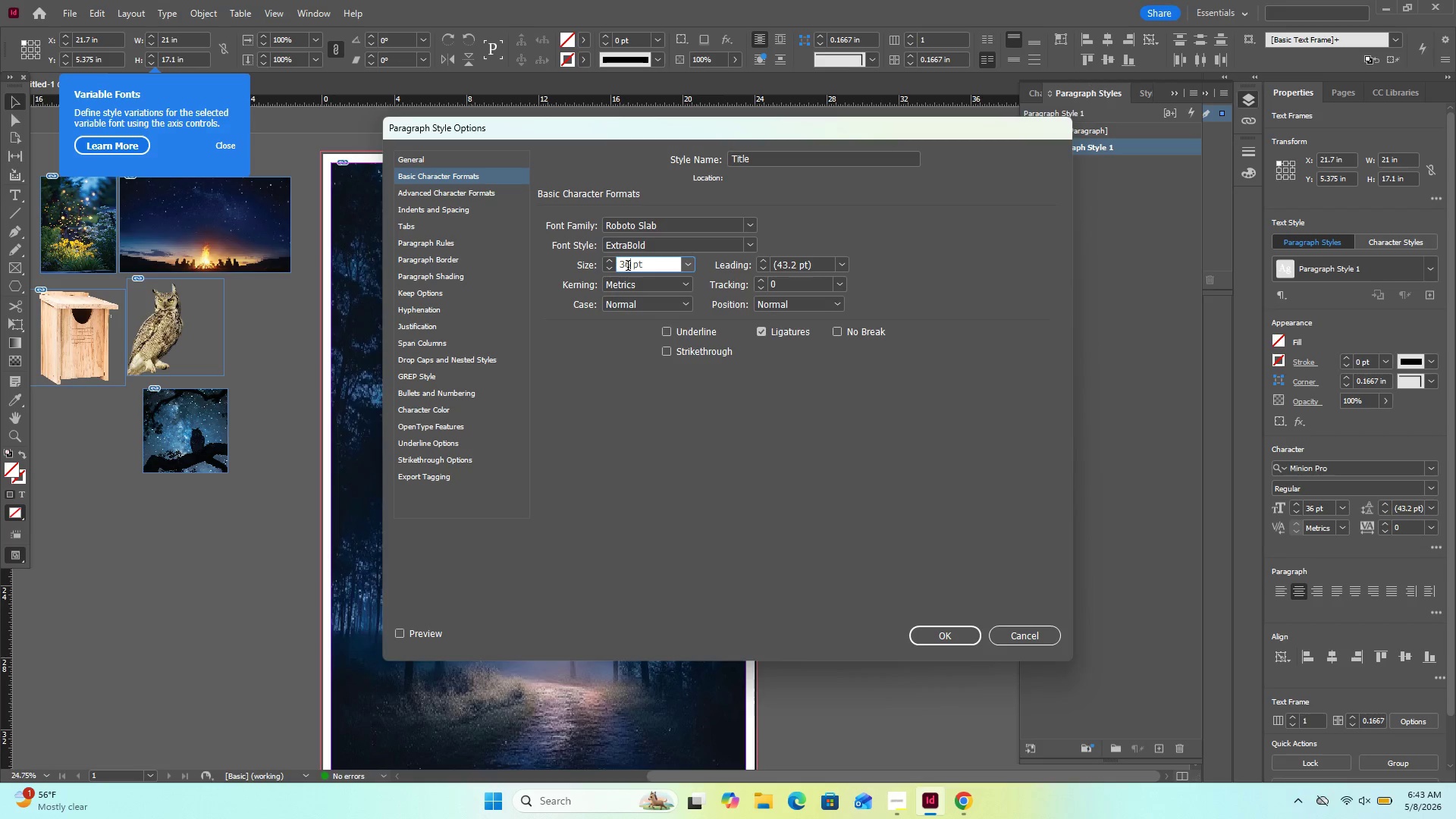 
double_click([628, 267])
 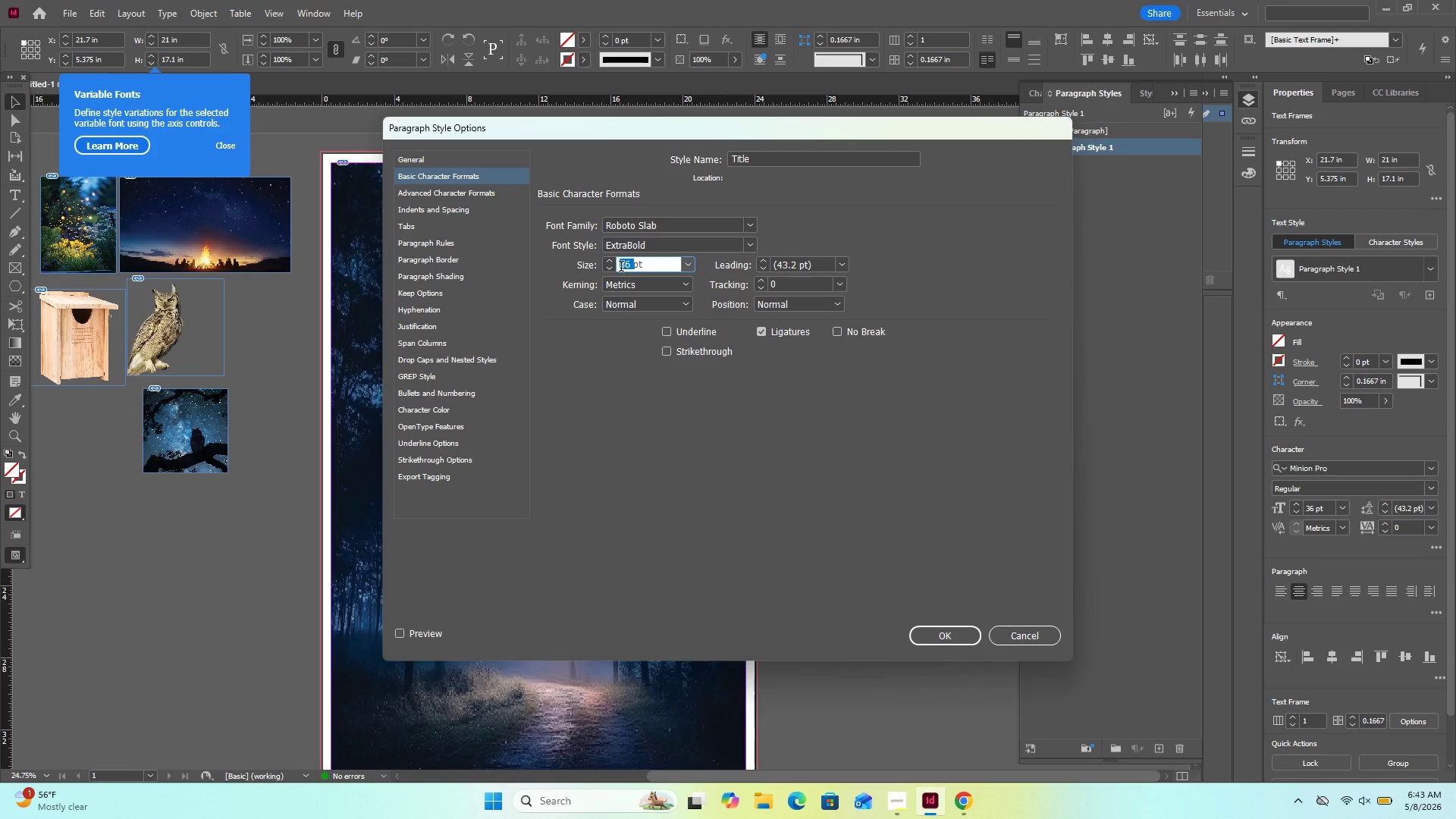 
key(Numpad1)
 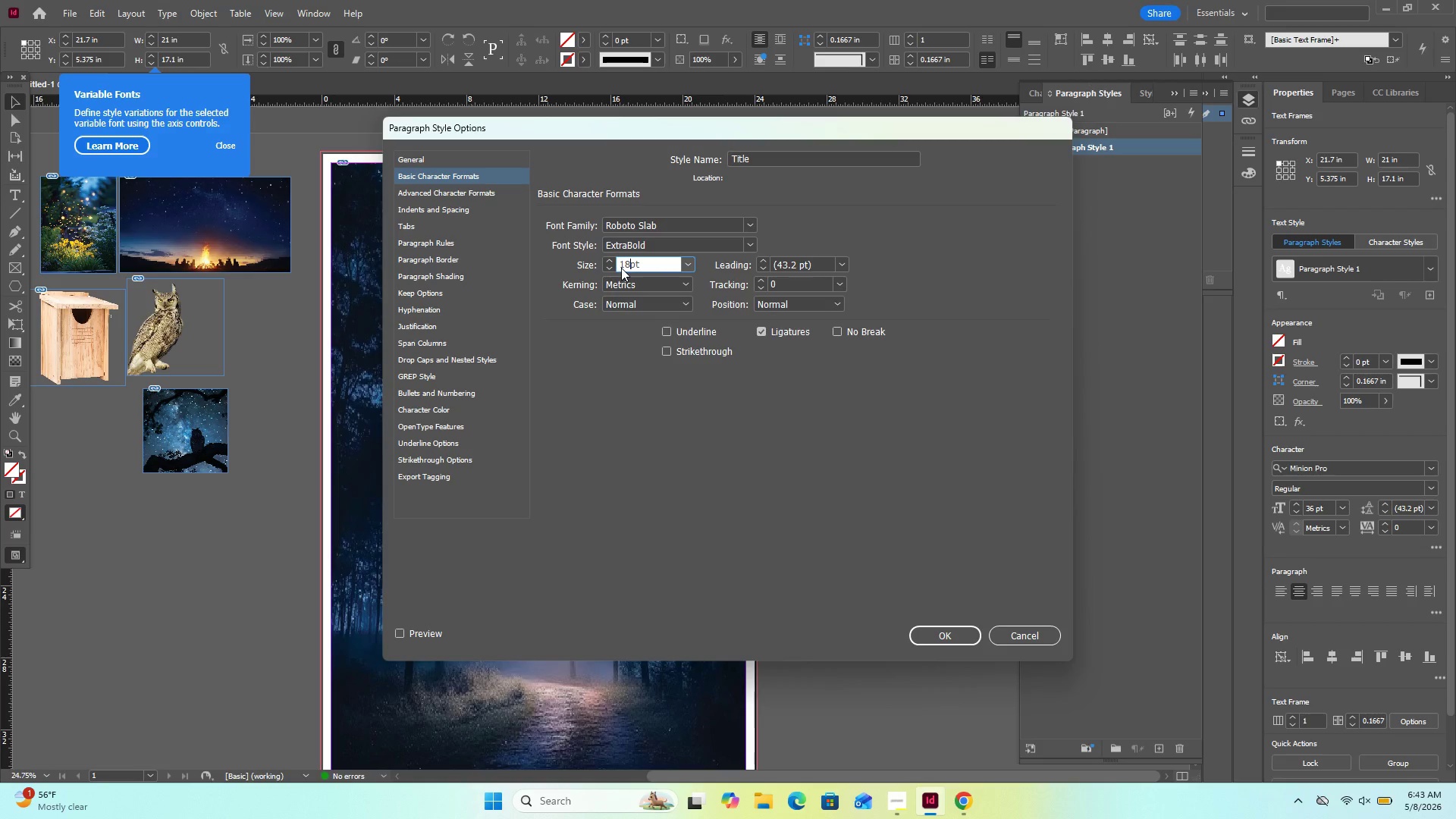 
key(Numpad8)
 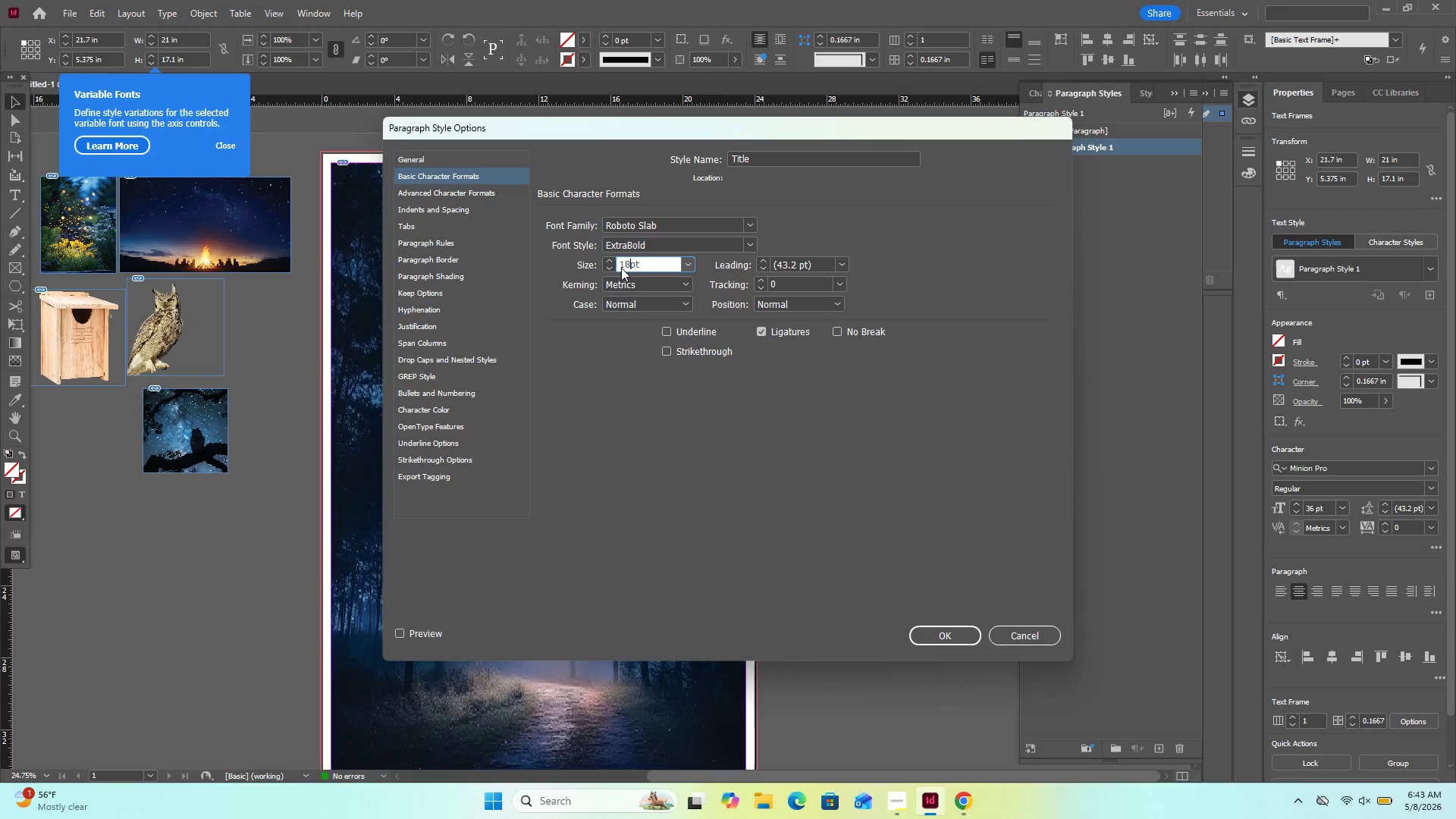 
key(Numpad0)
 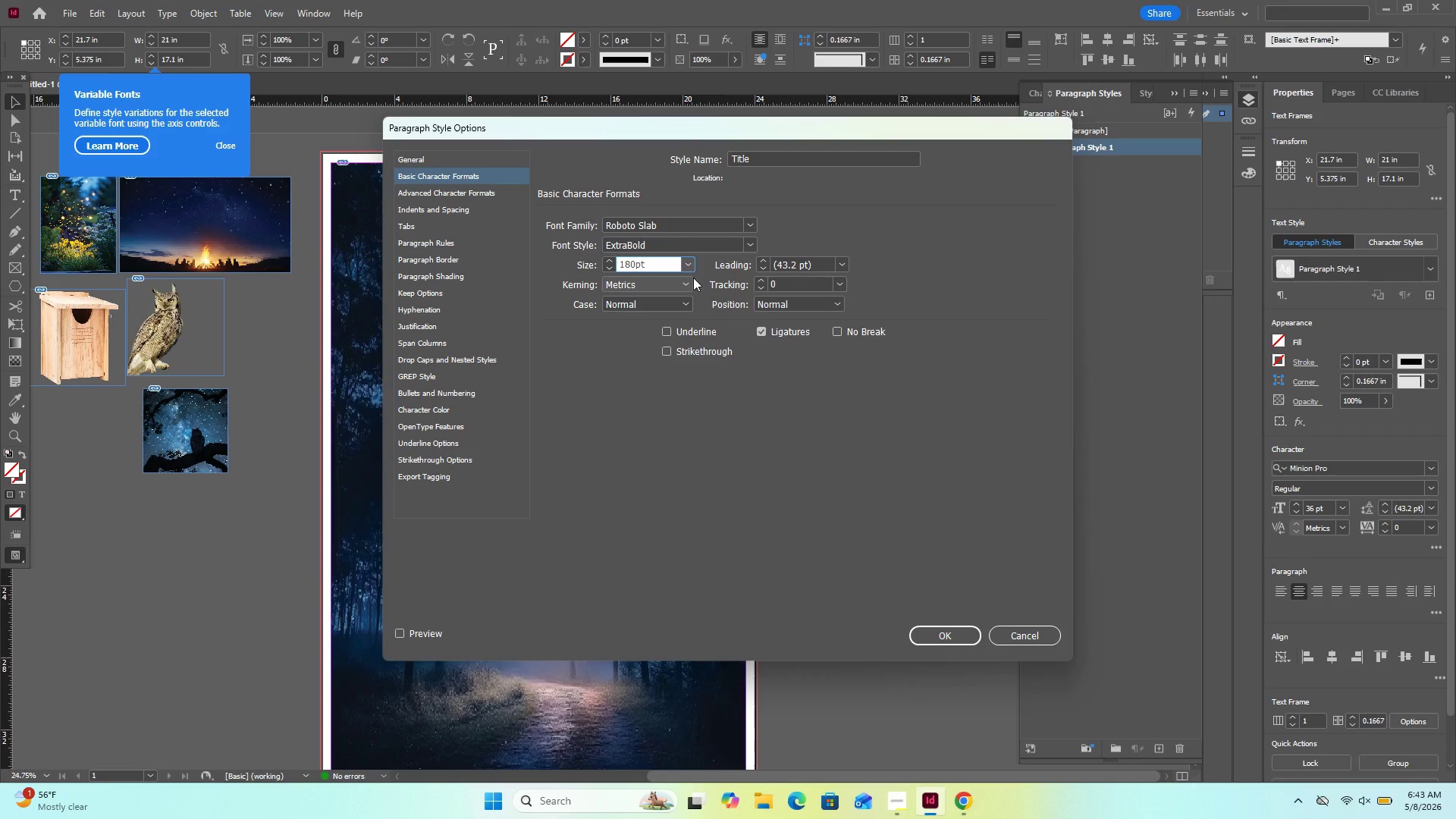 
left_click([704, 266])
 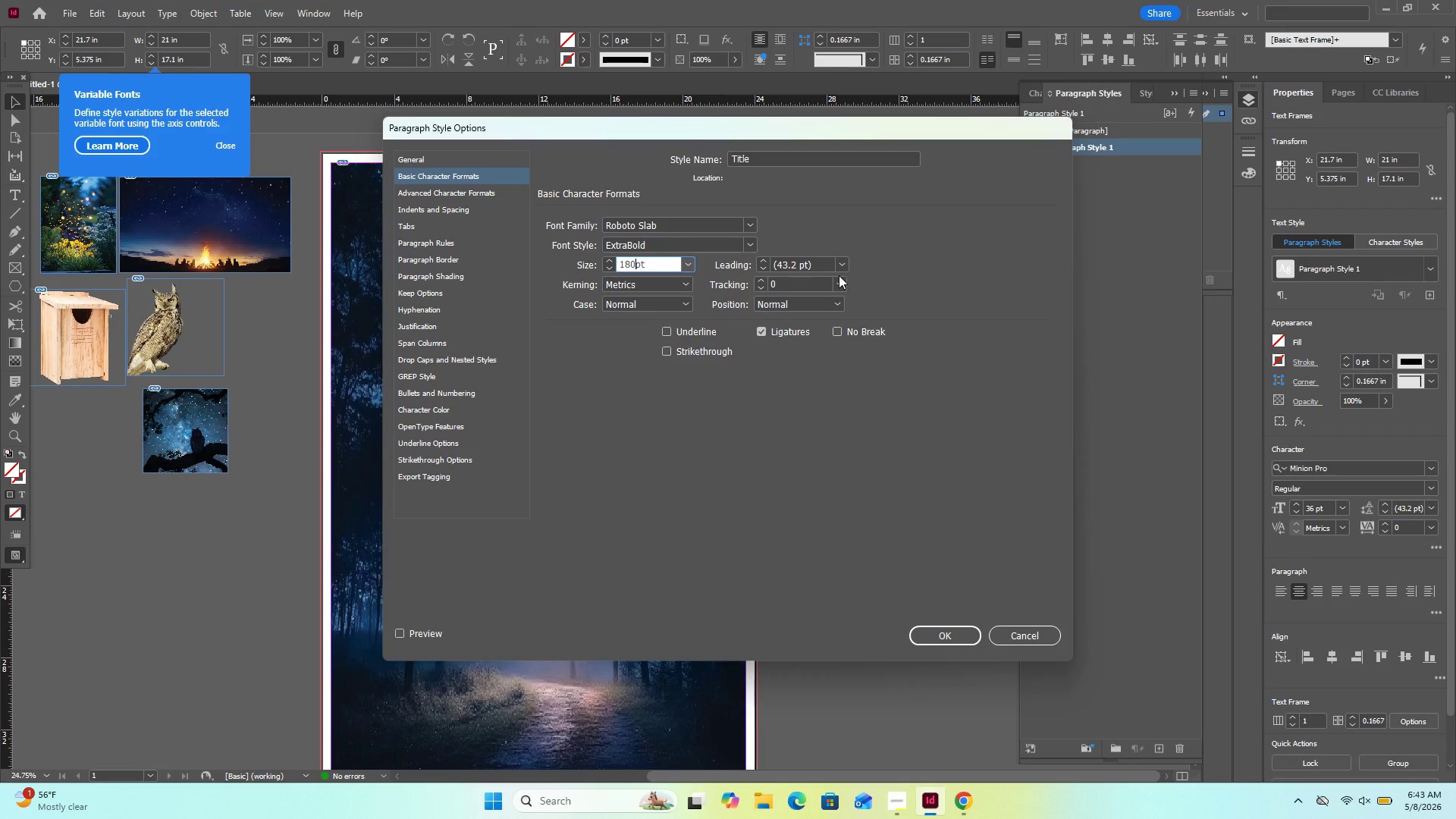 
wait(15.38)
 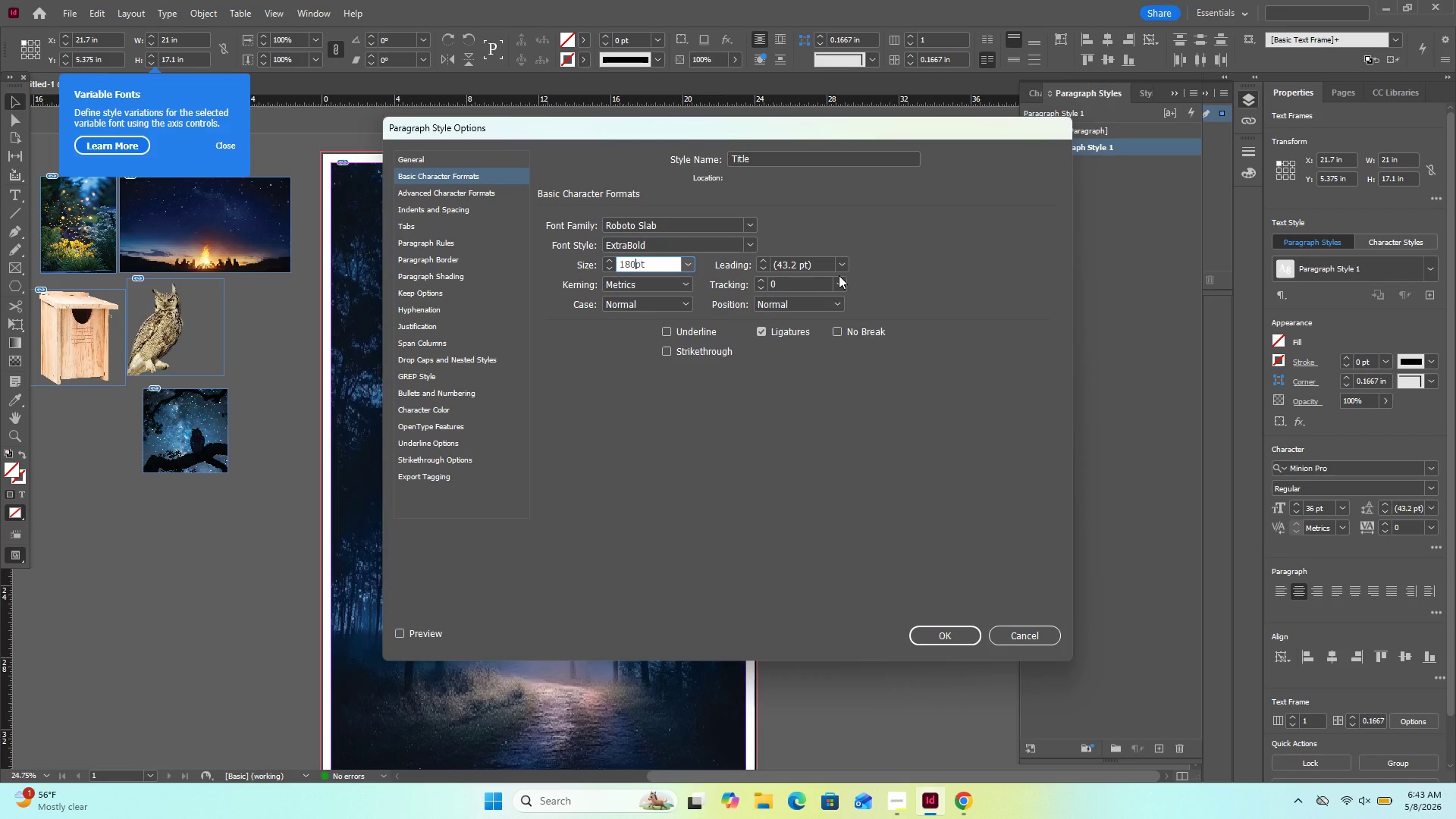 
left_click([846, 267])
 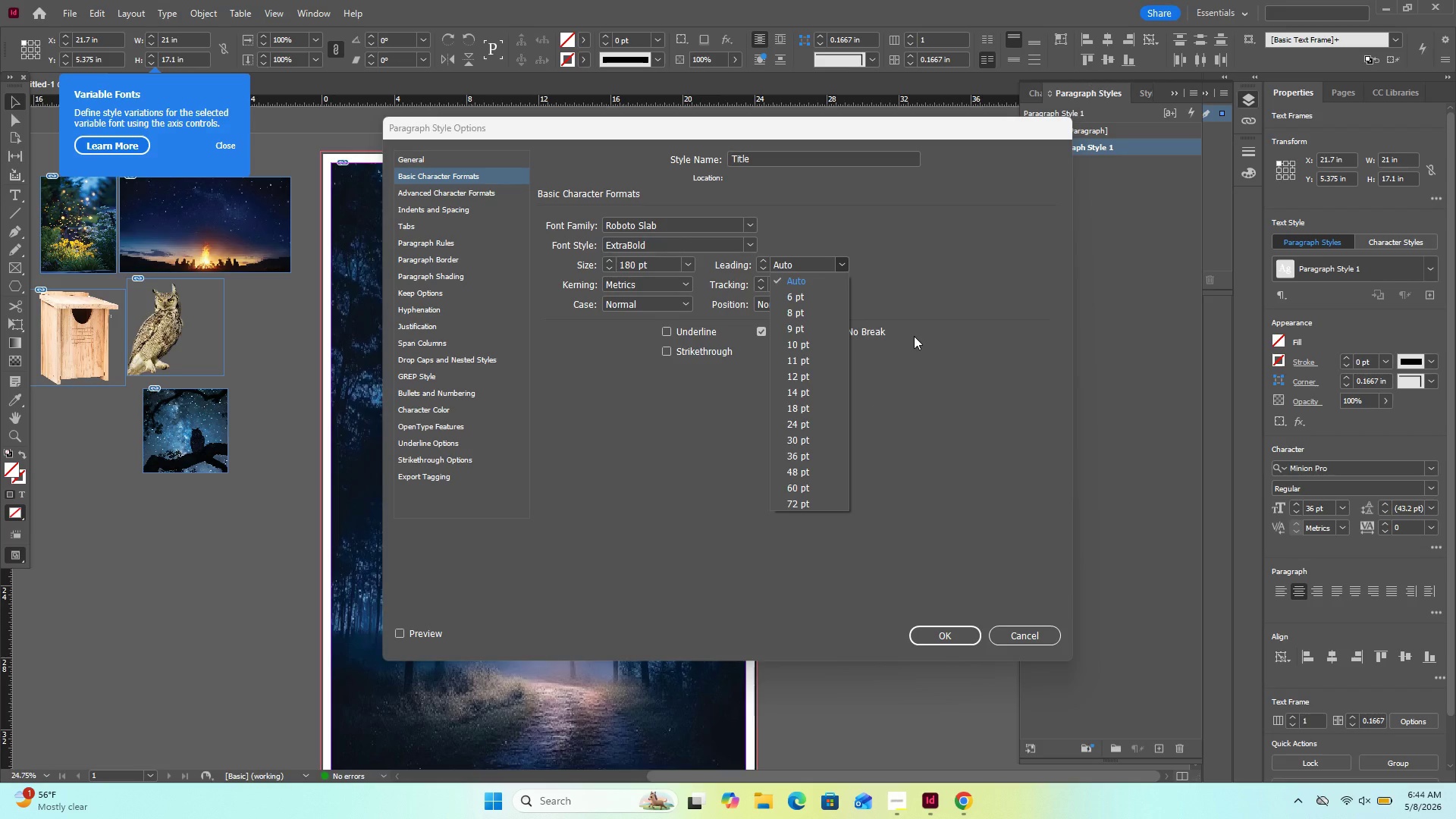 
wait(6.44)
 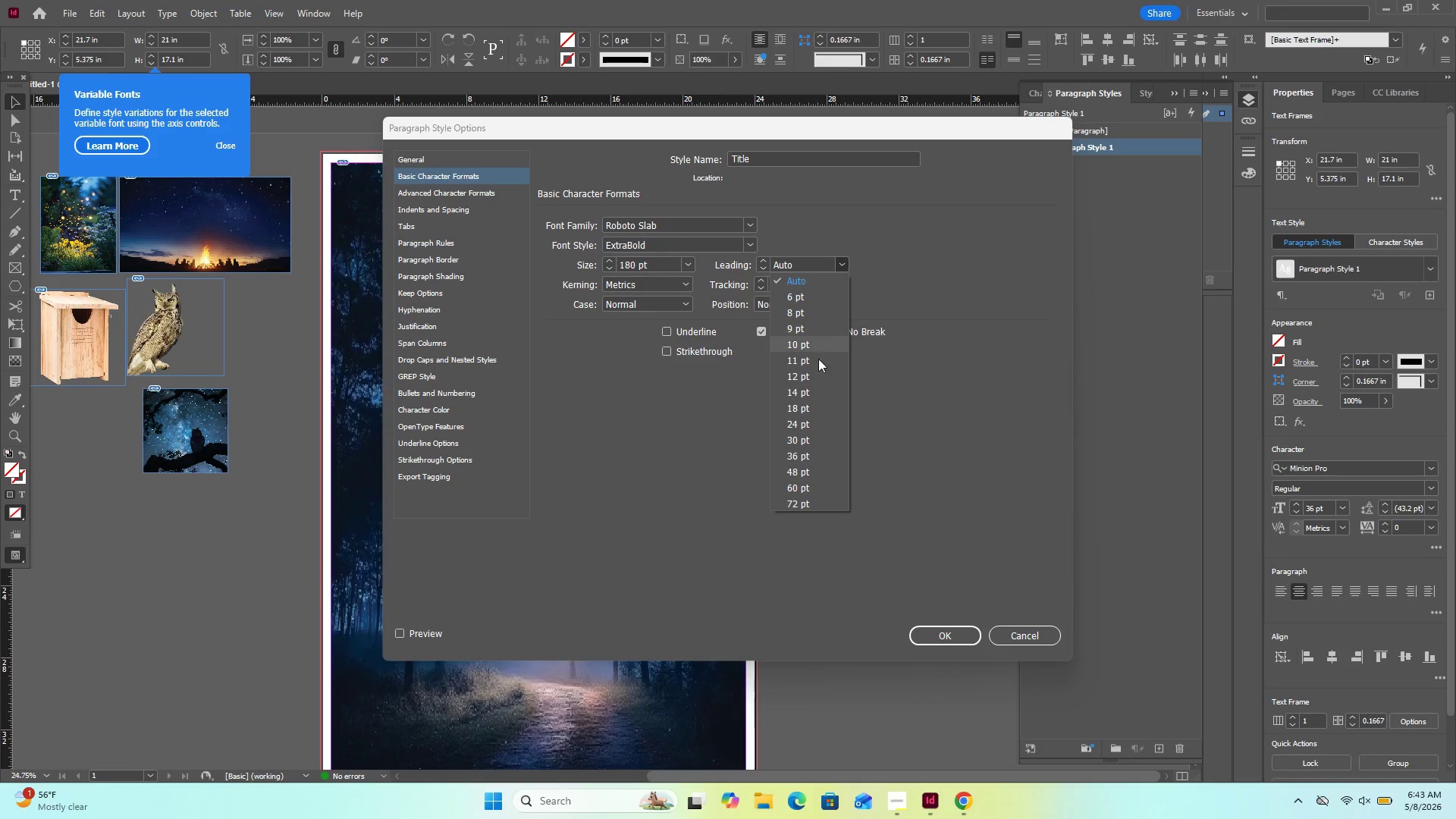 
left_click([845, 287])
 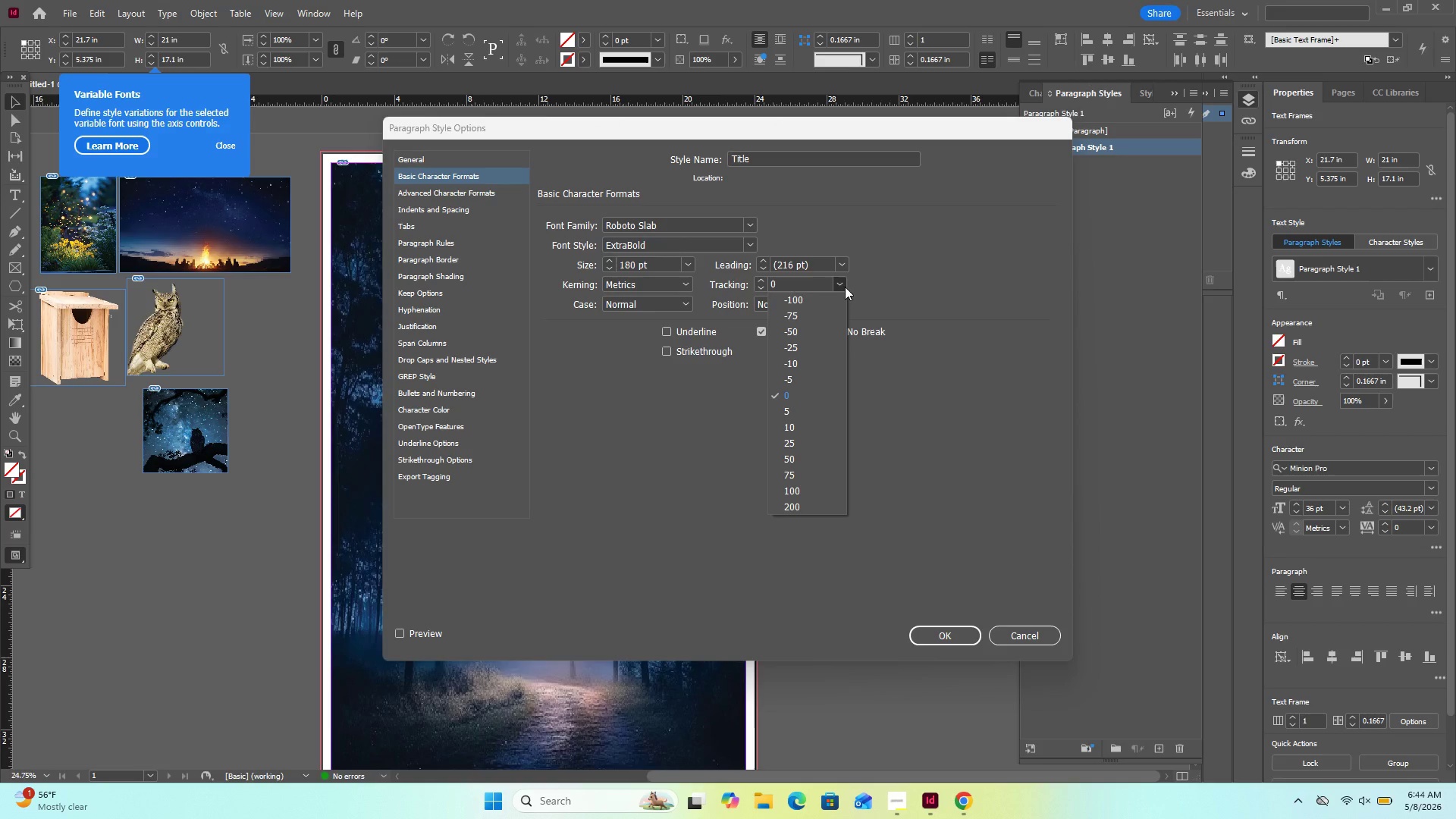 
left_click([845, 287])
 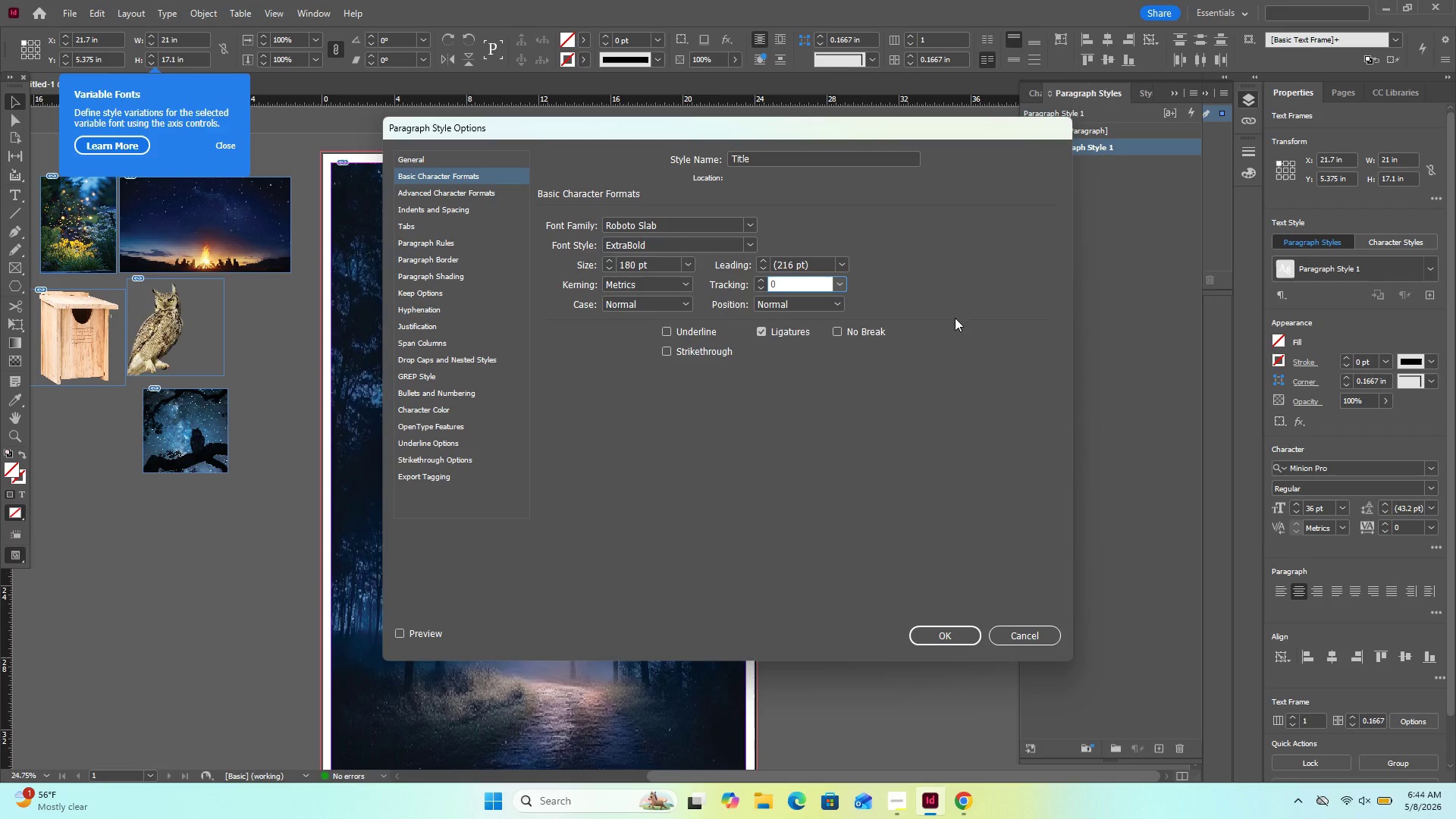 
left_click([955, 318])
 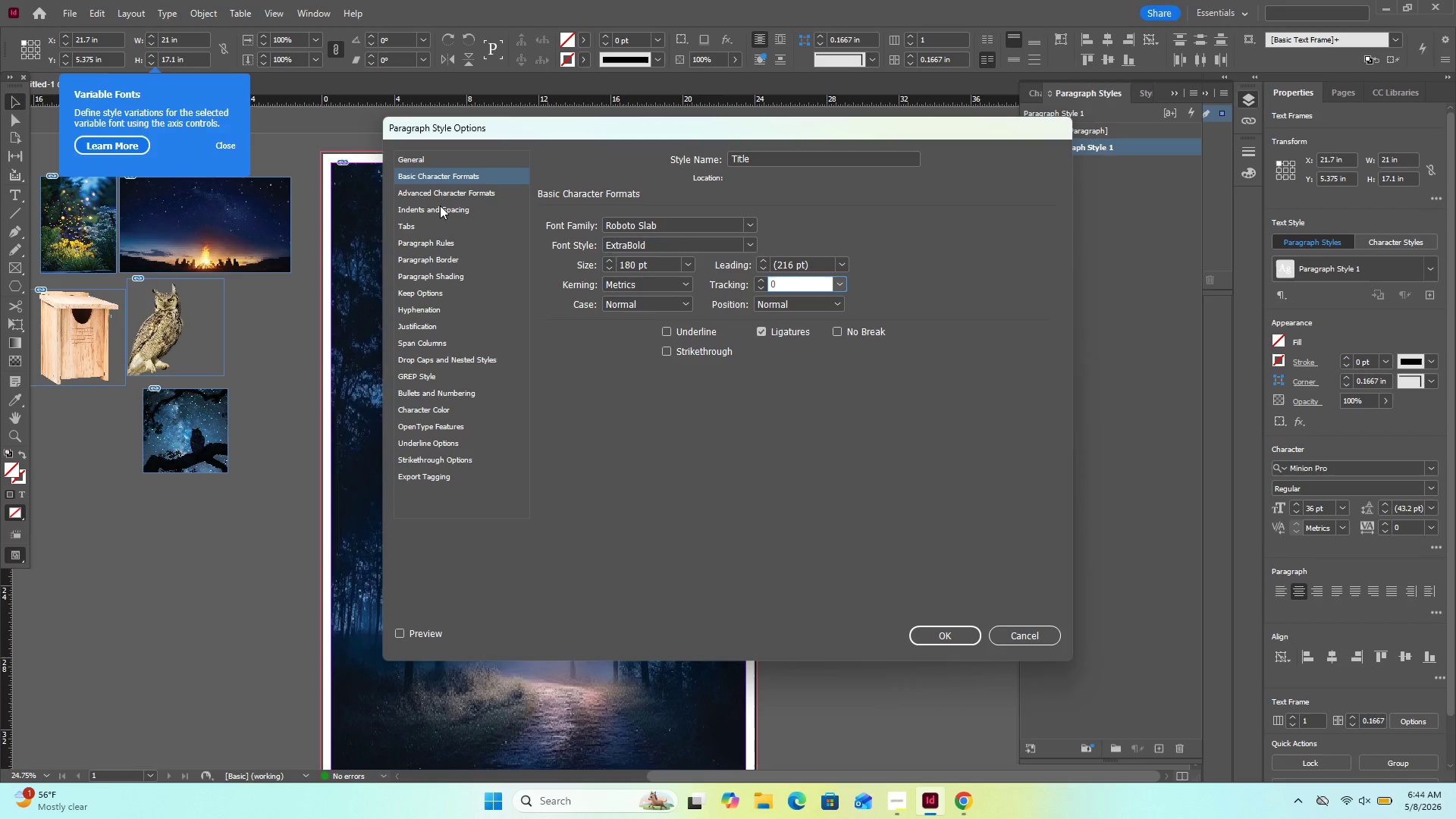 
wait(44.16)
 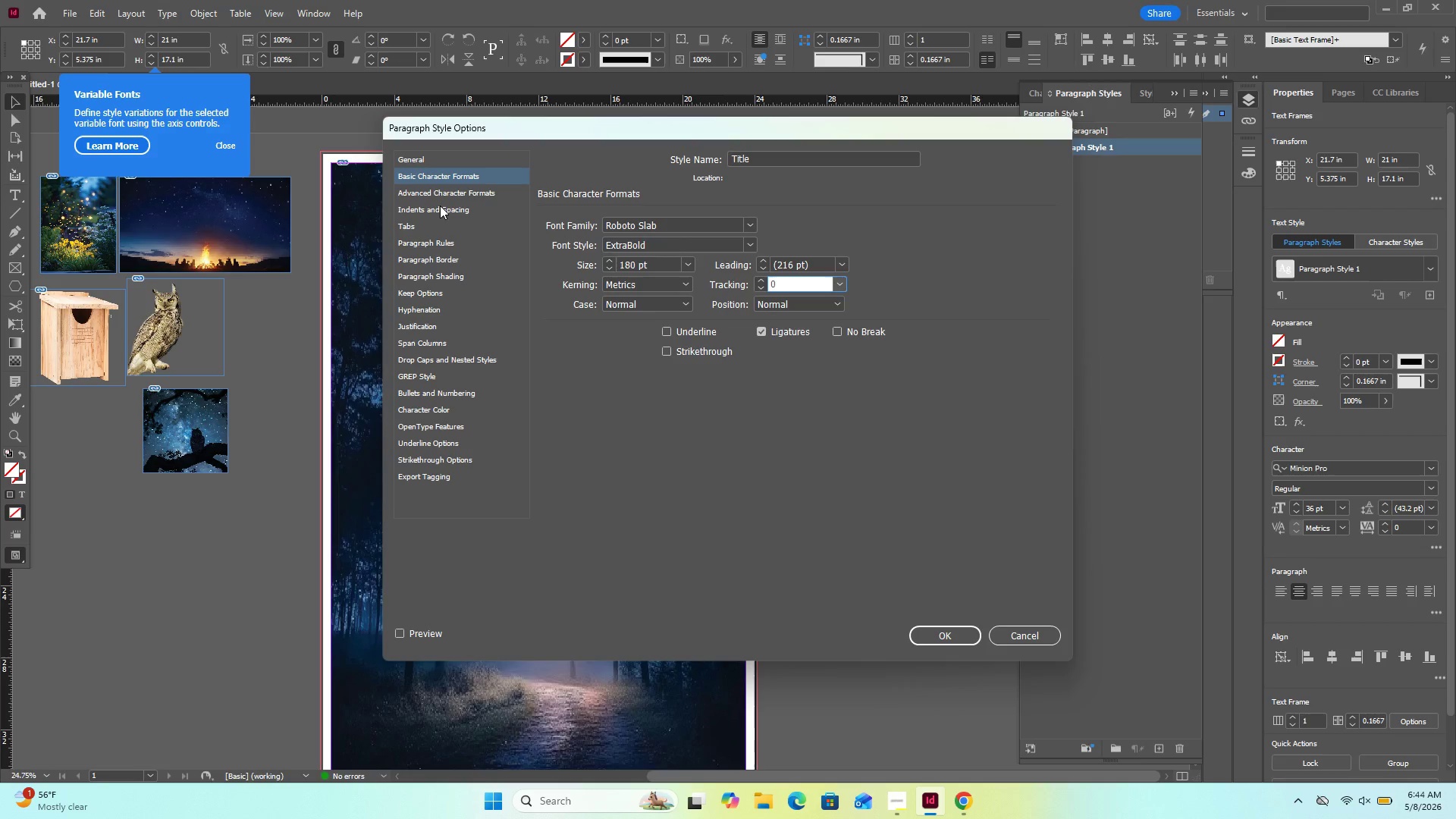 
left_click([530, 300])
 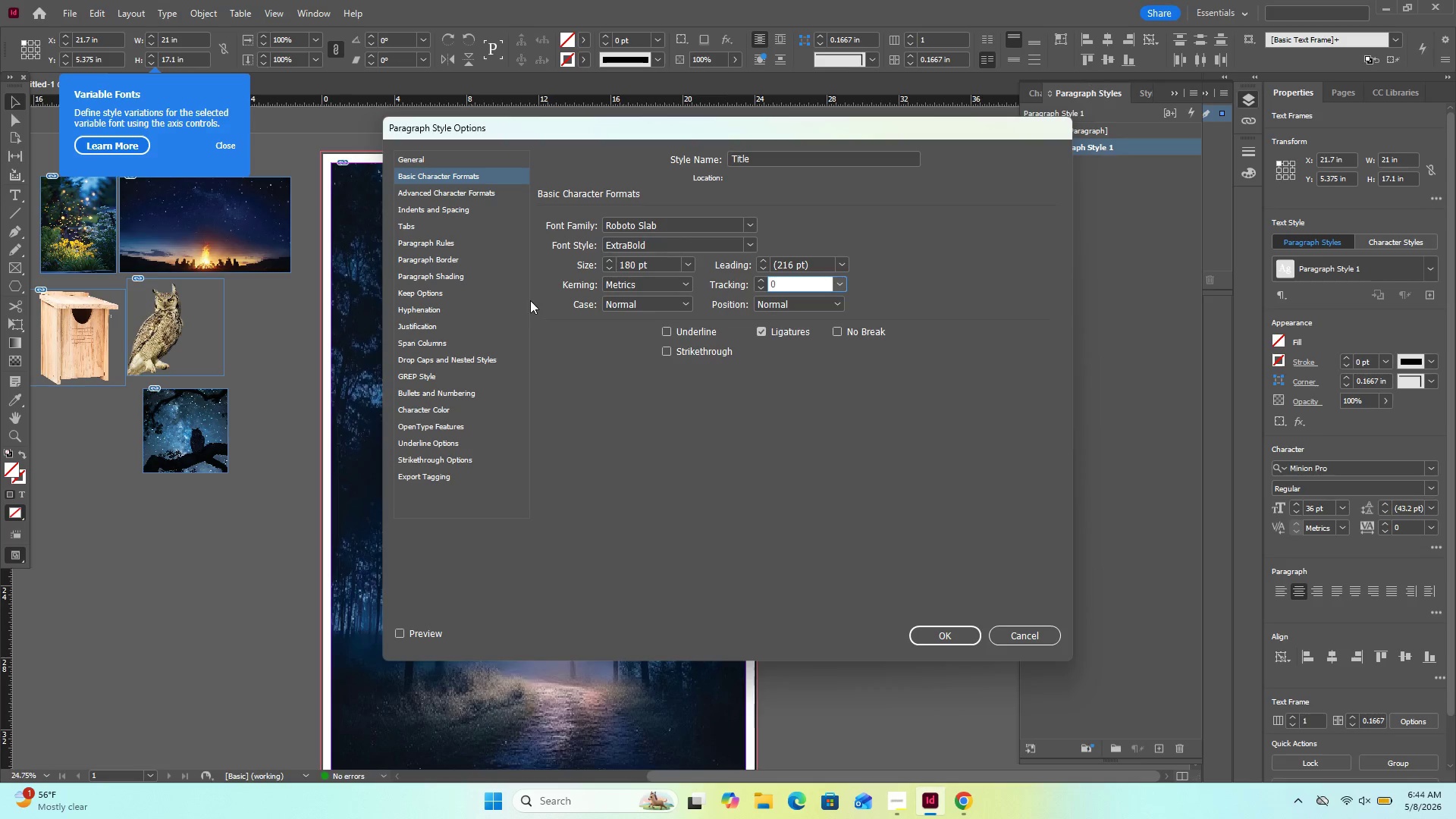 
wait(12.28)
 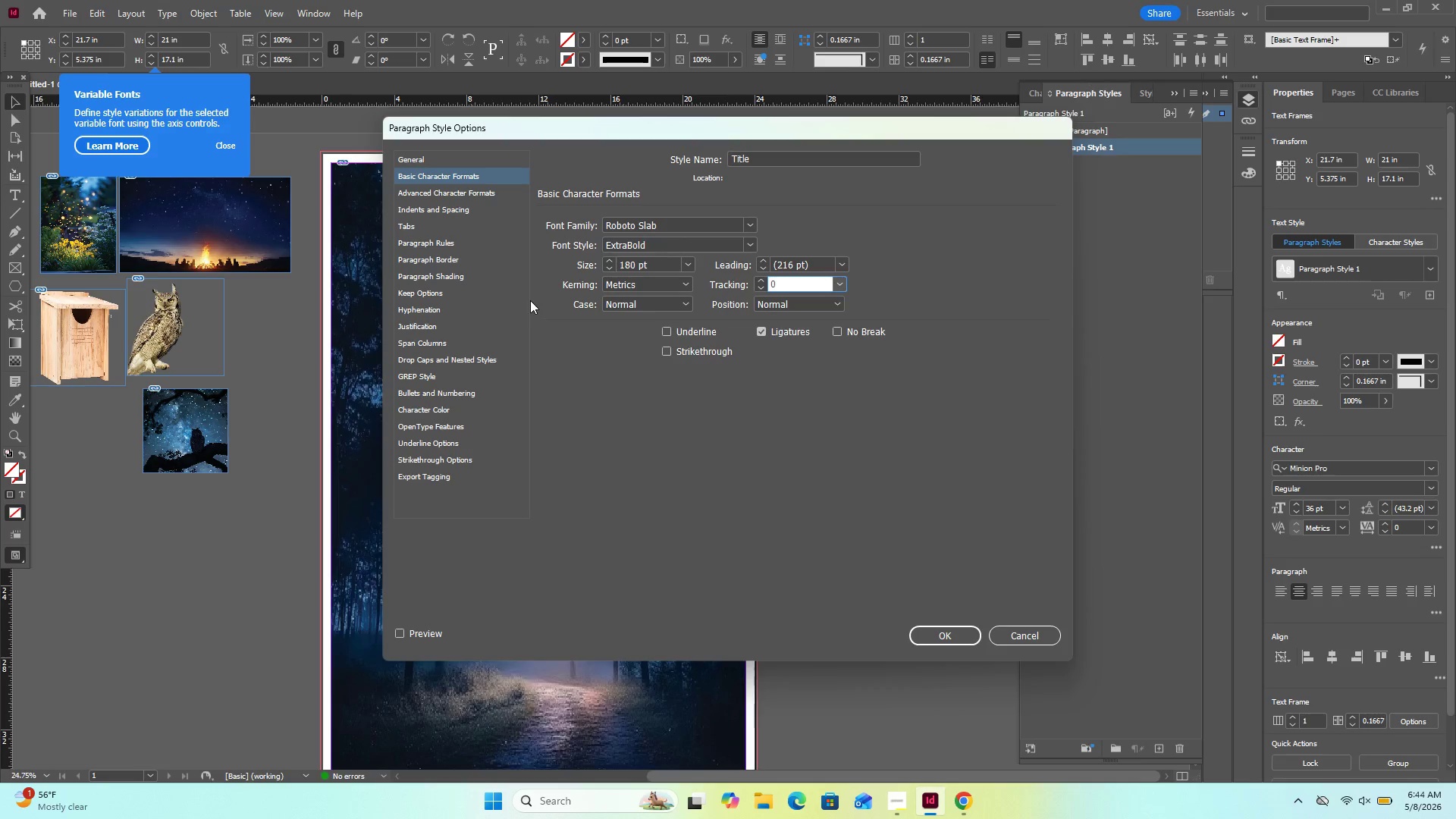 
left_click([614, 363])
 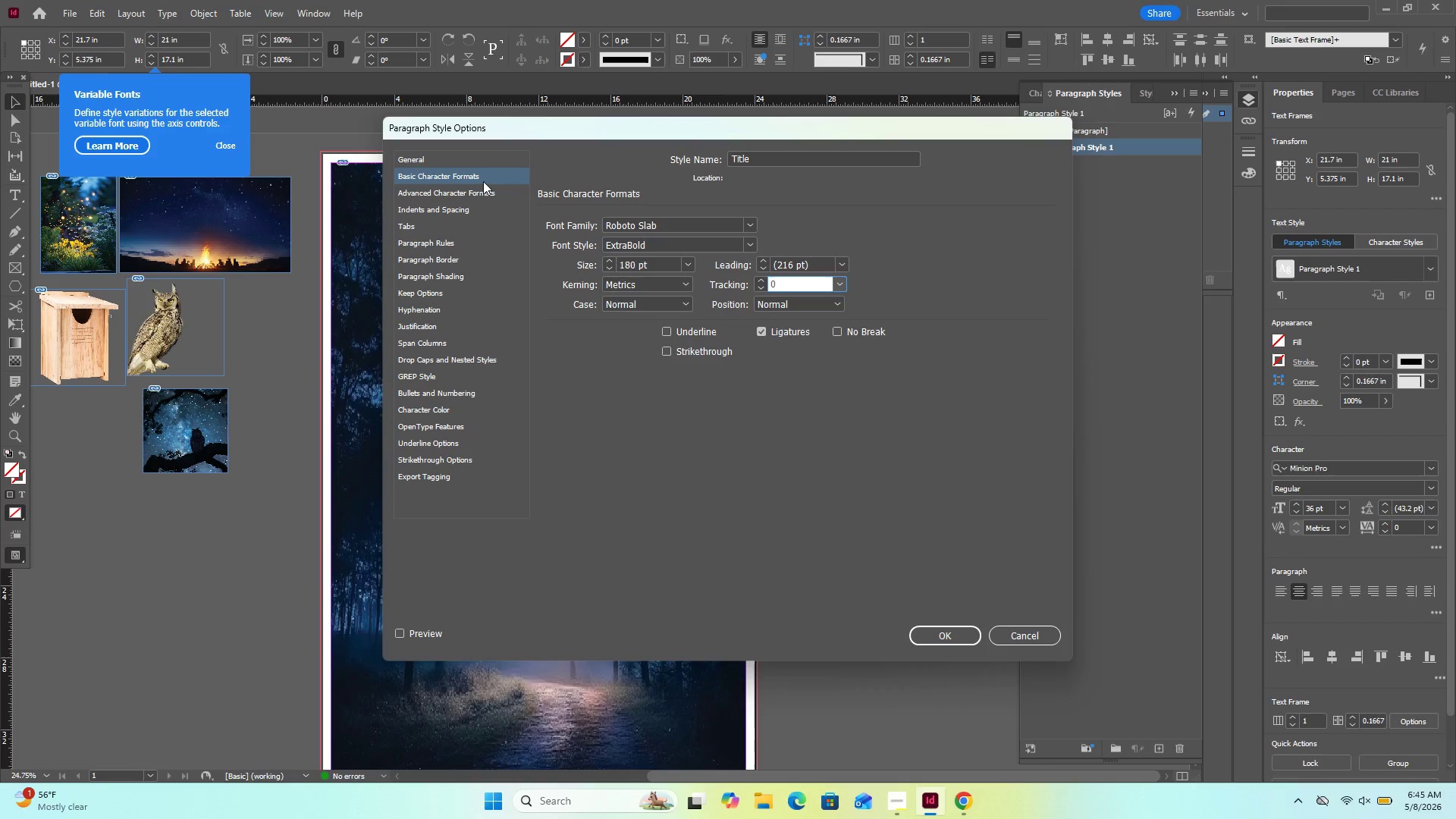 
left_click([453, 206])
 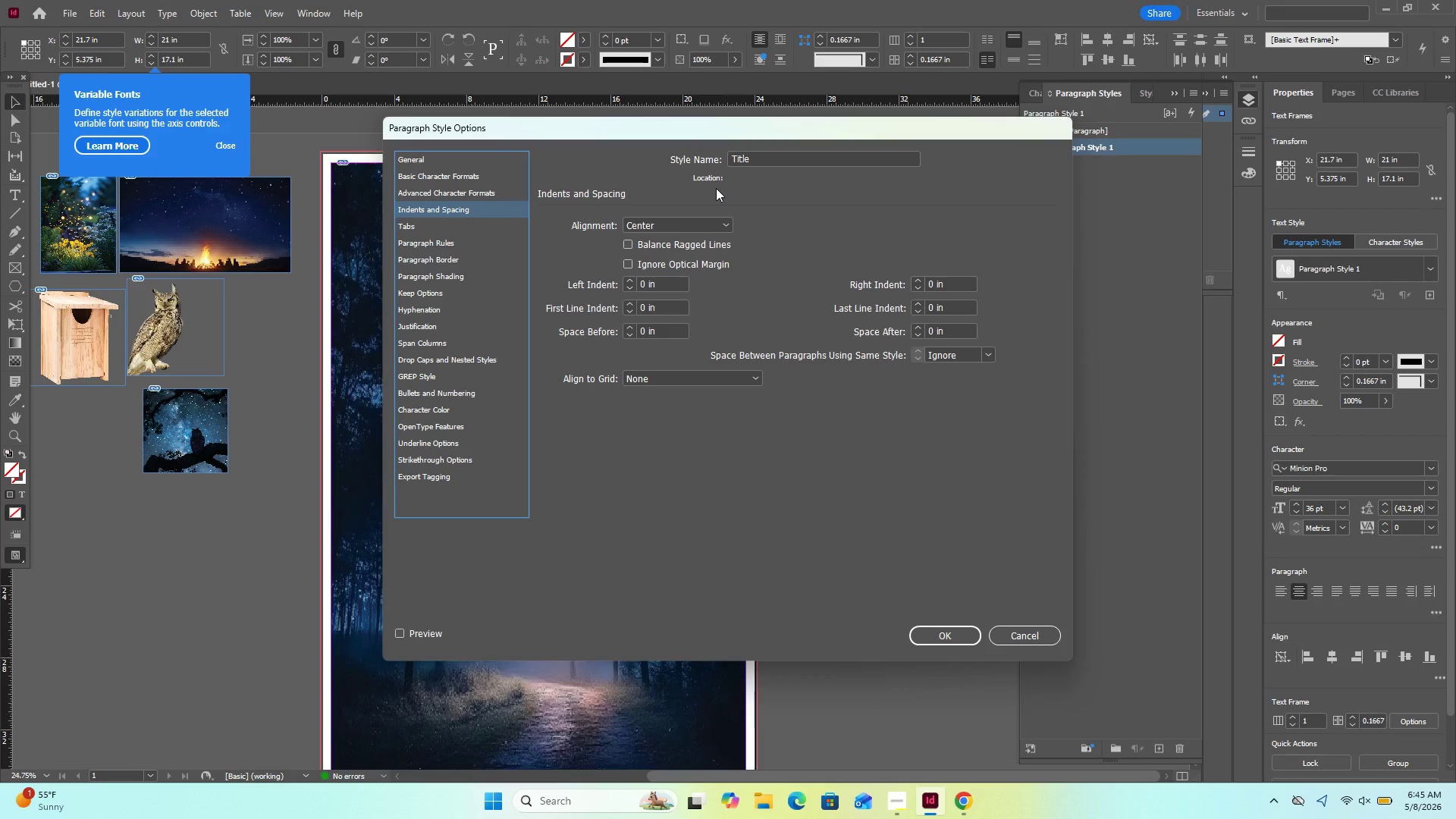 
wait(21.47)
 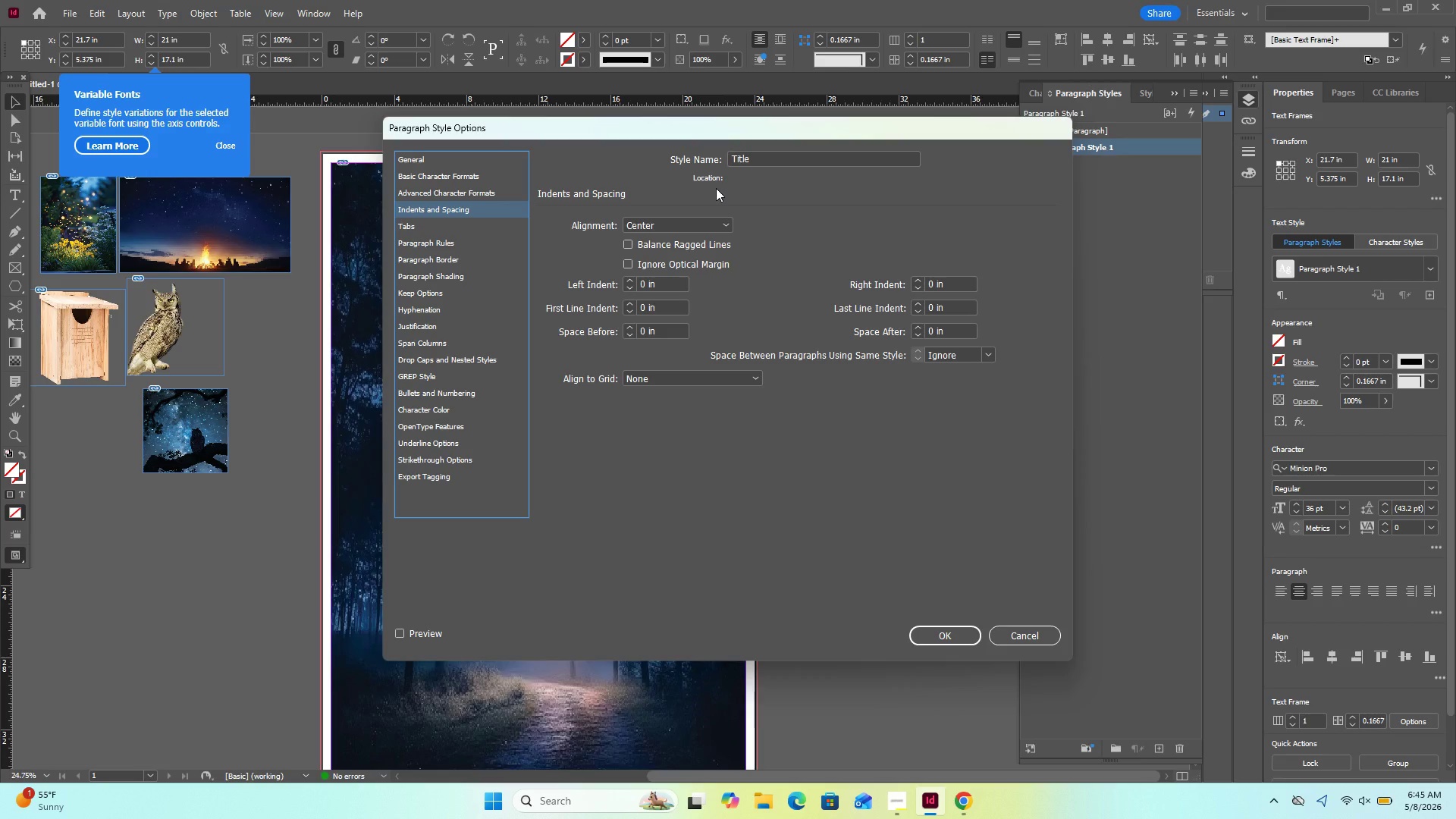 
left_click([422, 410])
 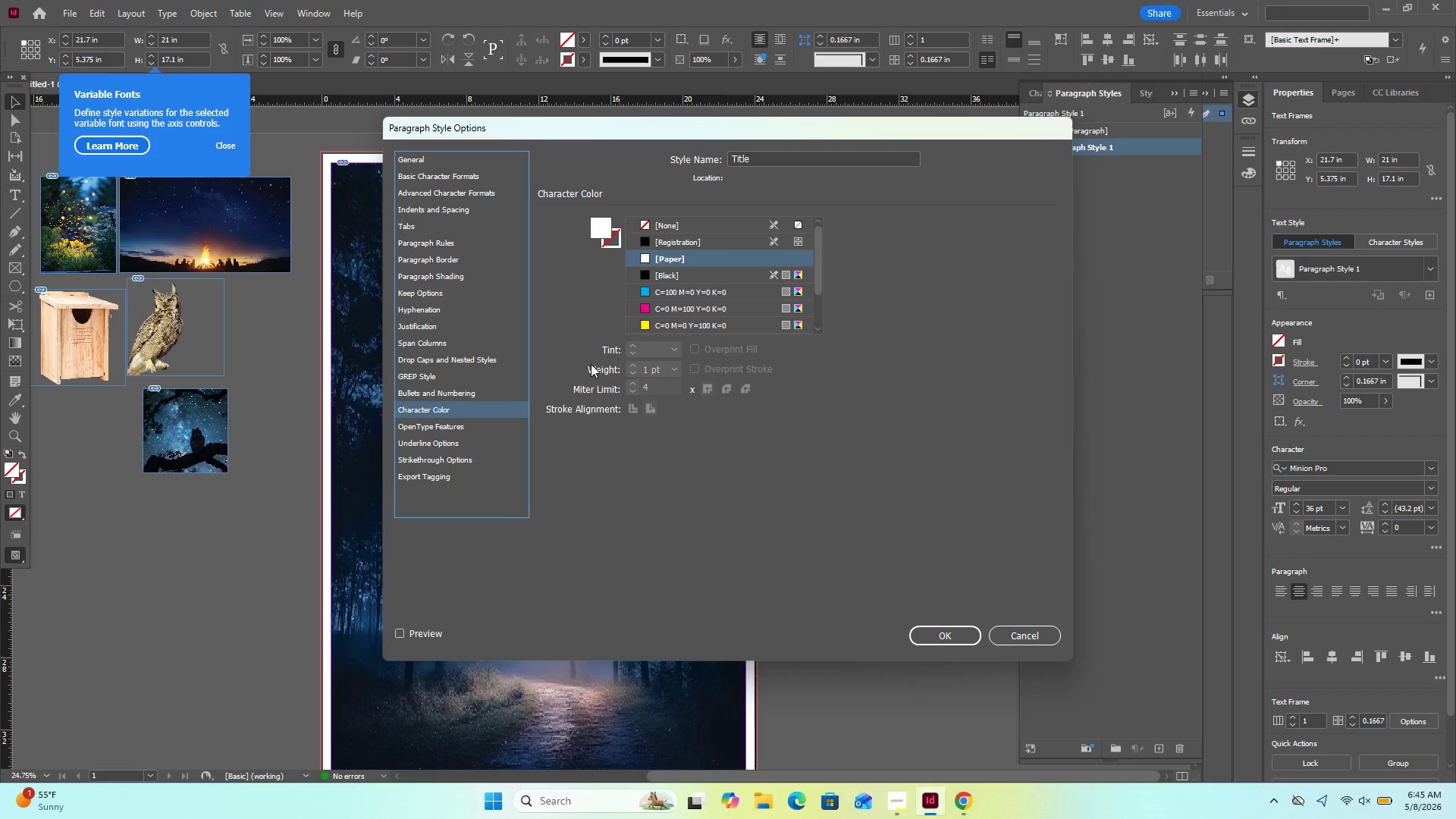 
mouse_move([637, 309])
 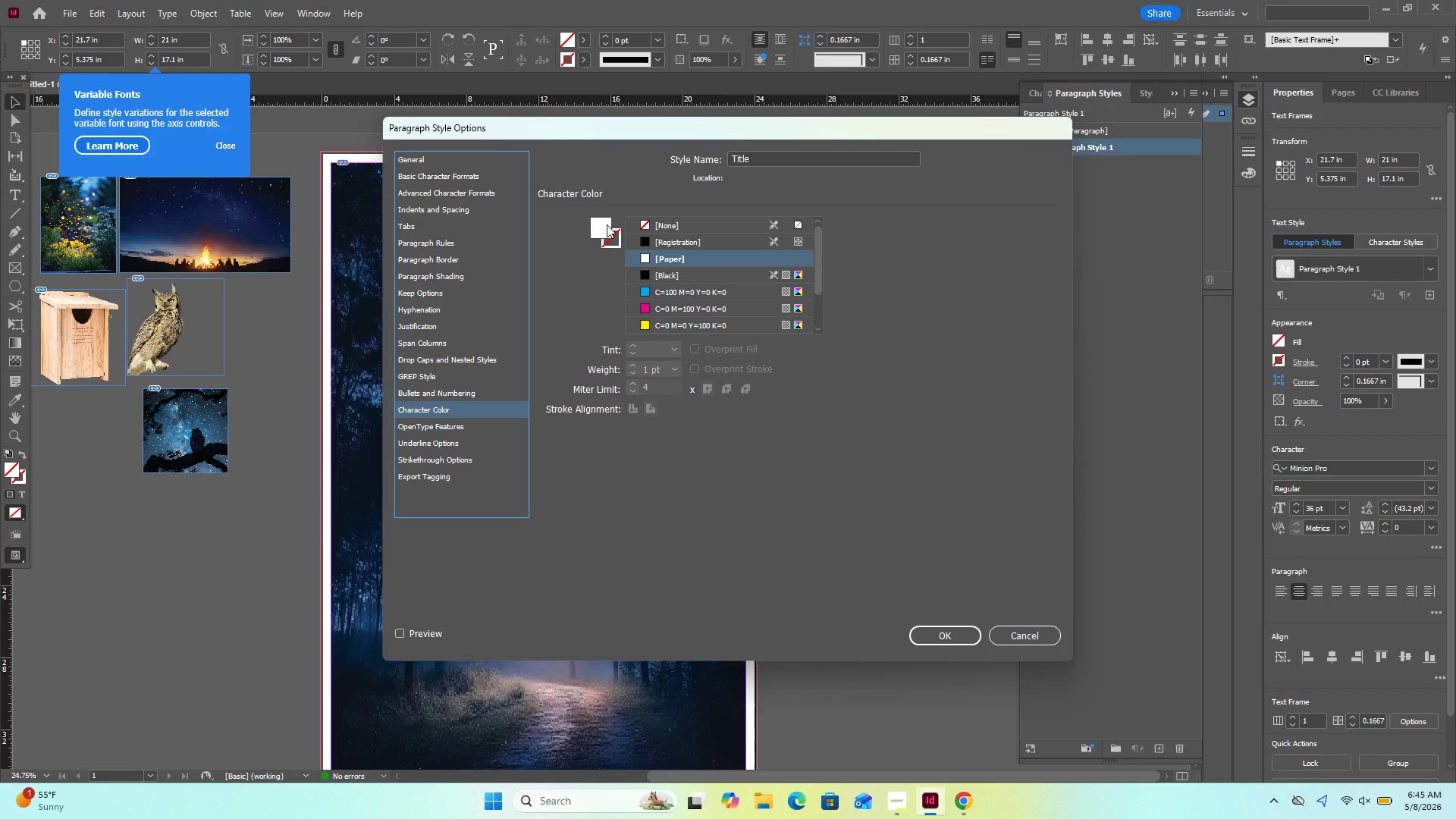 
double_click([607, 224])
 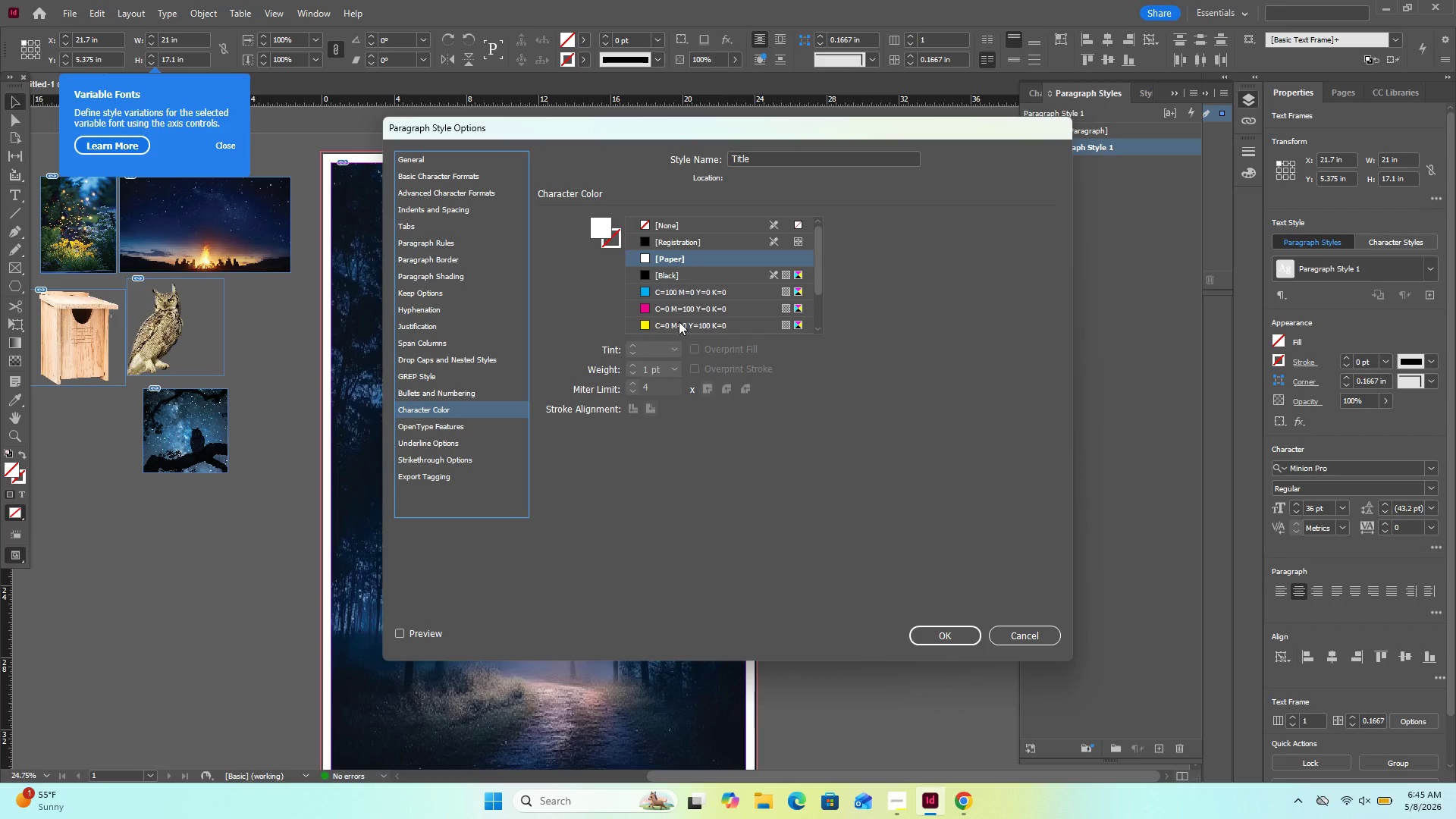 
left_click([679, 321])
 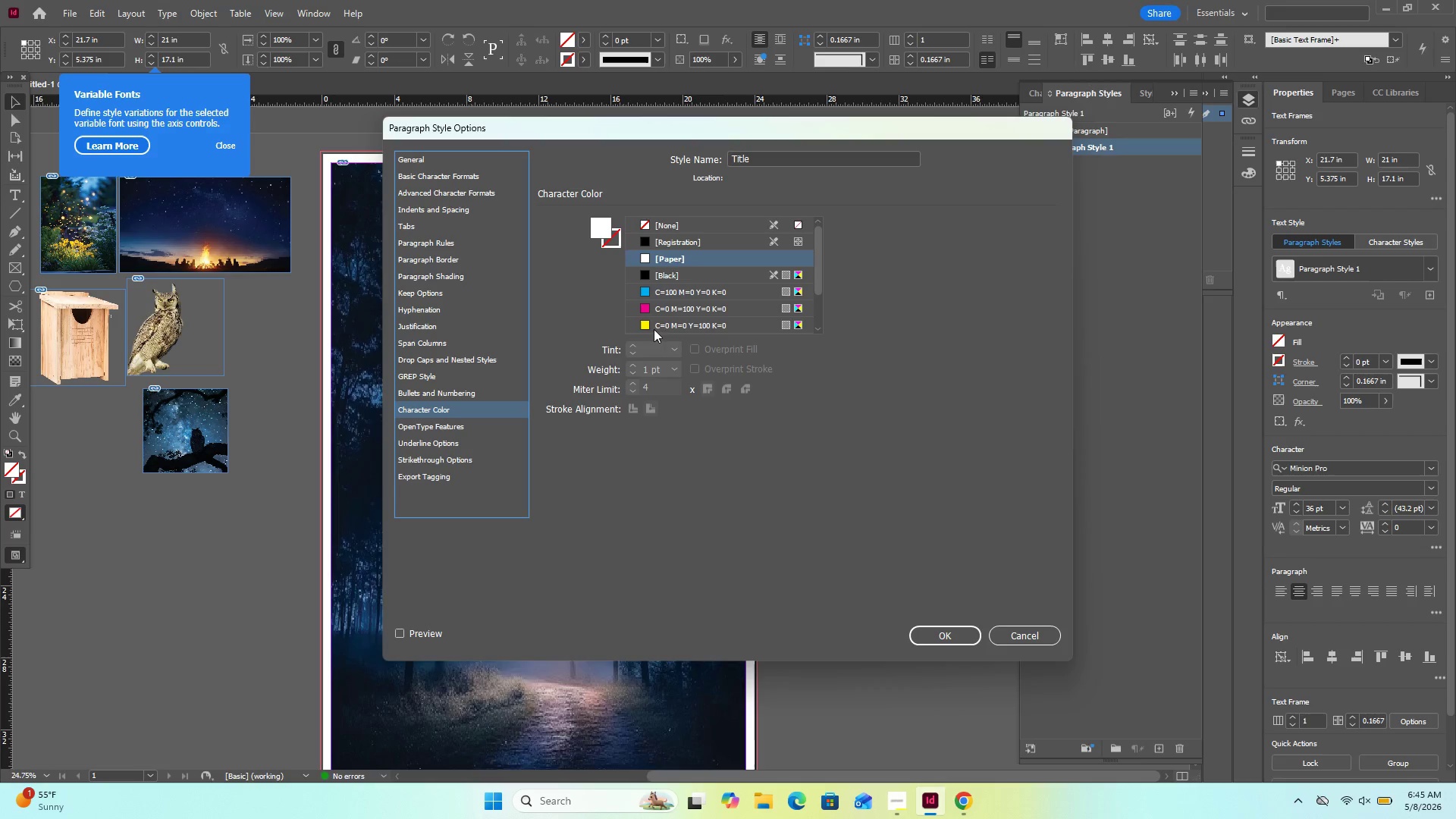 
mouse_move([650, 346])
 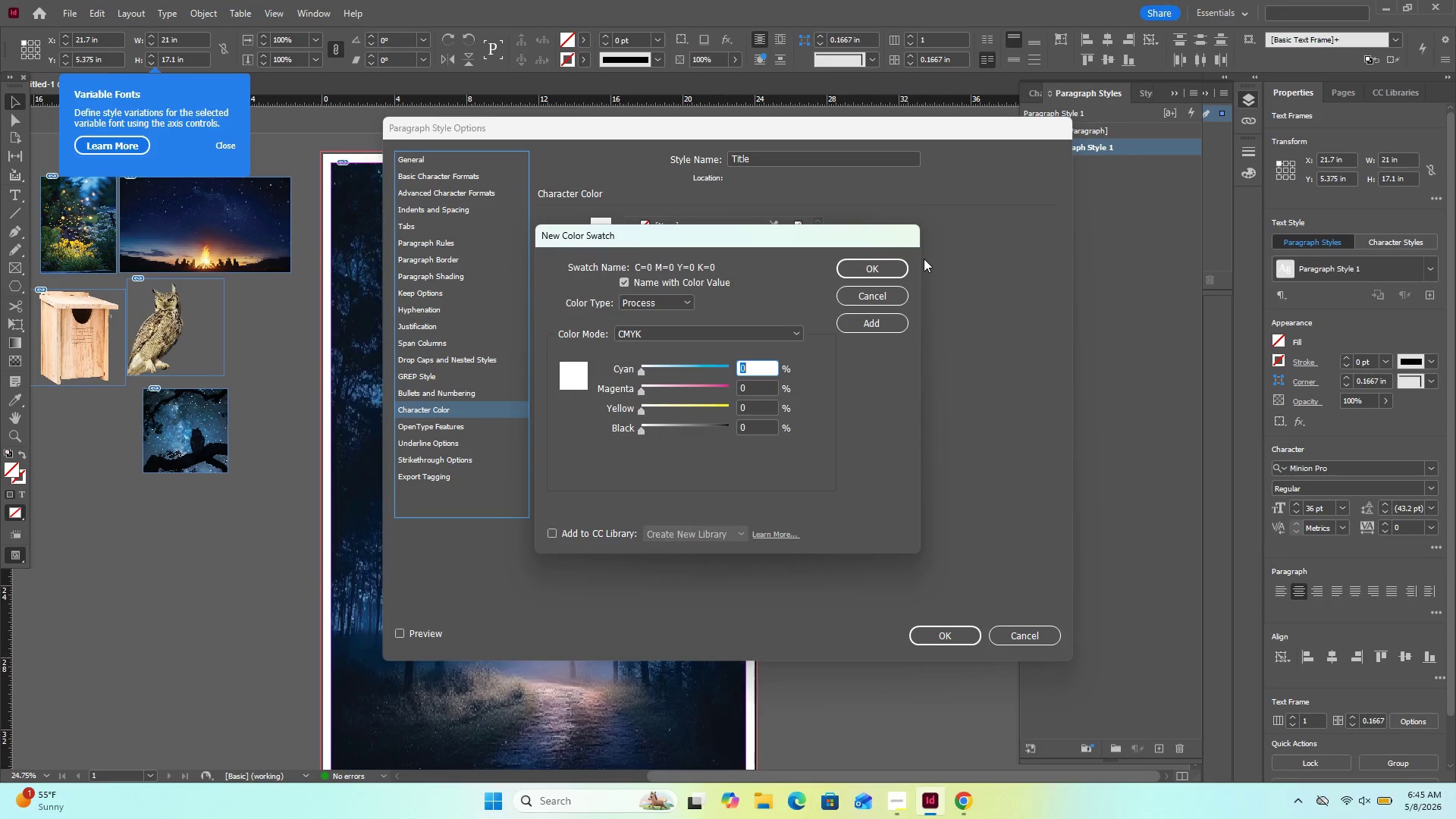 
left_click([843, 275])
 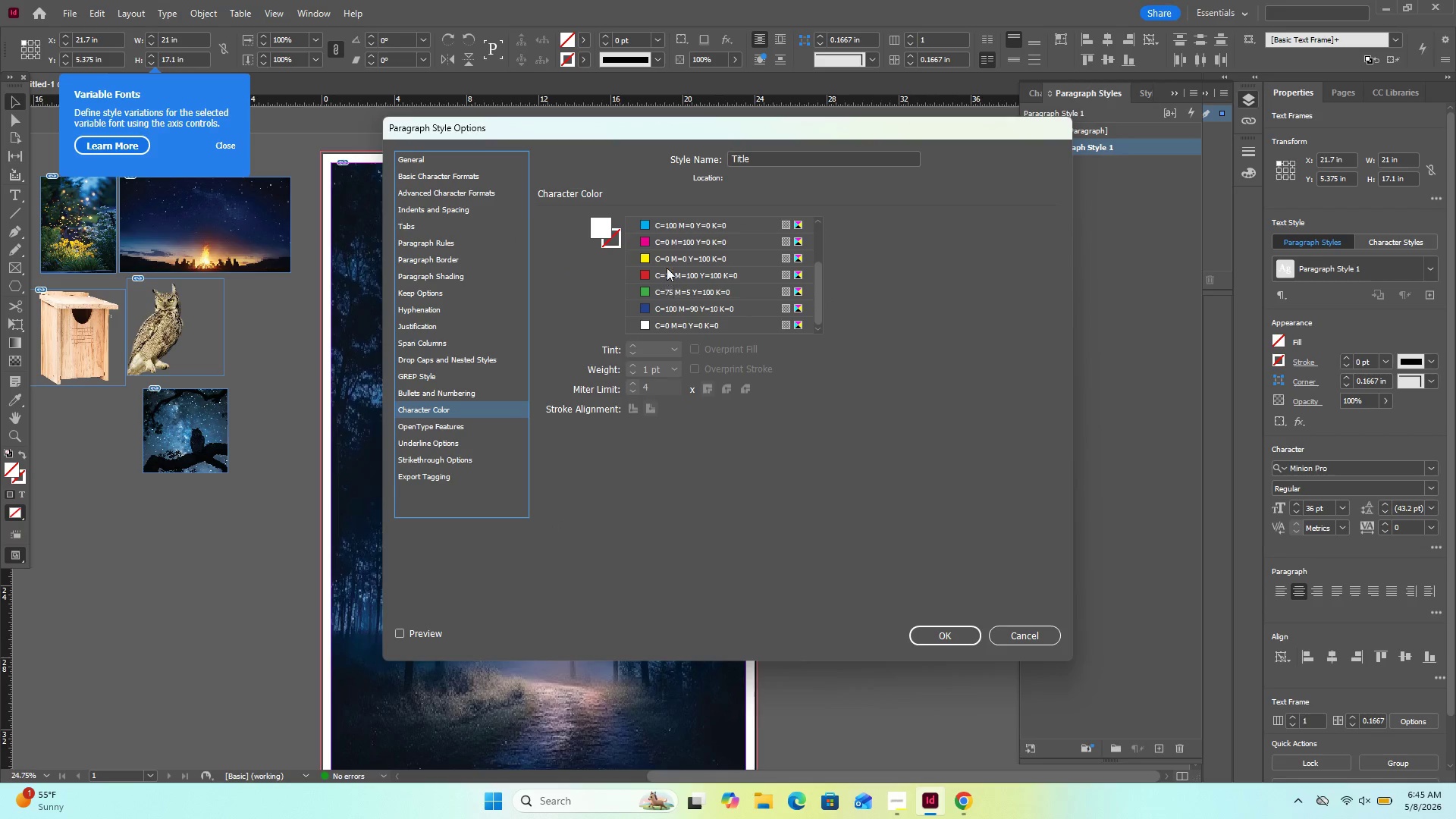 
left_click([667, 262])
 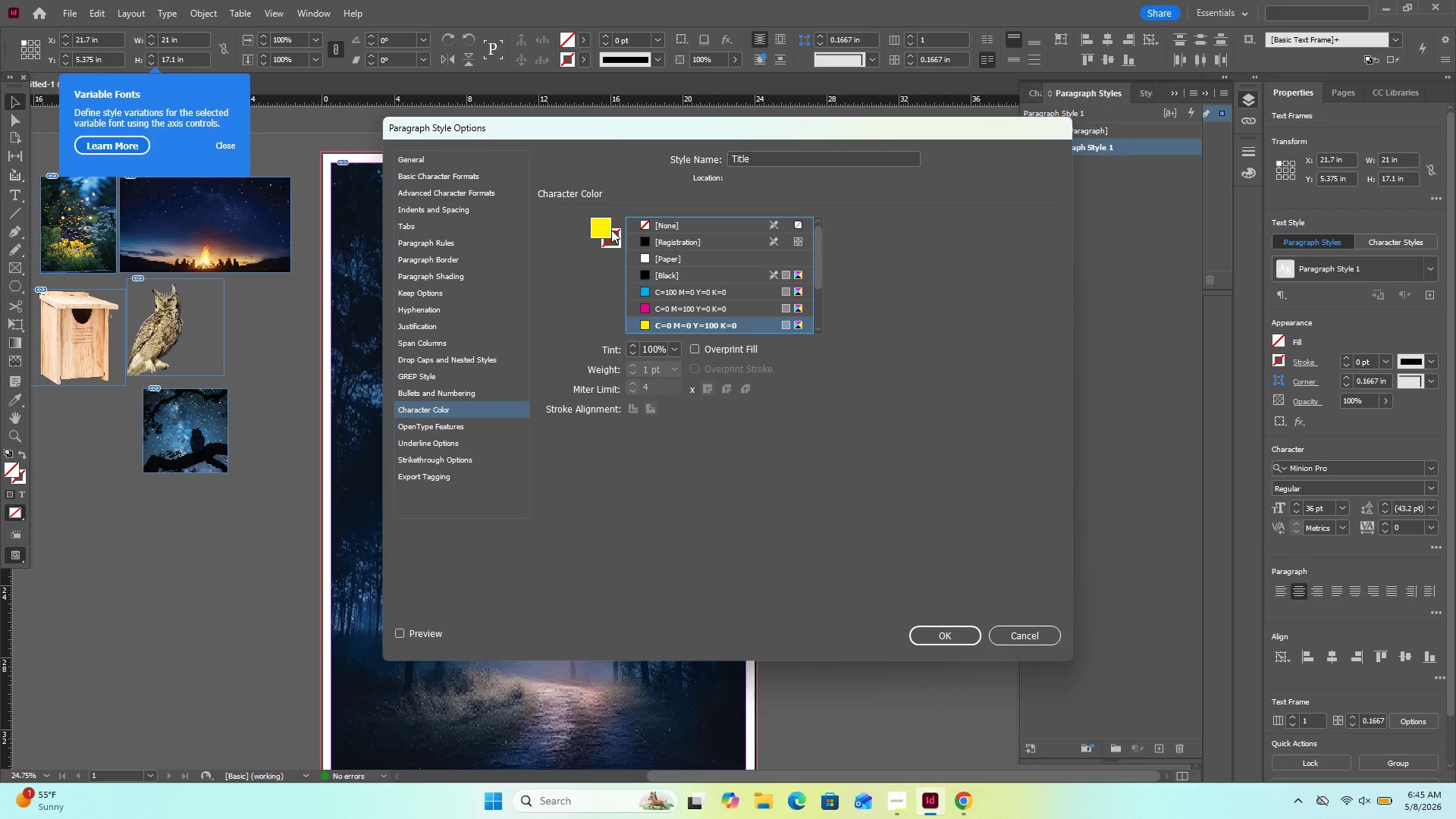 
double_click([611, 230])
 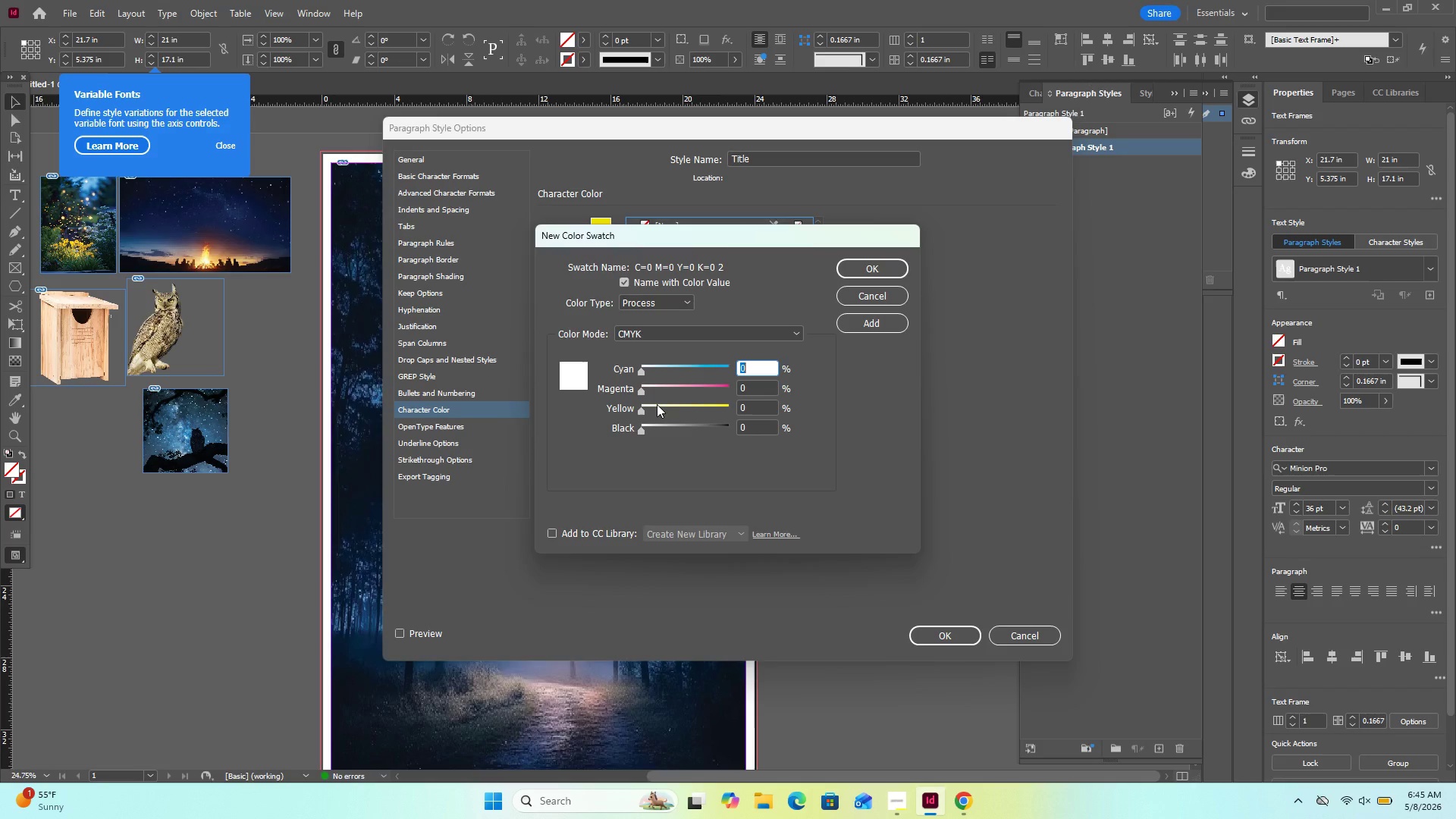 
left_click([657, 403])
 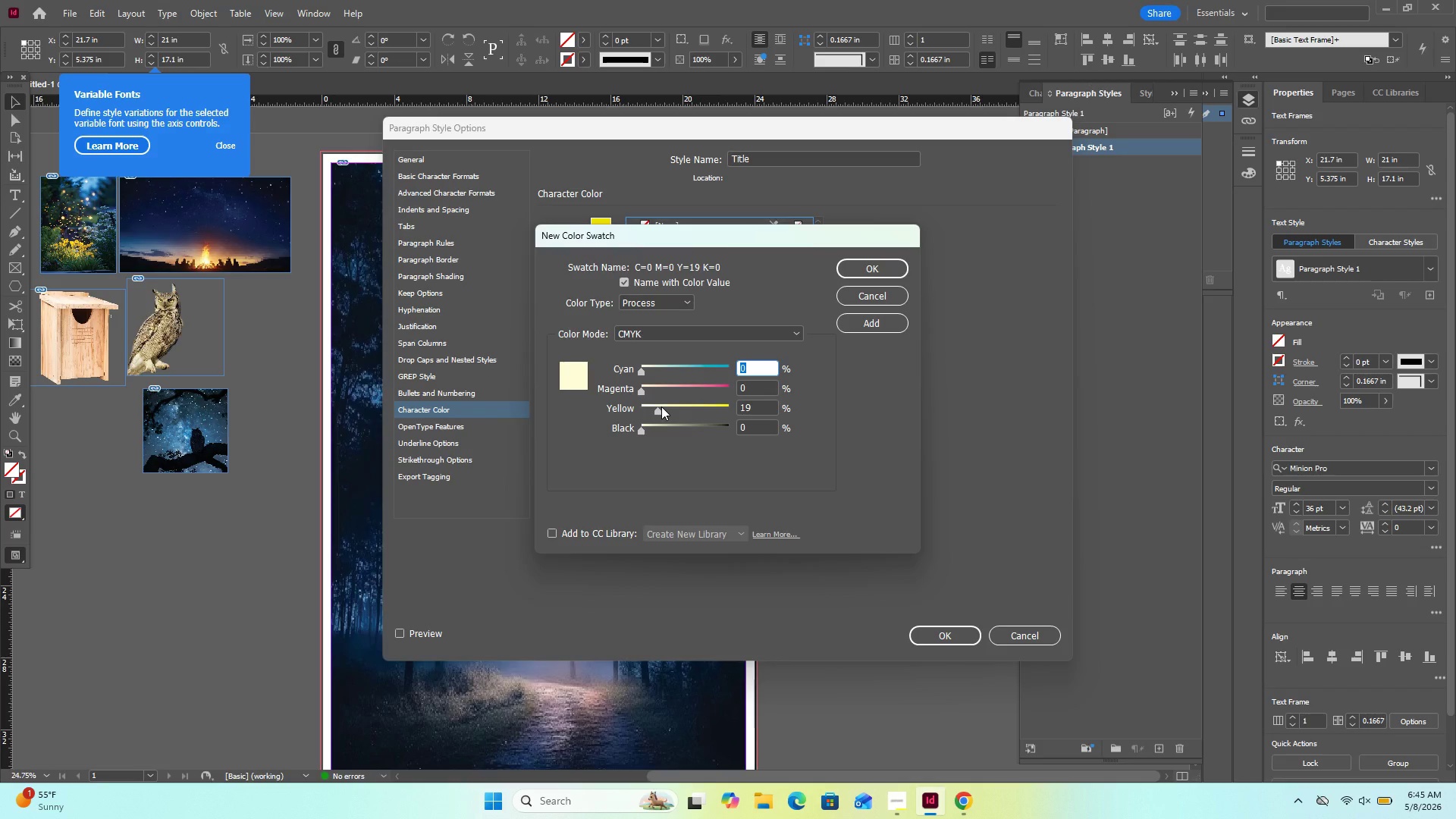 
left_click([661, 406])
 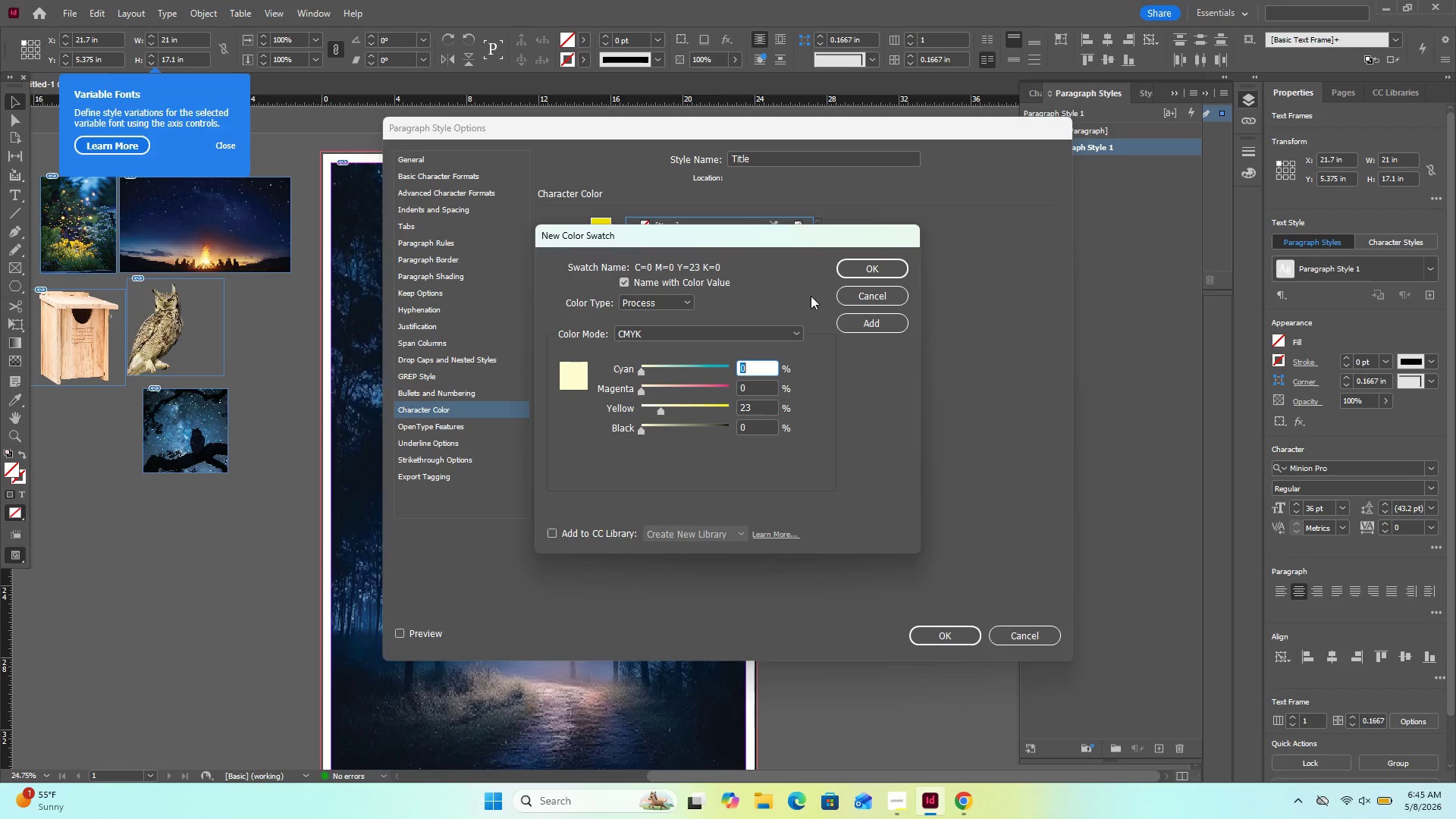 
left_click([860, 261])
 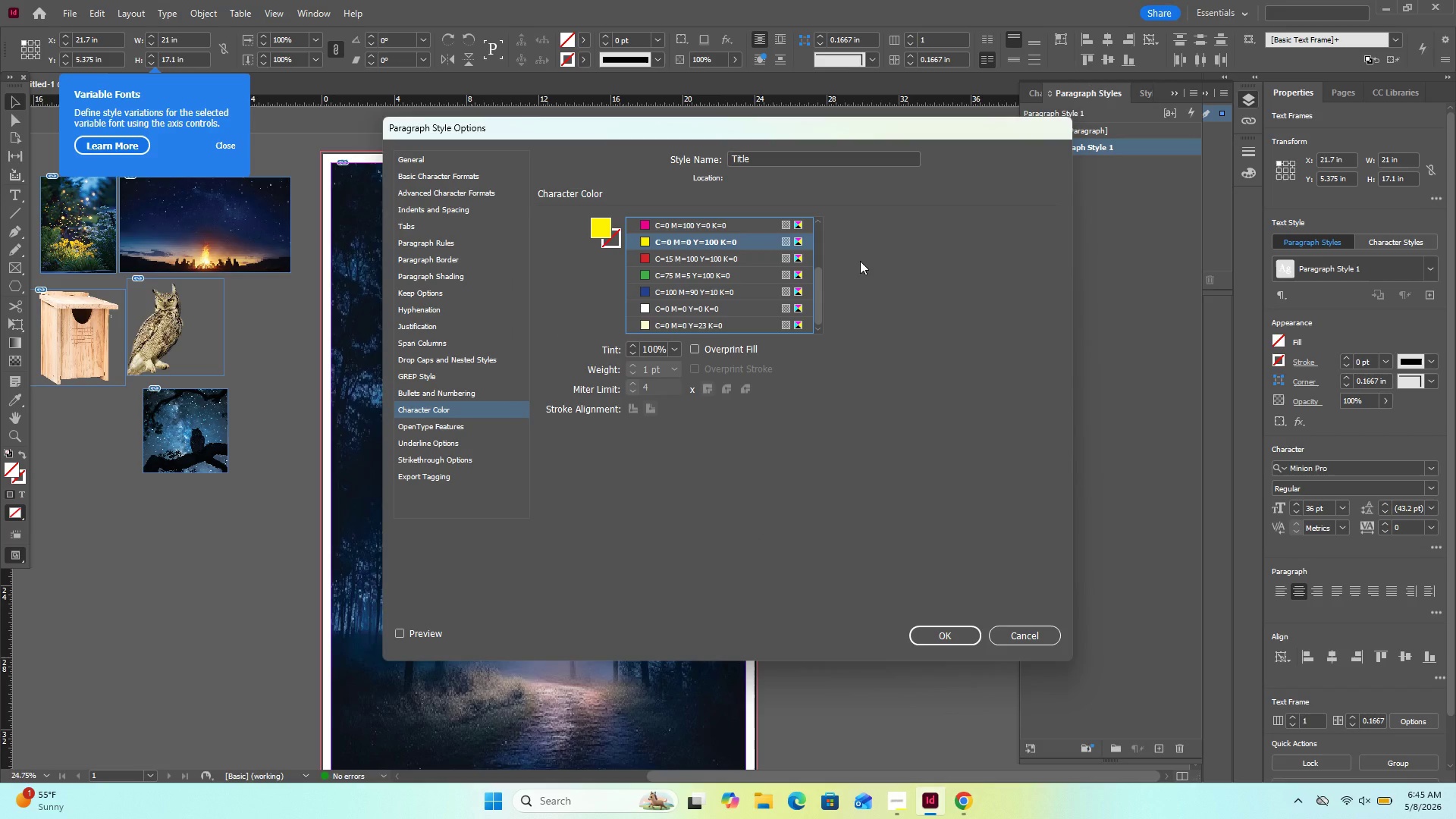 
wait(8.22)
 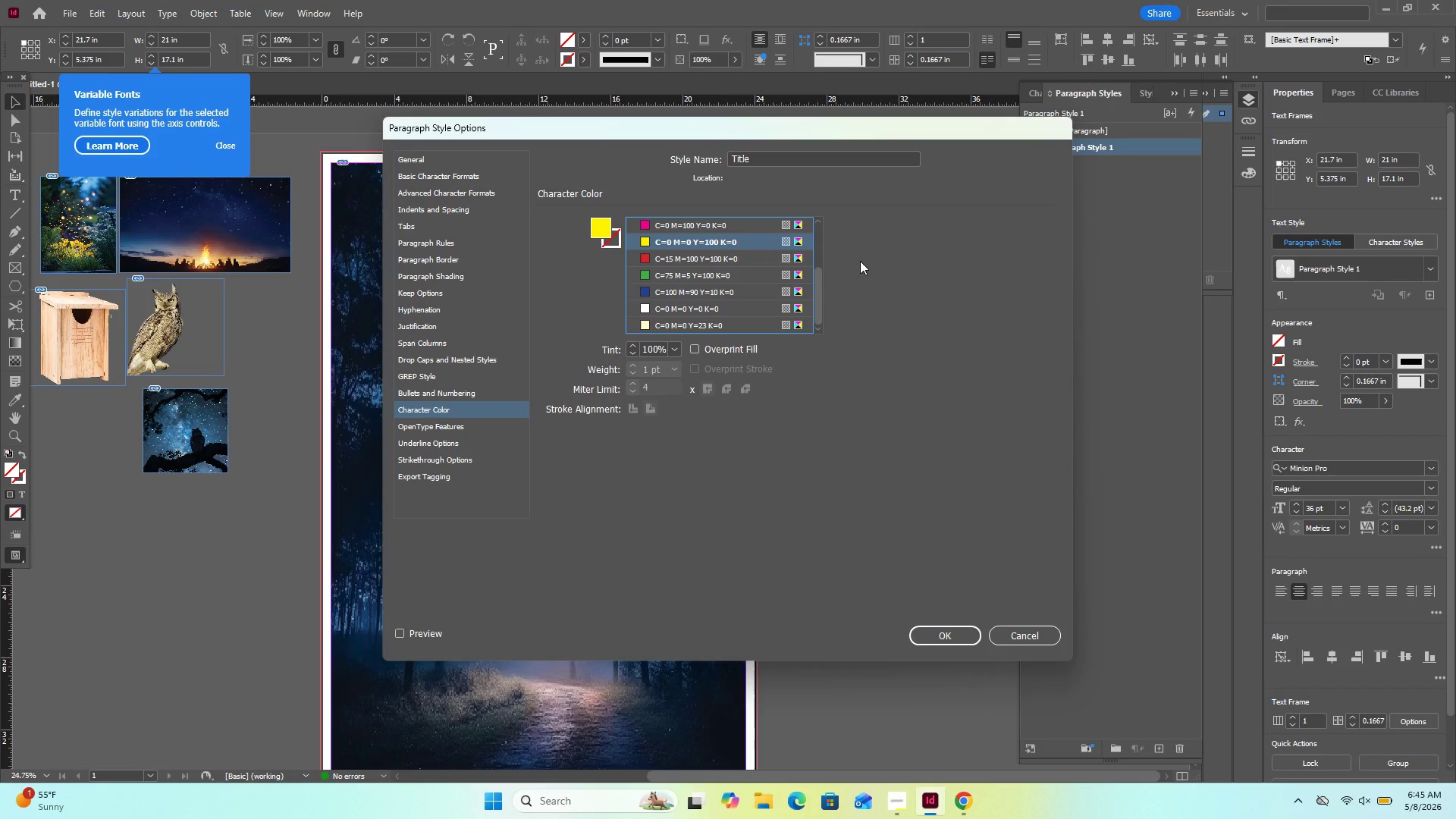 
scroll: coordinate [788, 336], scroll_direction: down, amount: 3.0
 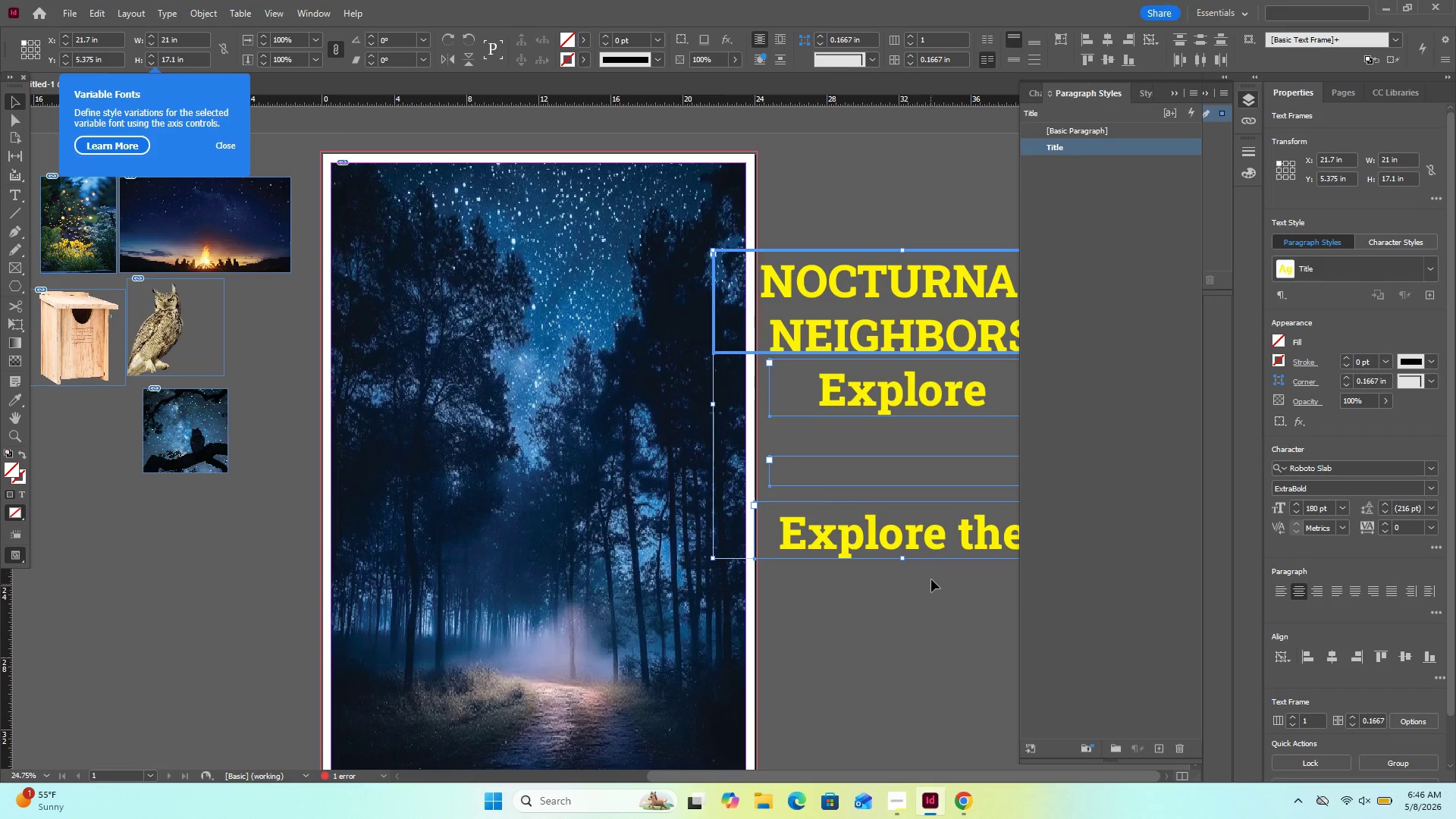 
wait(10.62)
 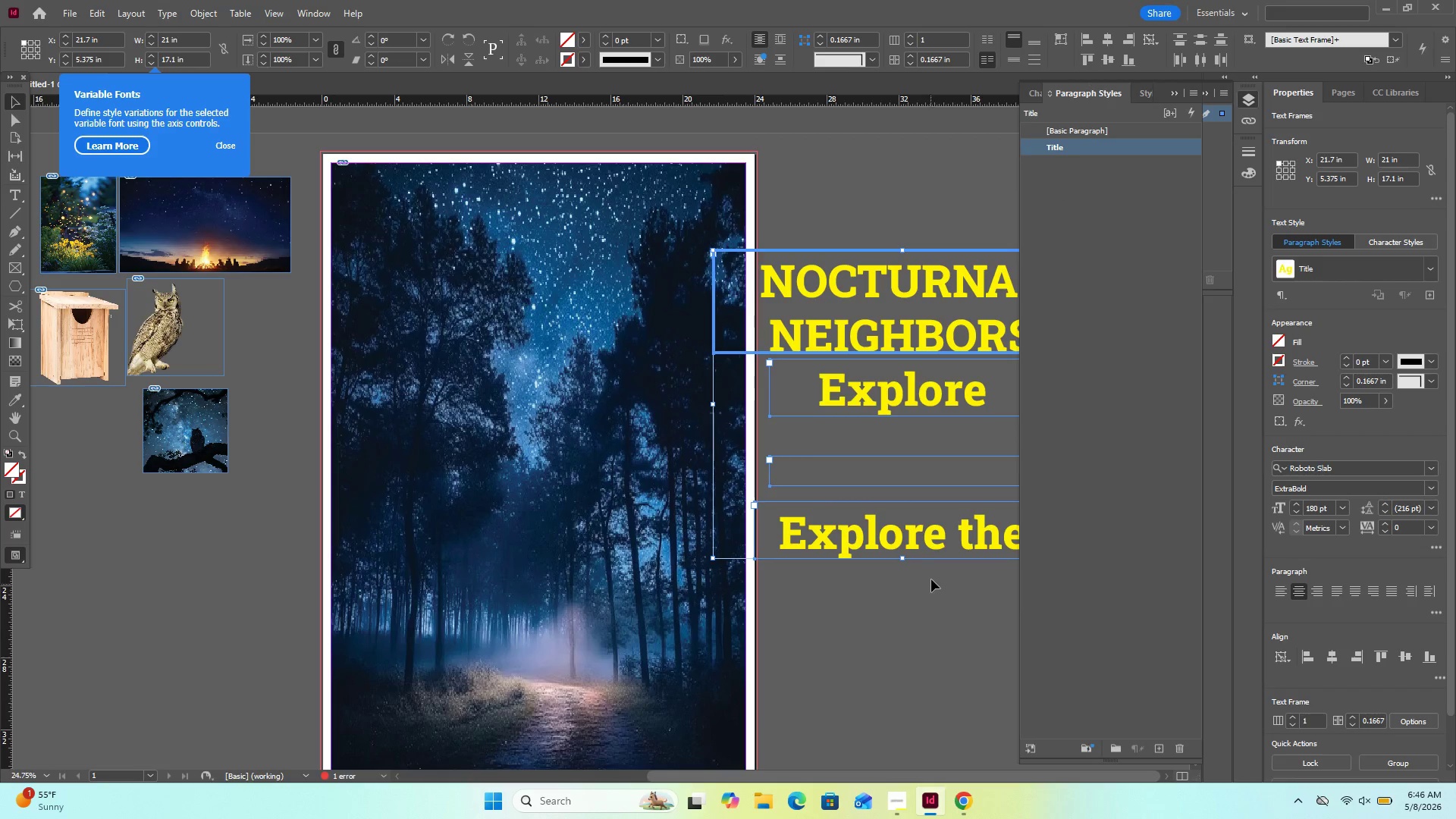 
double_click([1076, 149])
 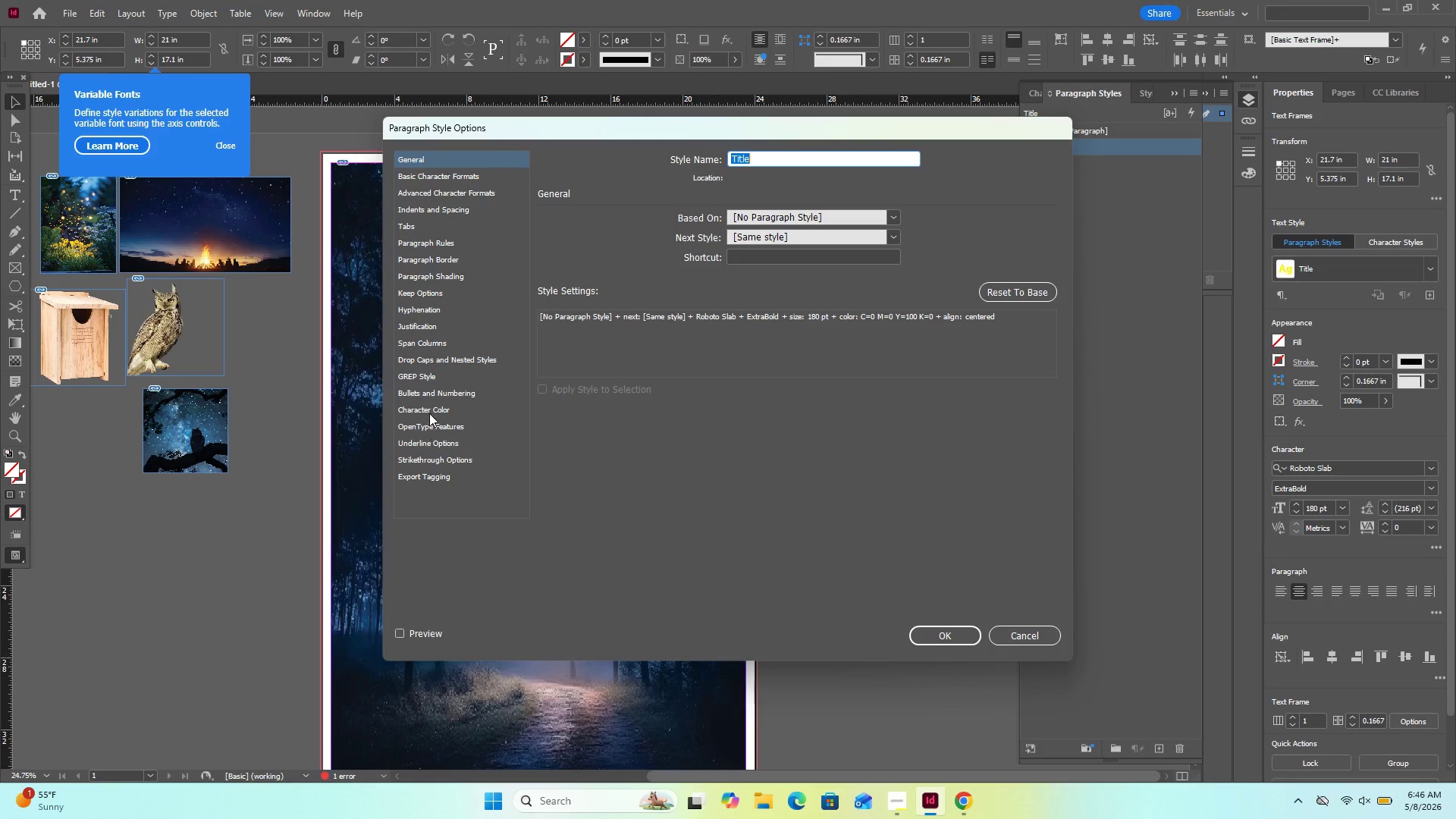 
left_click([431, 411])
 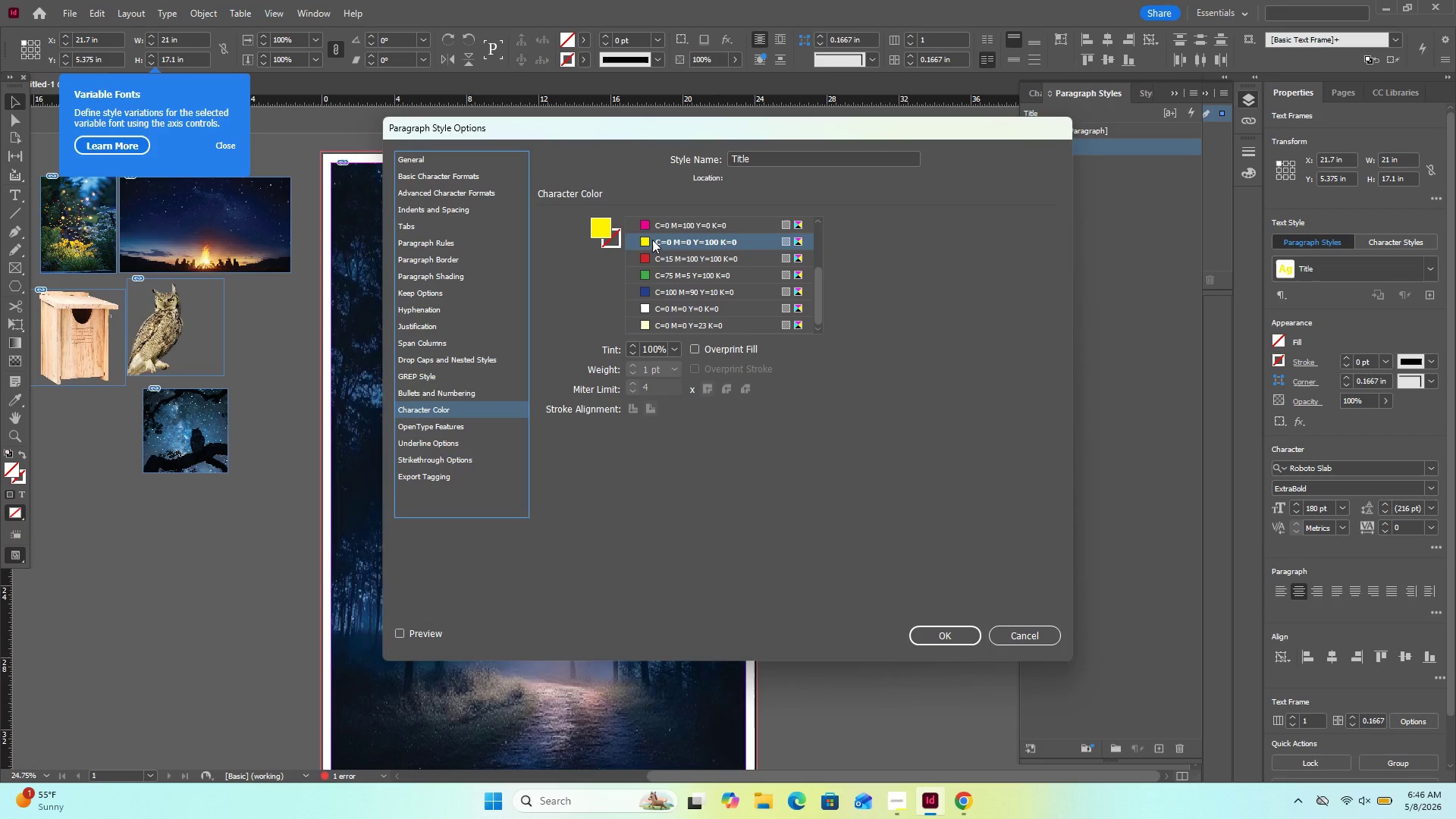 
double_click([652, 240])
 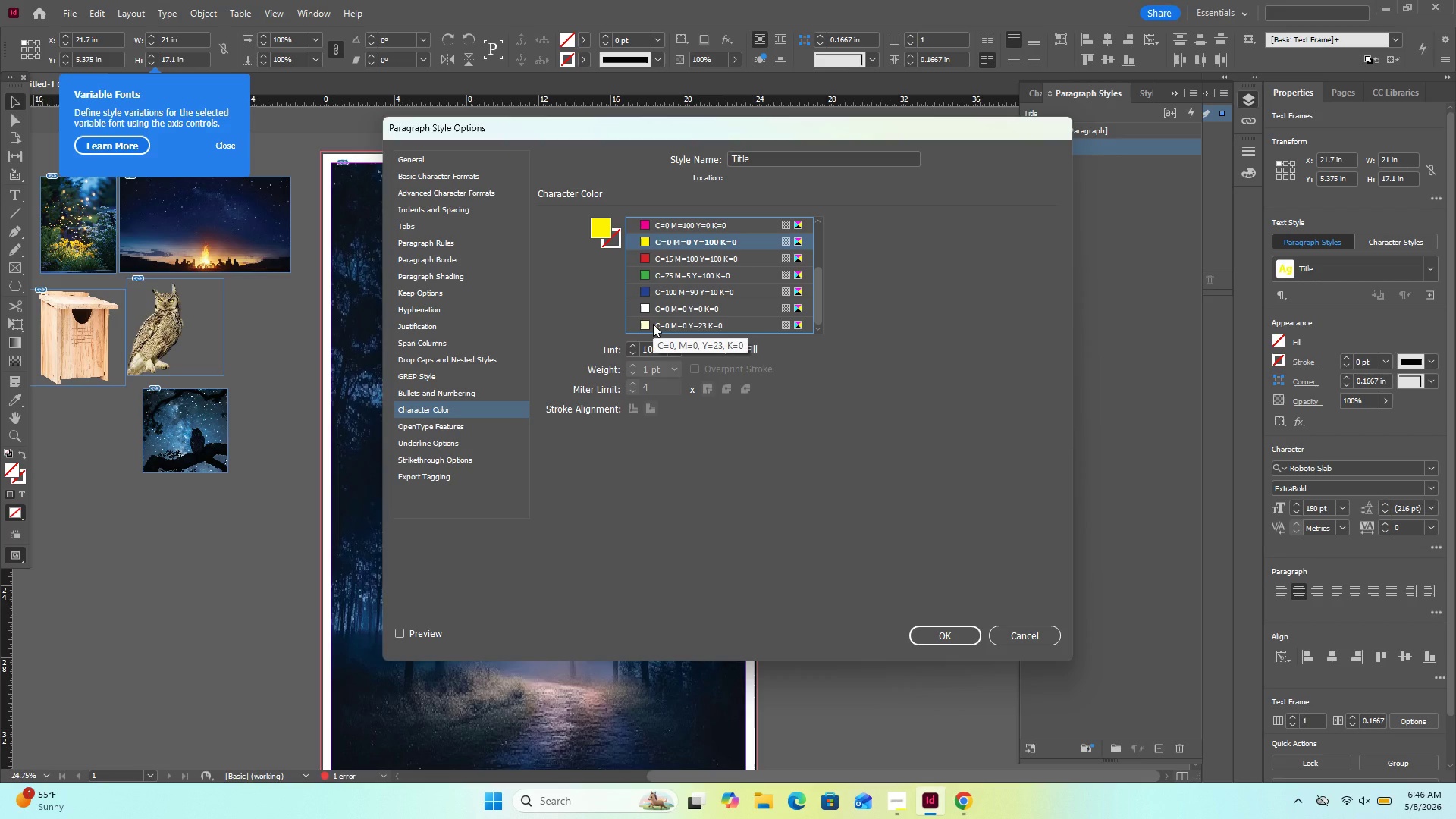 
left_click([653, 325])
 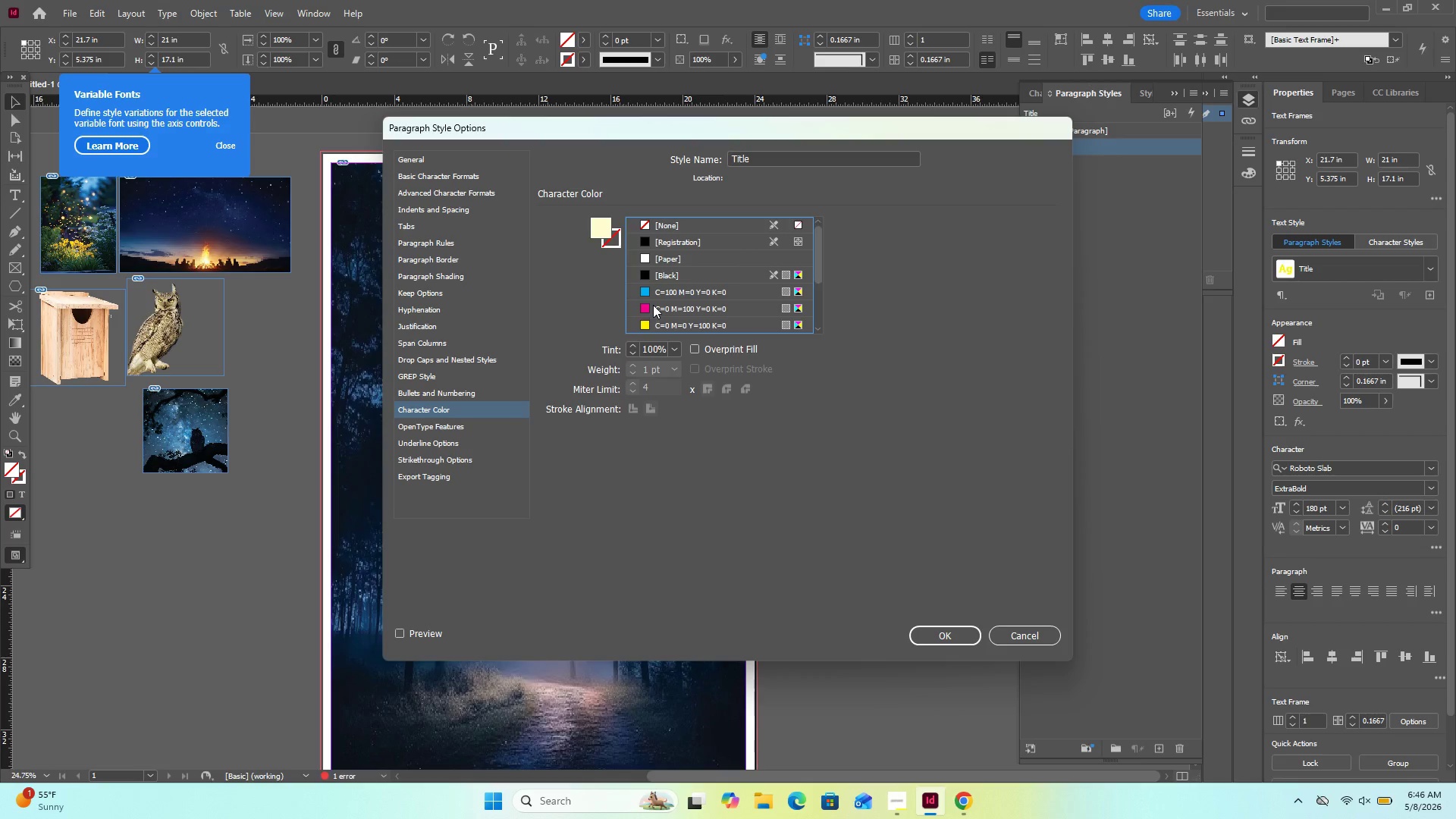 
scroll: coordinate [653, 306], scroll_direction: down, amount: 7.0
 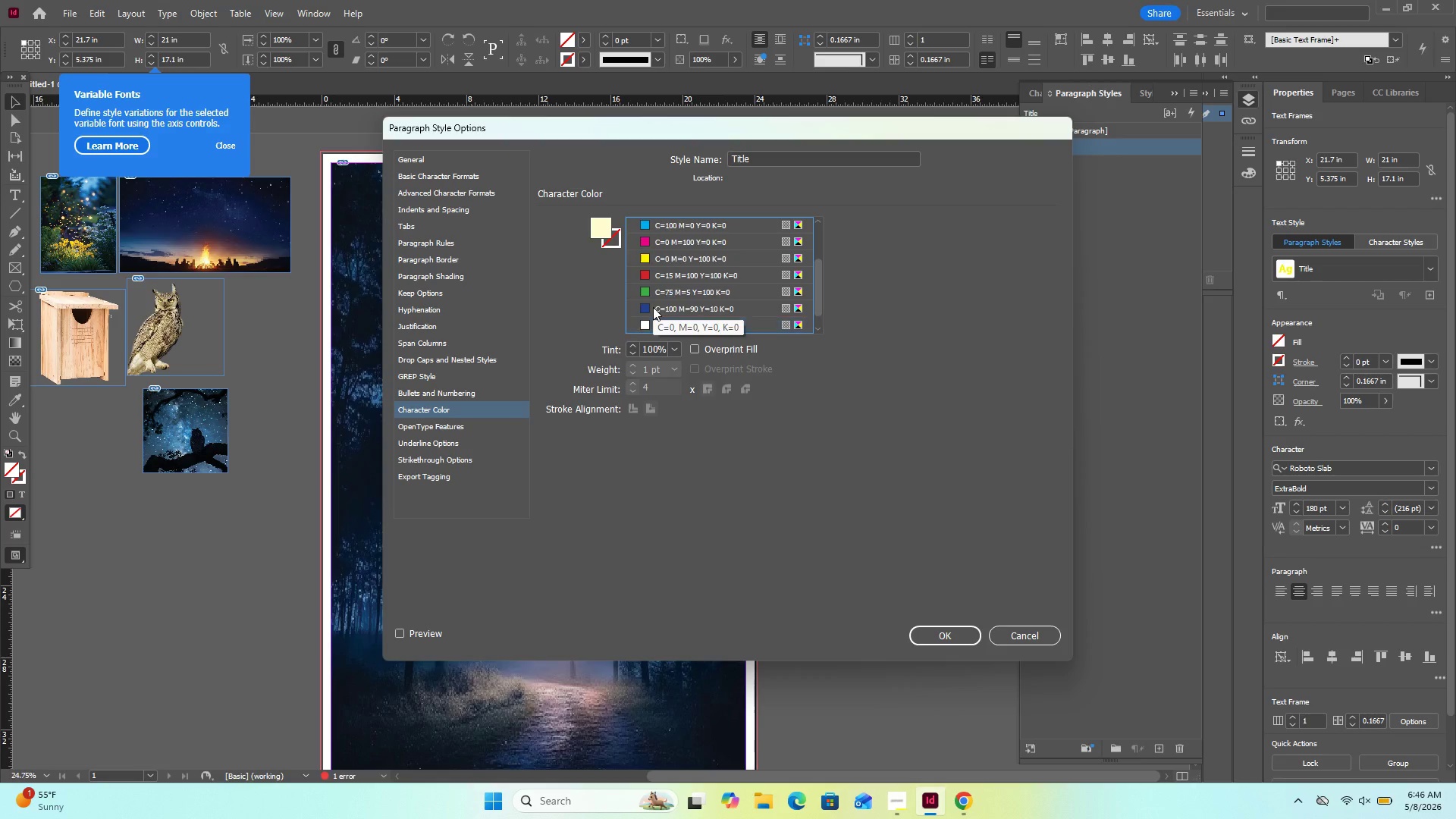 
scroll: coordinate [653, 307], scroll_direction: up, amount: 1.0
 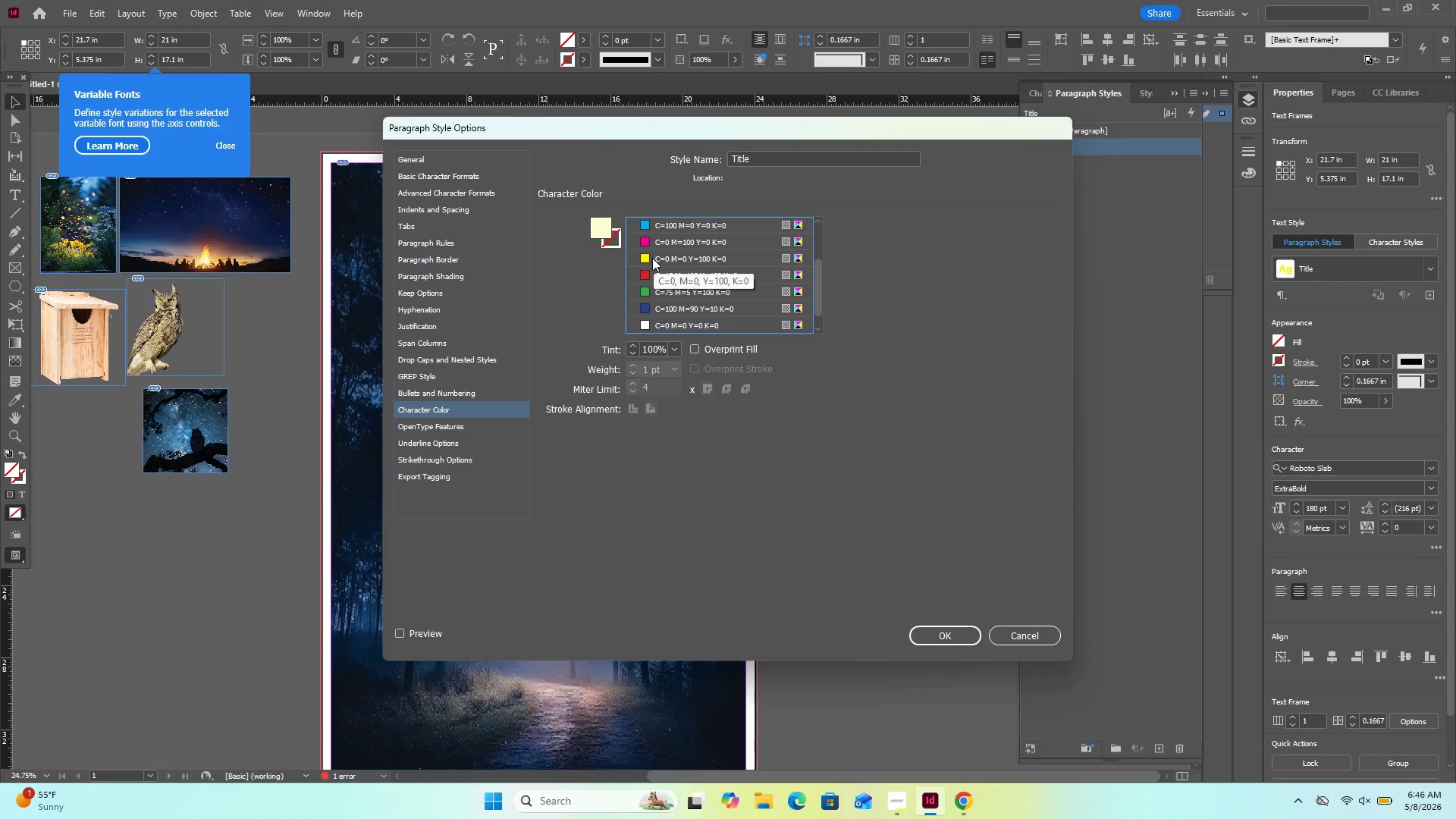 
left_click([647, 260])
 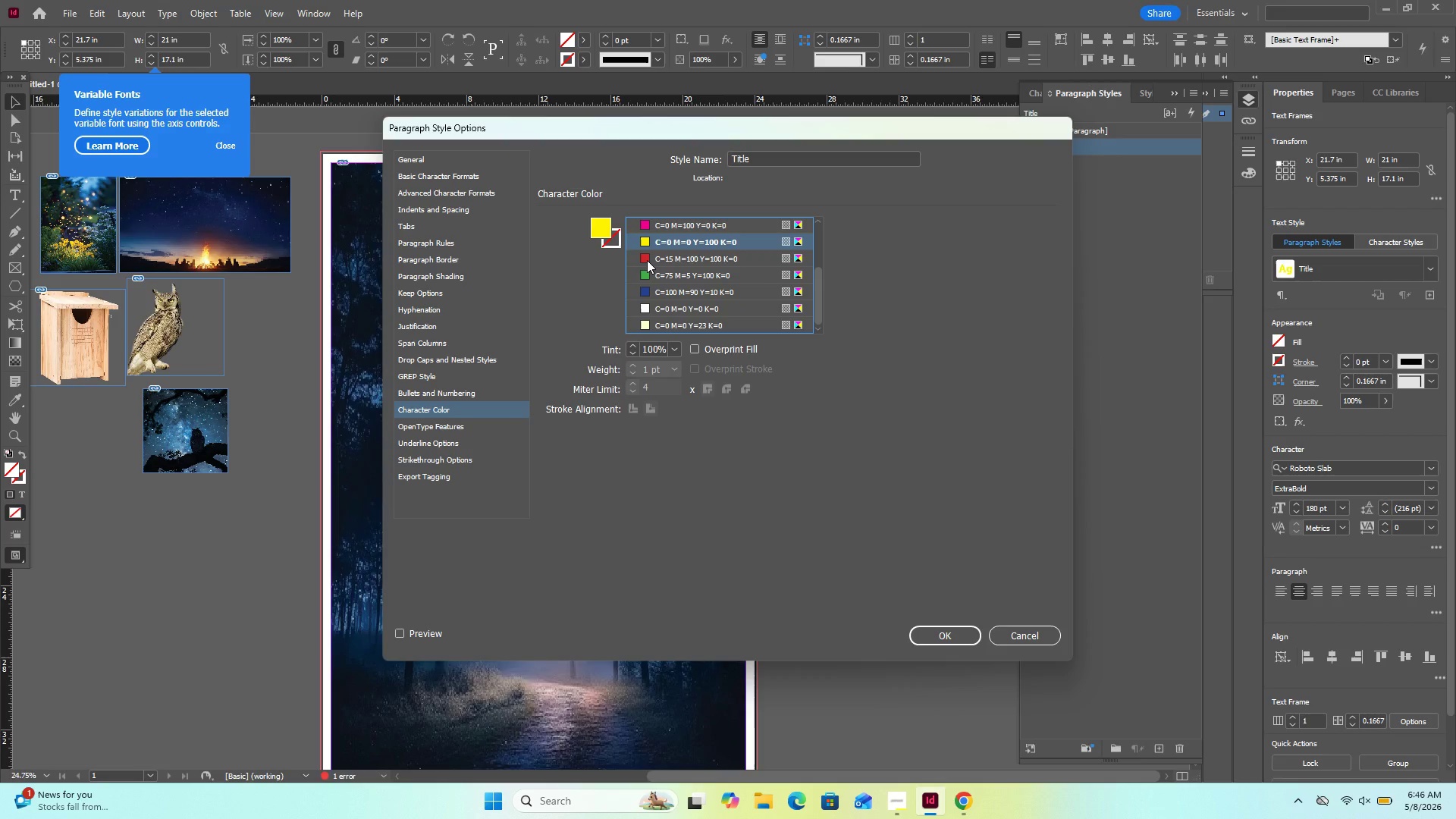 
scroll: coordinate [647, 260], scroll_direction: down, amount: 3.0
 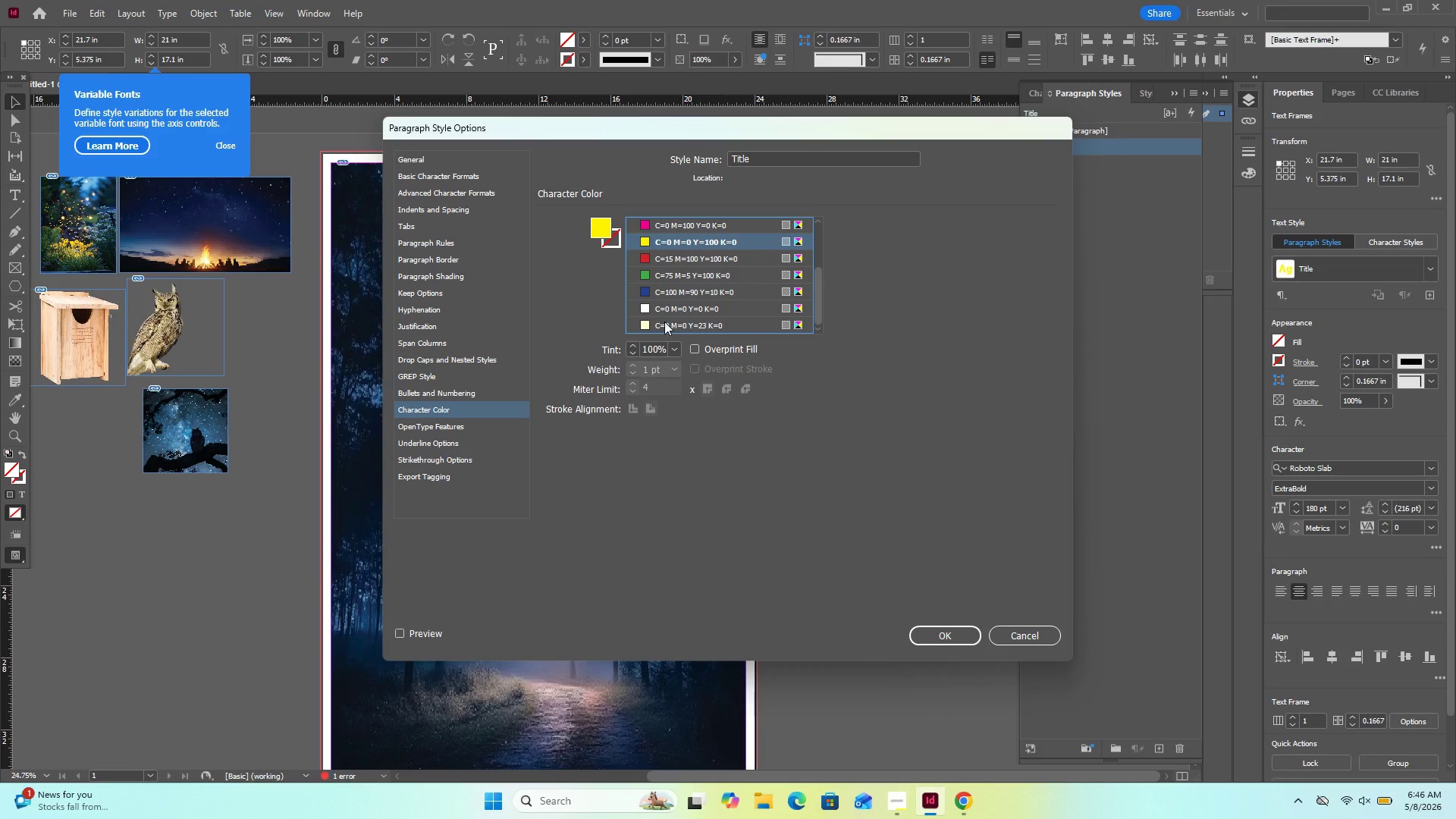 
left_click([664, 322])
 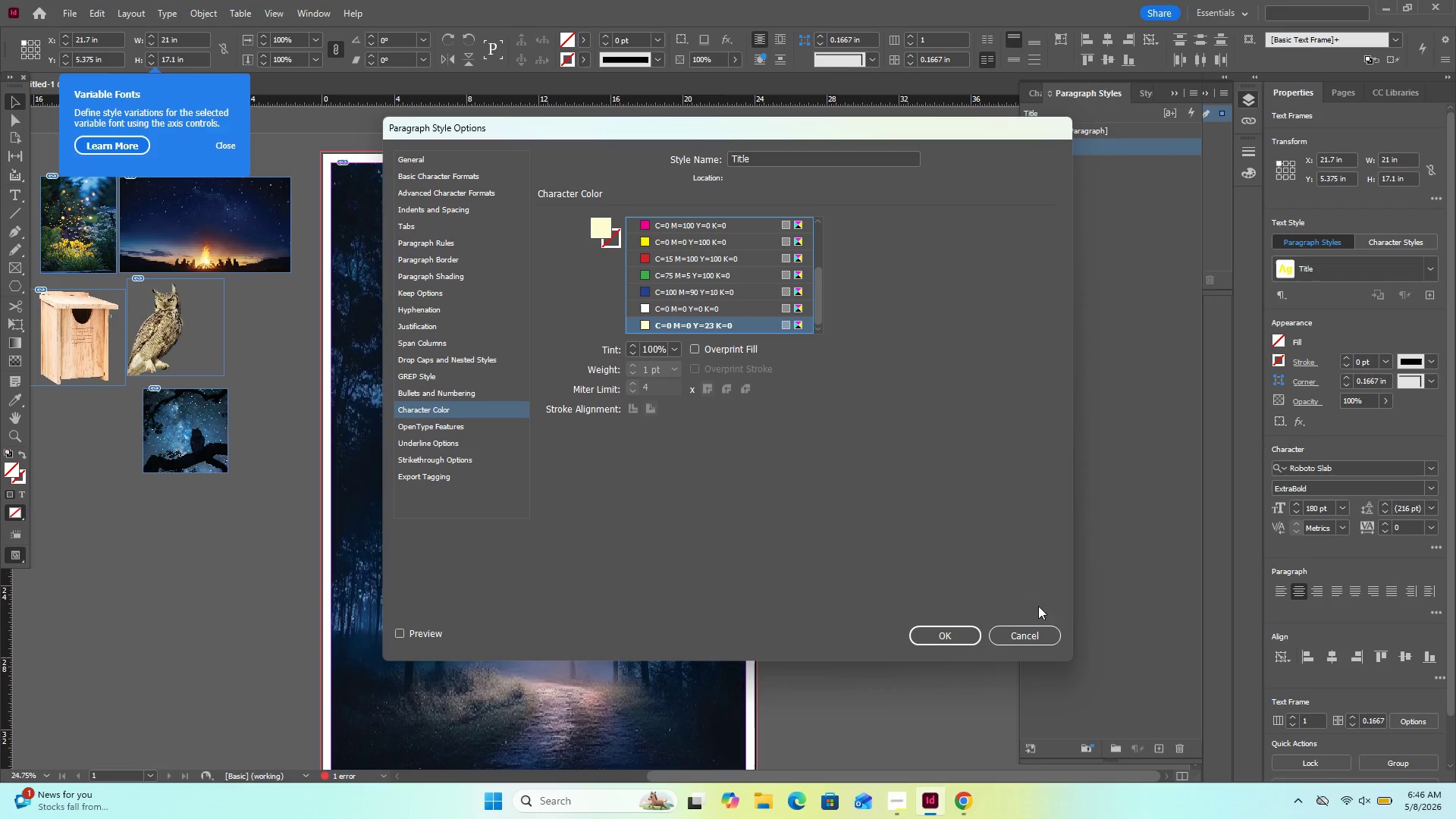 
left_click([974, 641])
 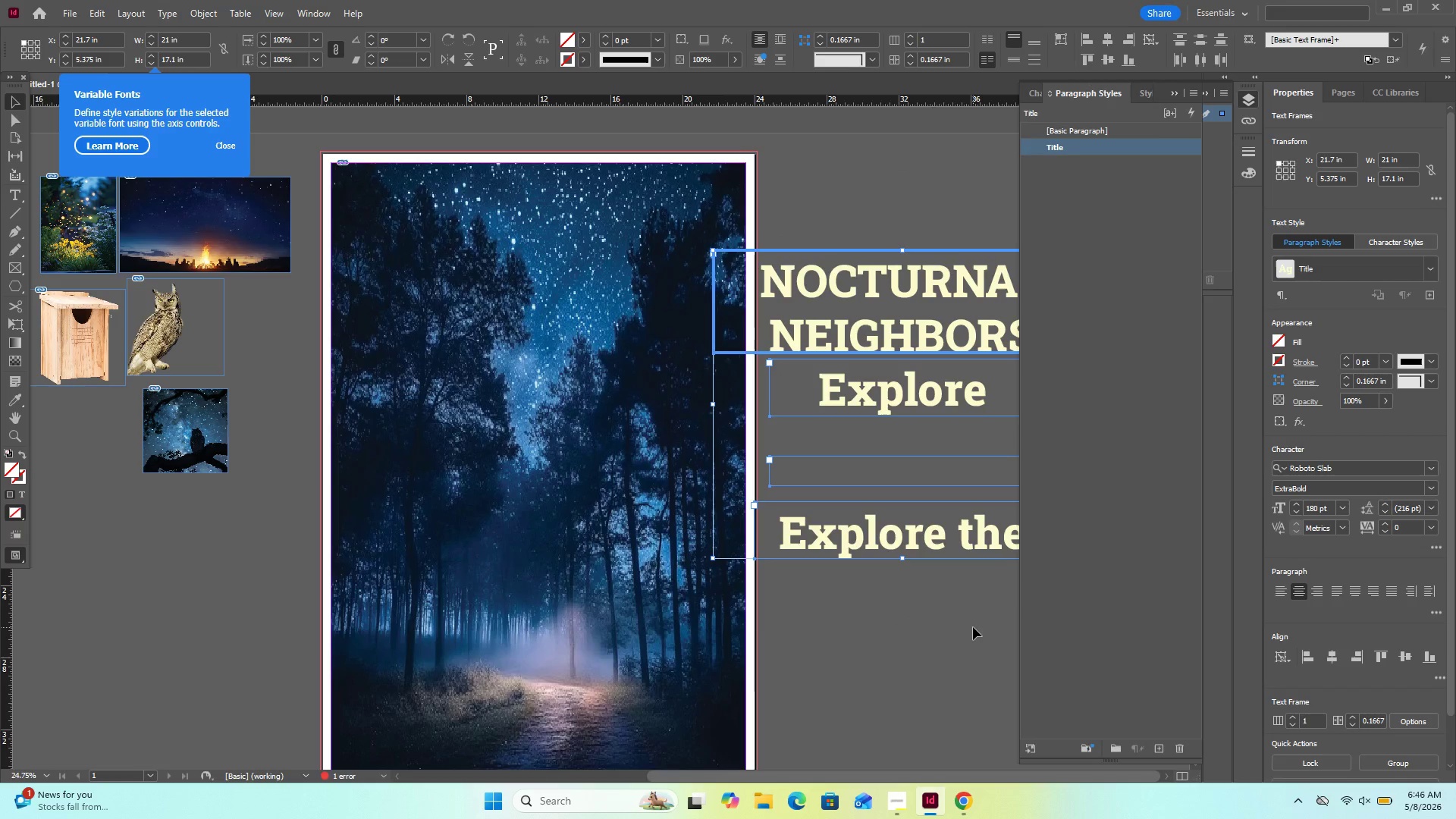 
left_click([973, 626])
 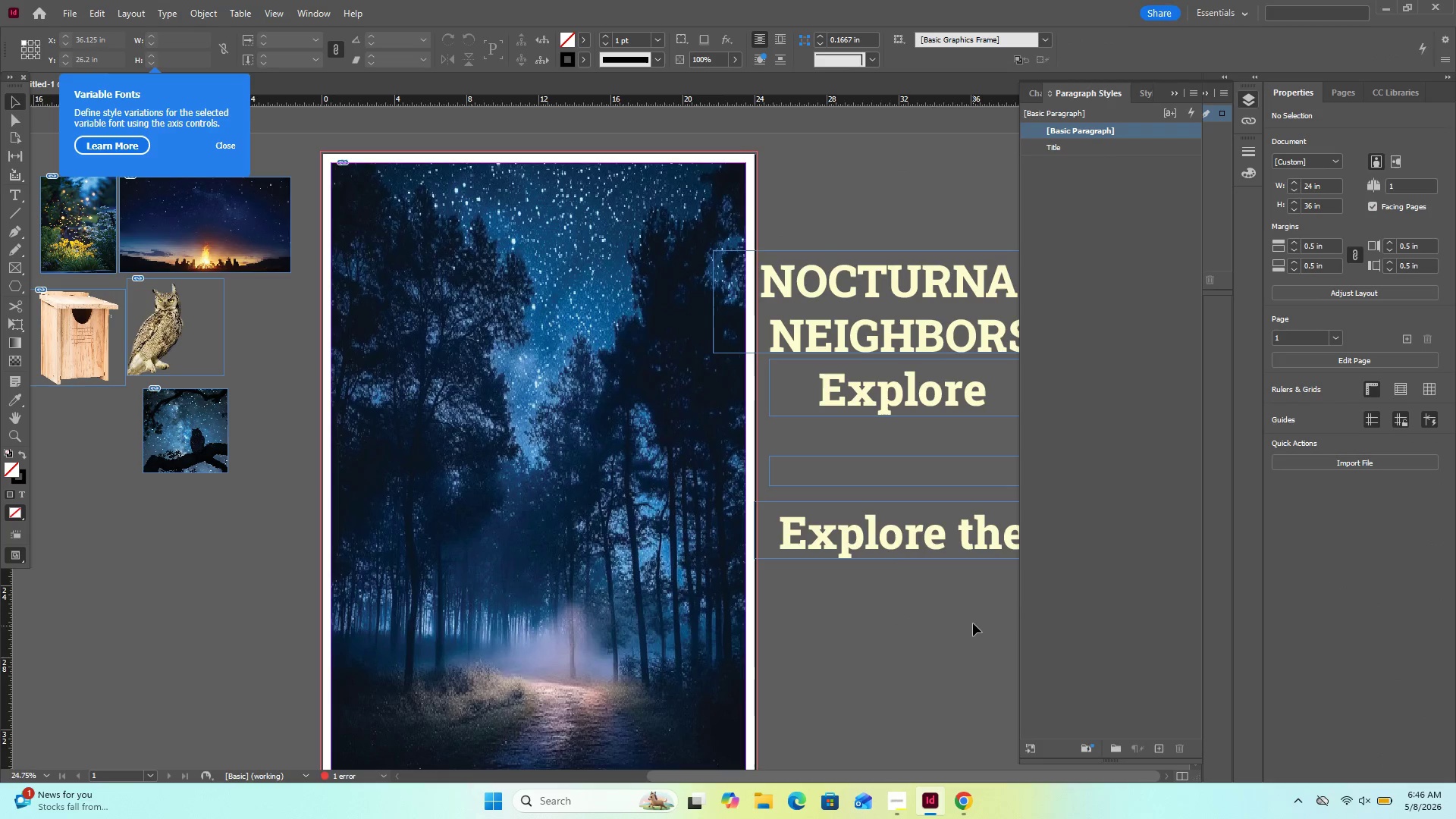 
left_click_drag(start_coordinate=[973, 623], to_coordinate=[816, 389])
 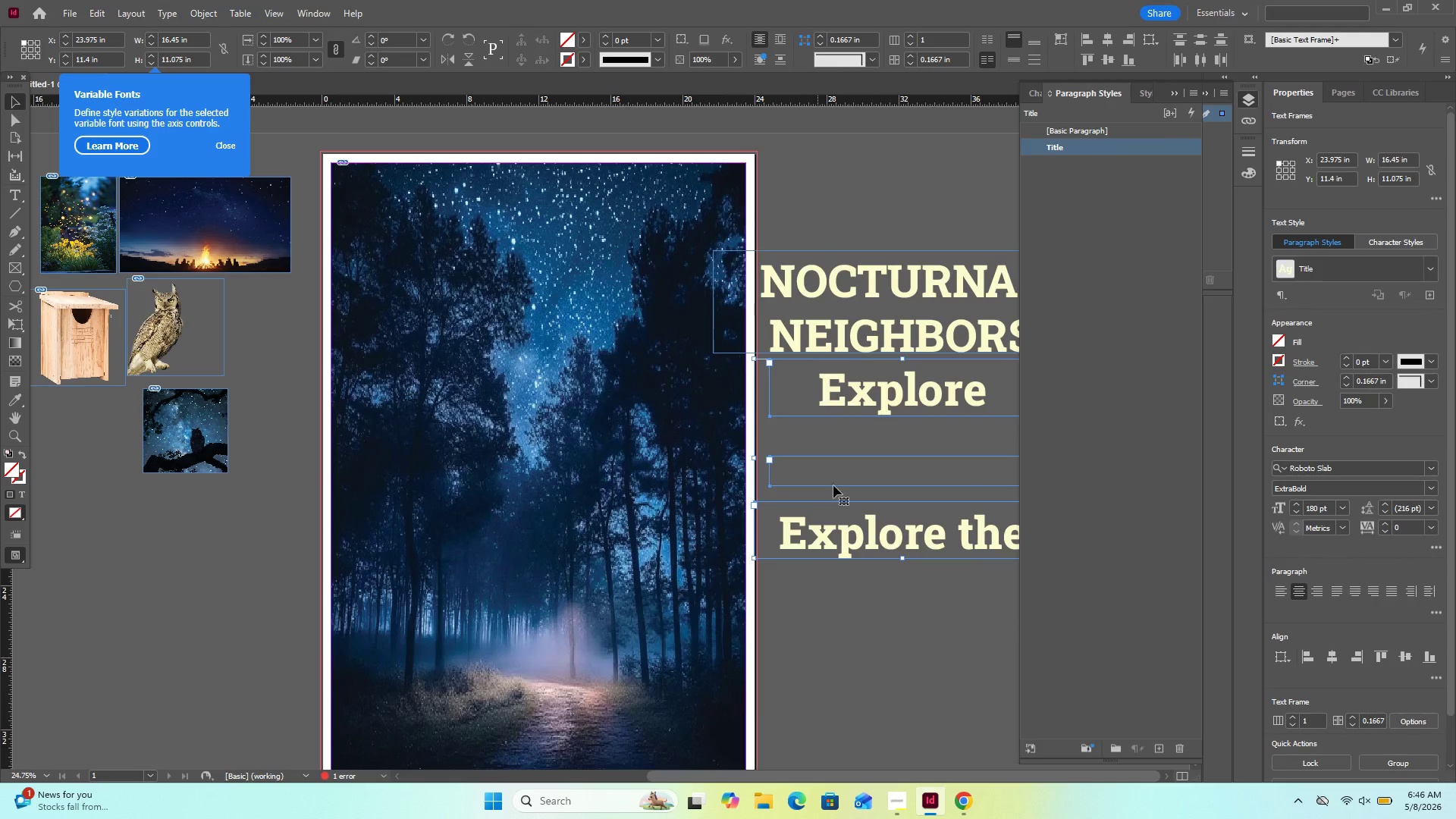 
left_click([902, 613])
 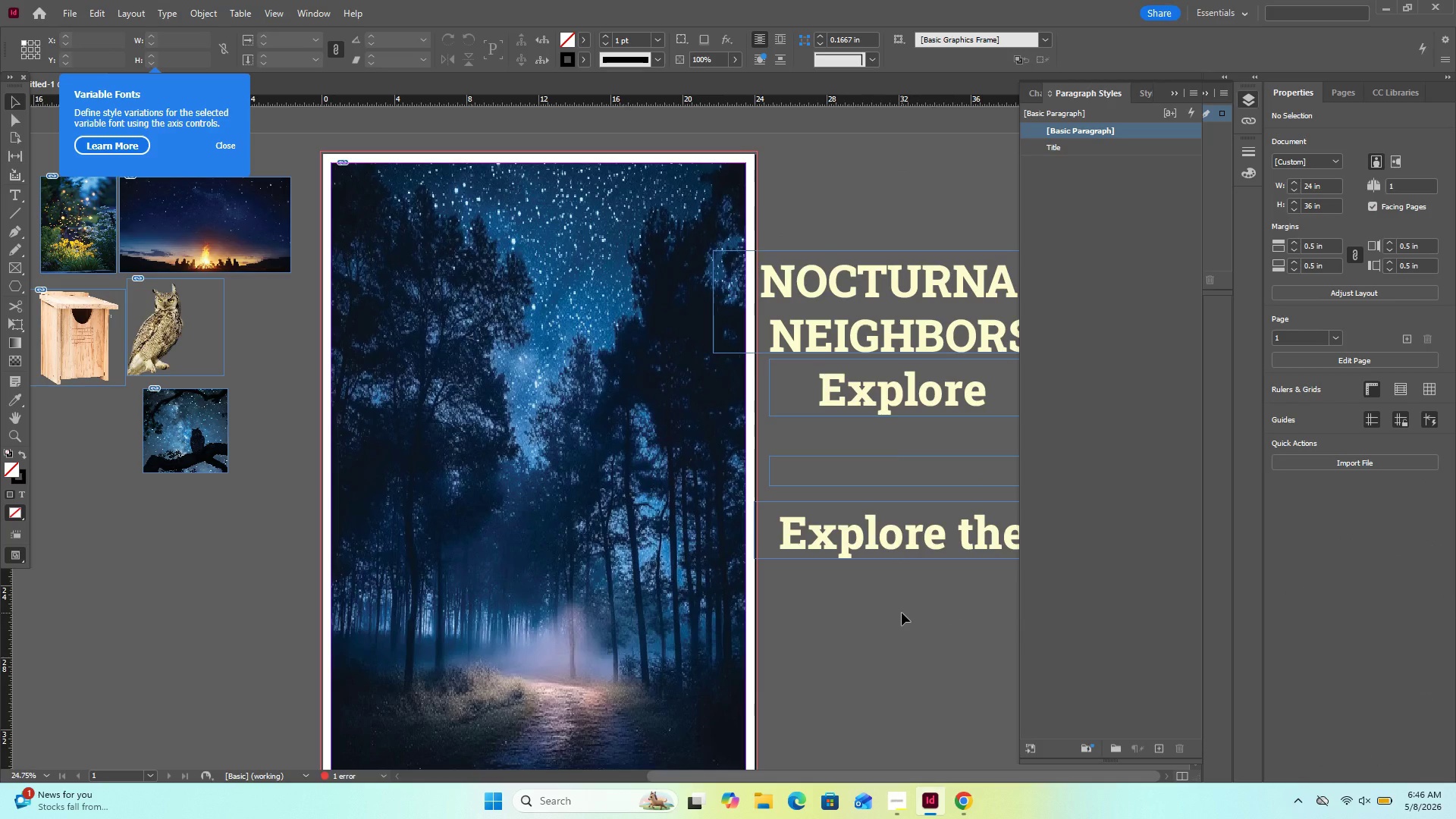 
wait(9.7)
 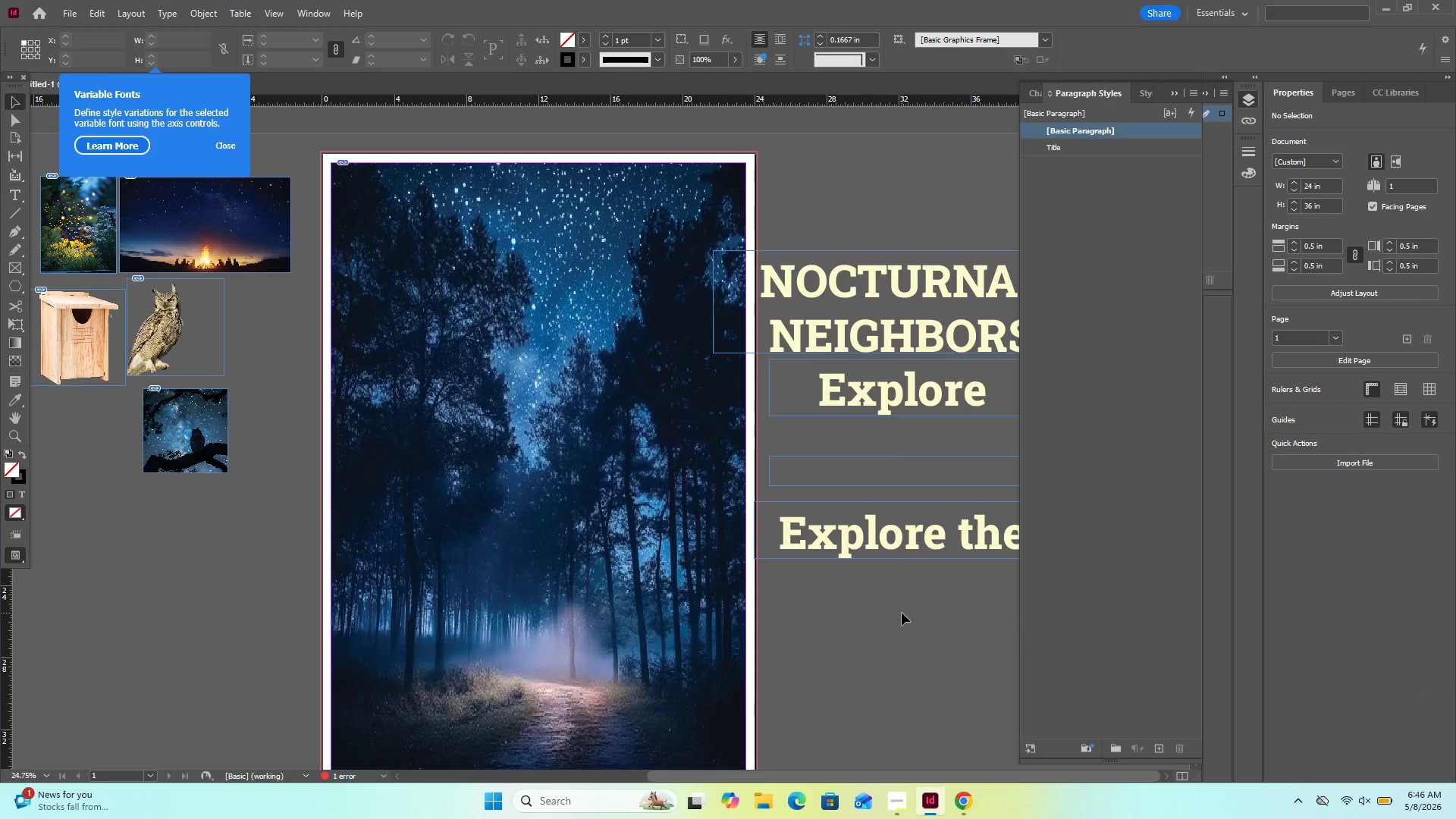 
left_click([10, 281])
 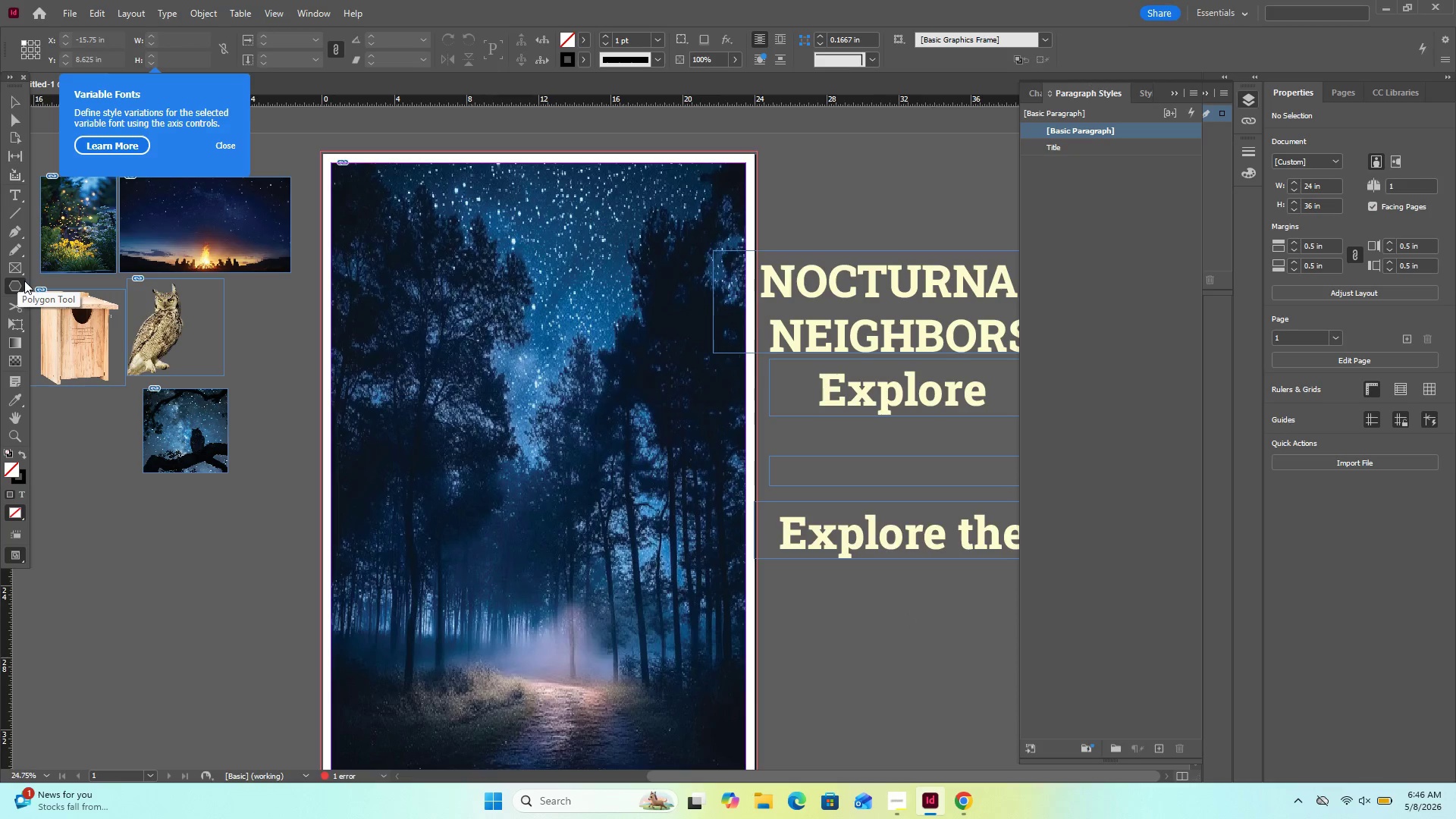 
right_click([24, 281])
 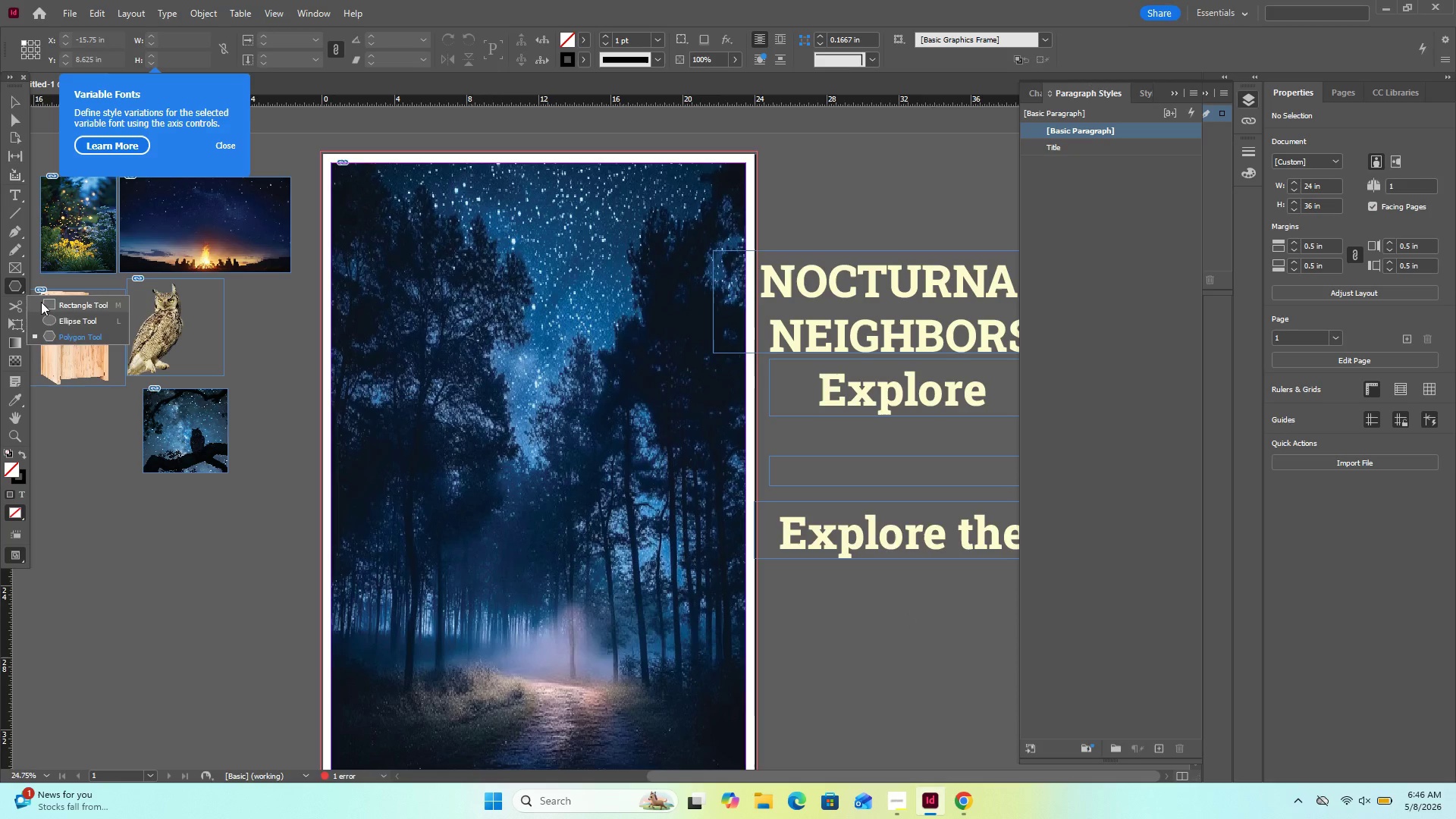 
left_click([41, 302])
 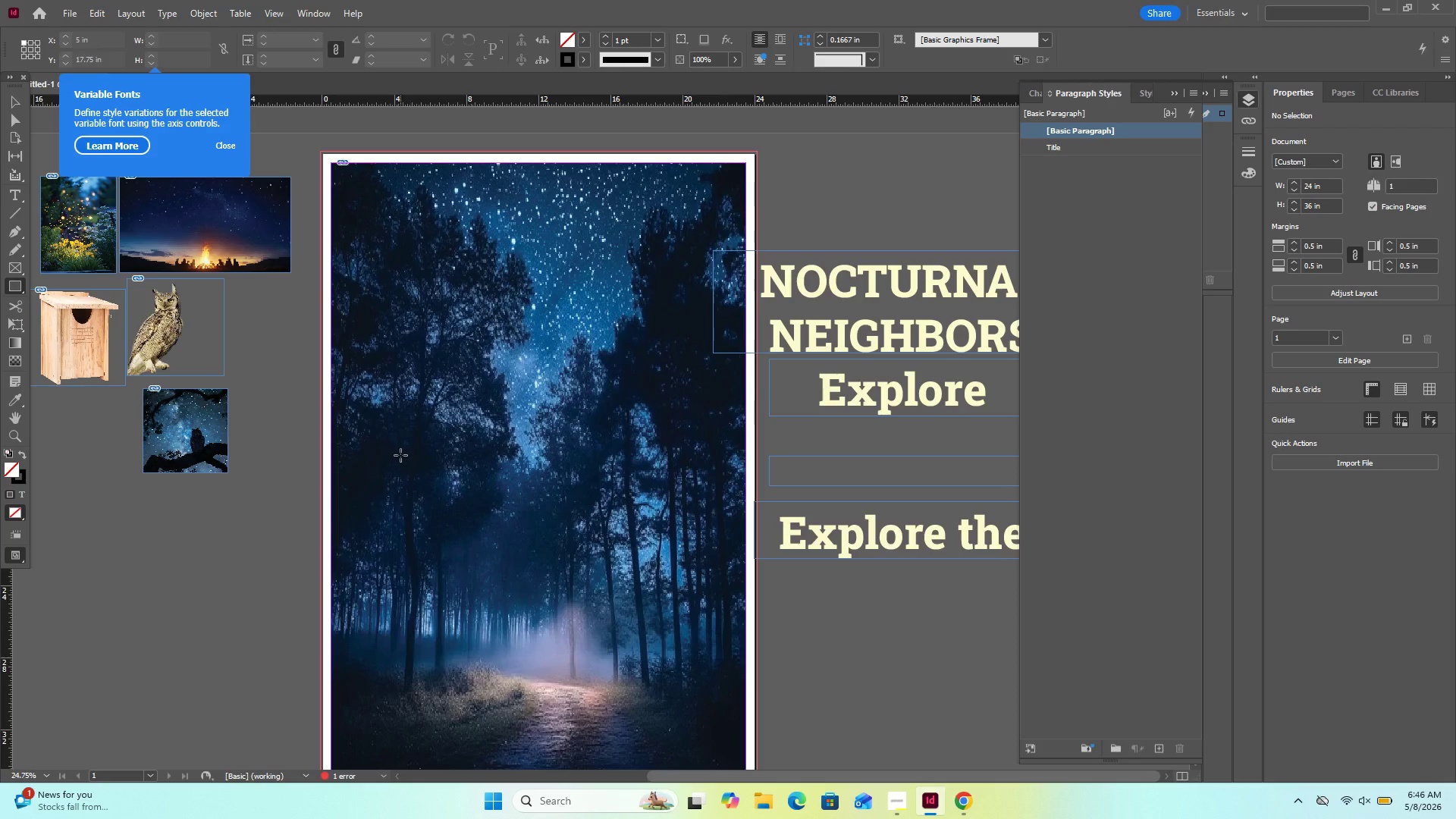 
left_click_drag(start_coordinate=[396, 466], to_coordinate=[581, 623])
 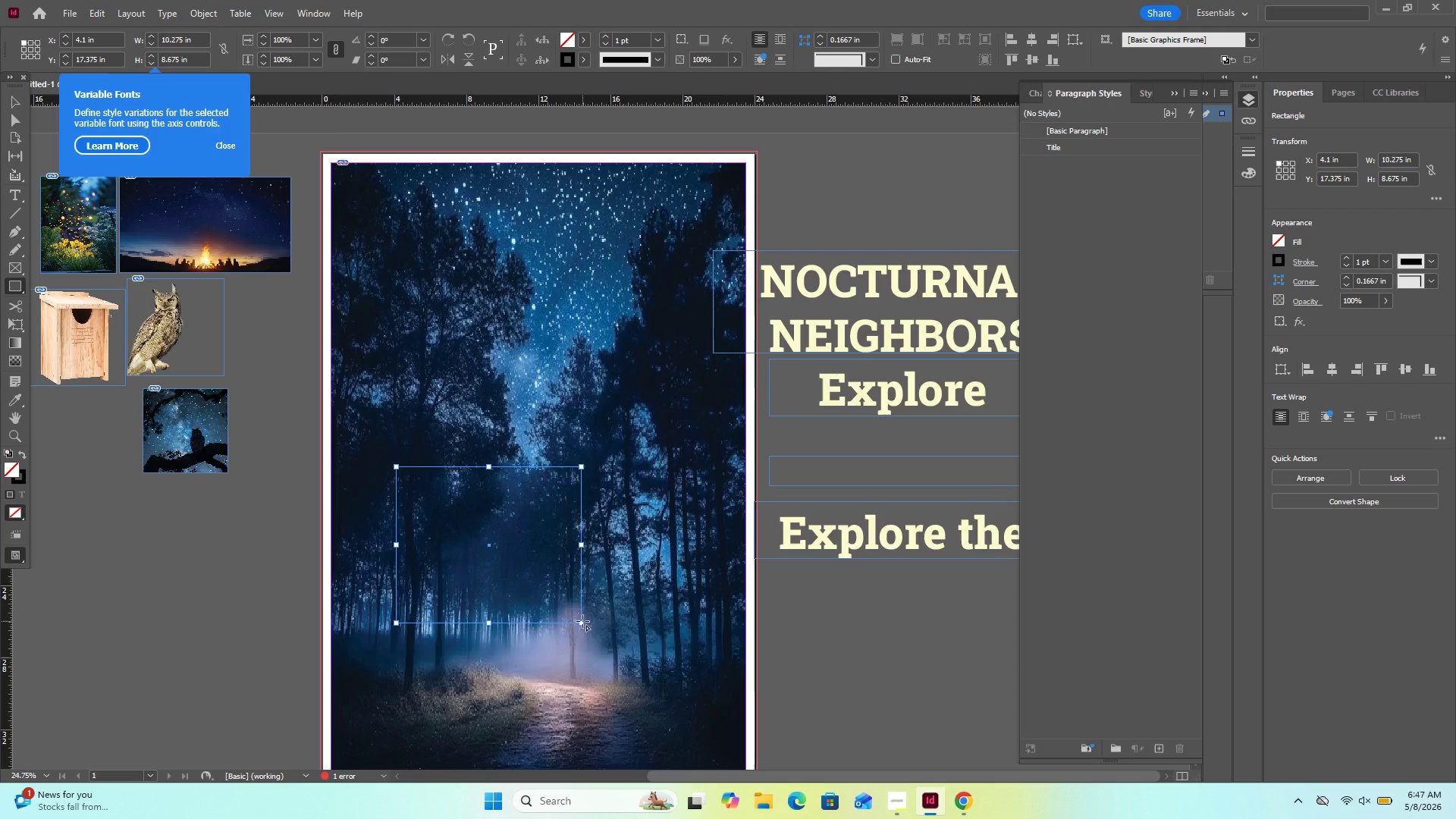 
wait(13.26)
 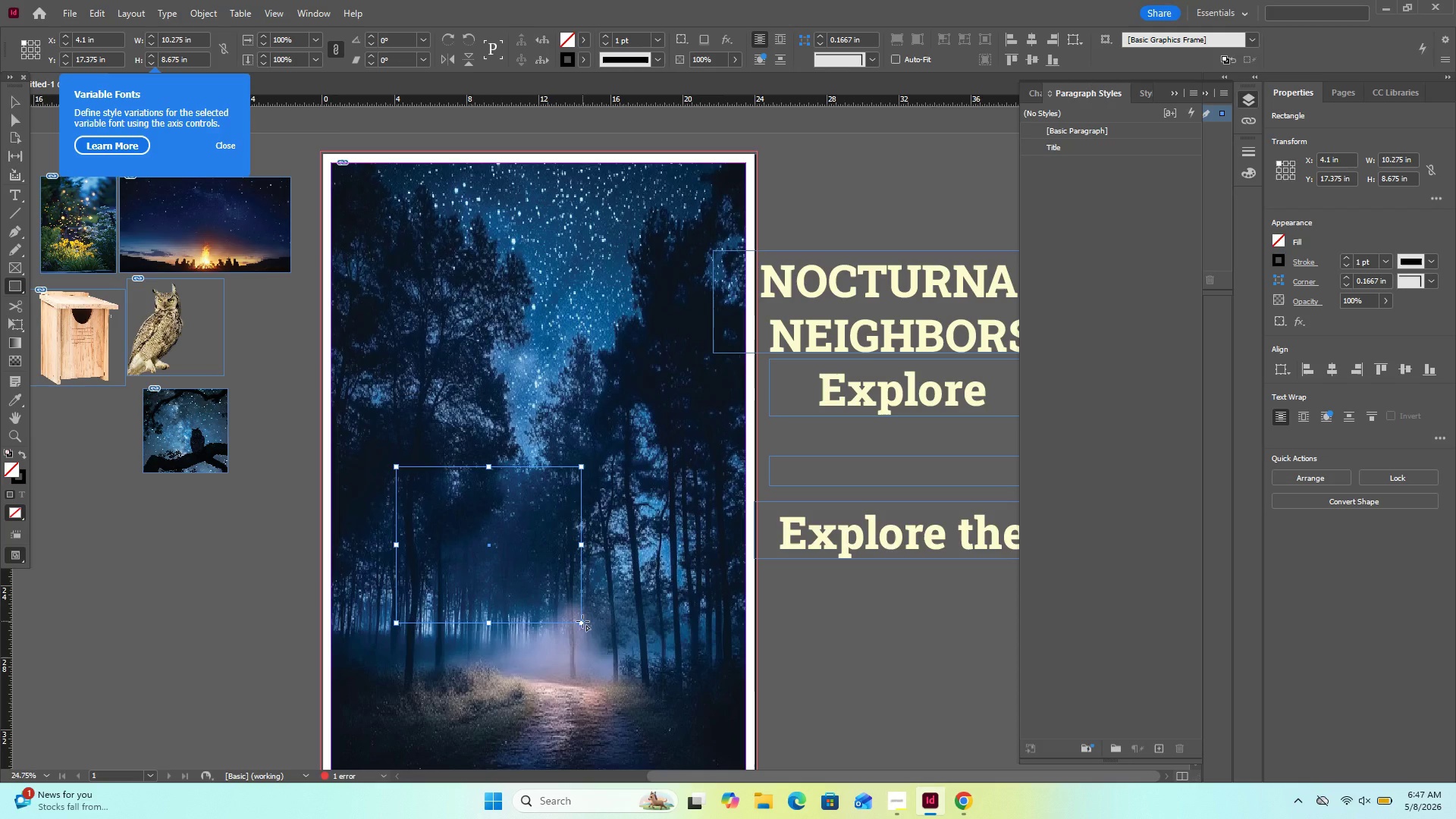 
key(Delete)
 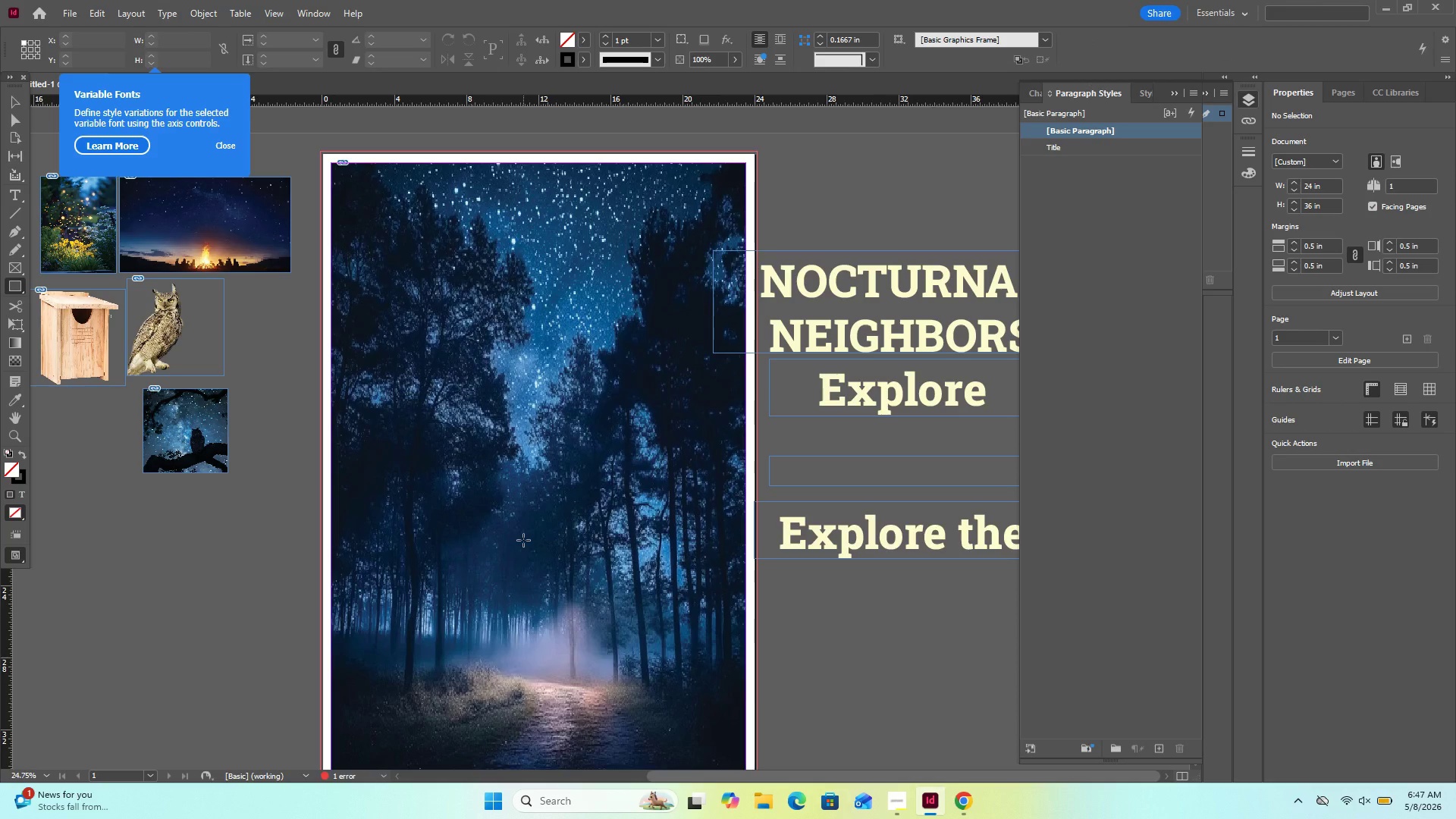 
scroll: coordinate [523, 540], scroll_direction: none, amount: 0.0
 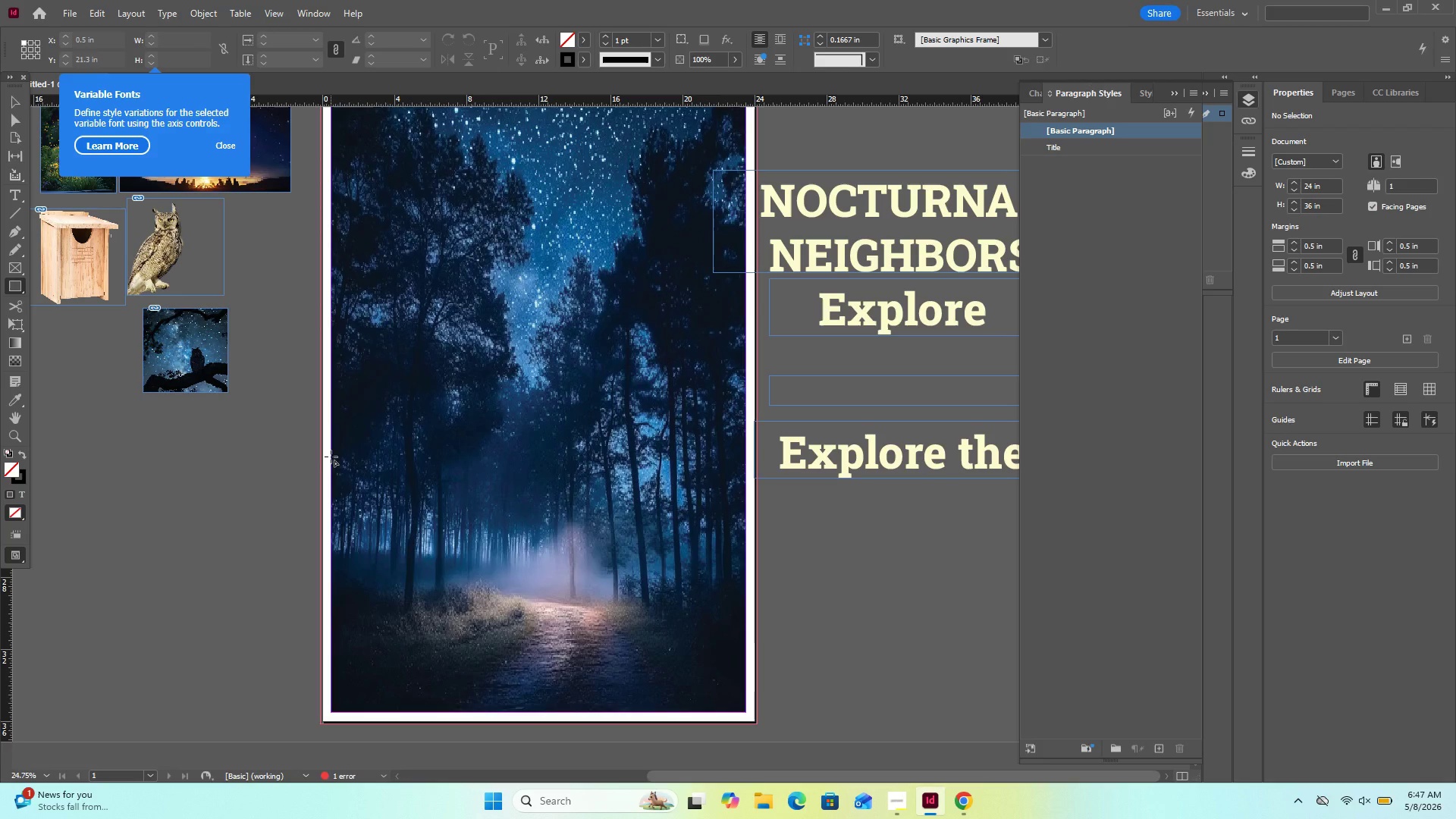 
wait(25.35)
 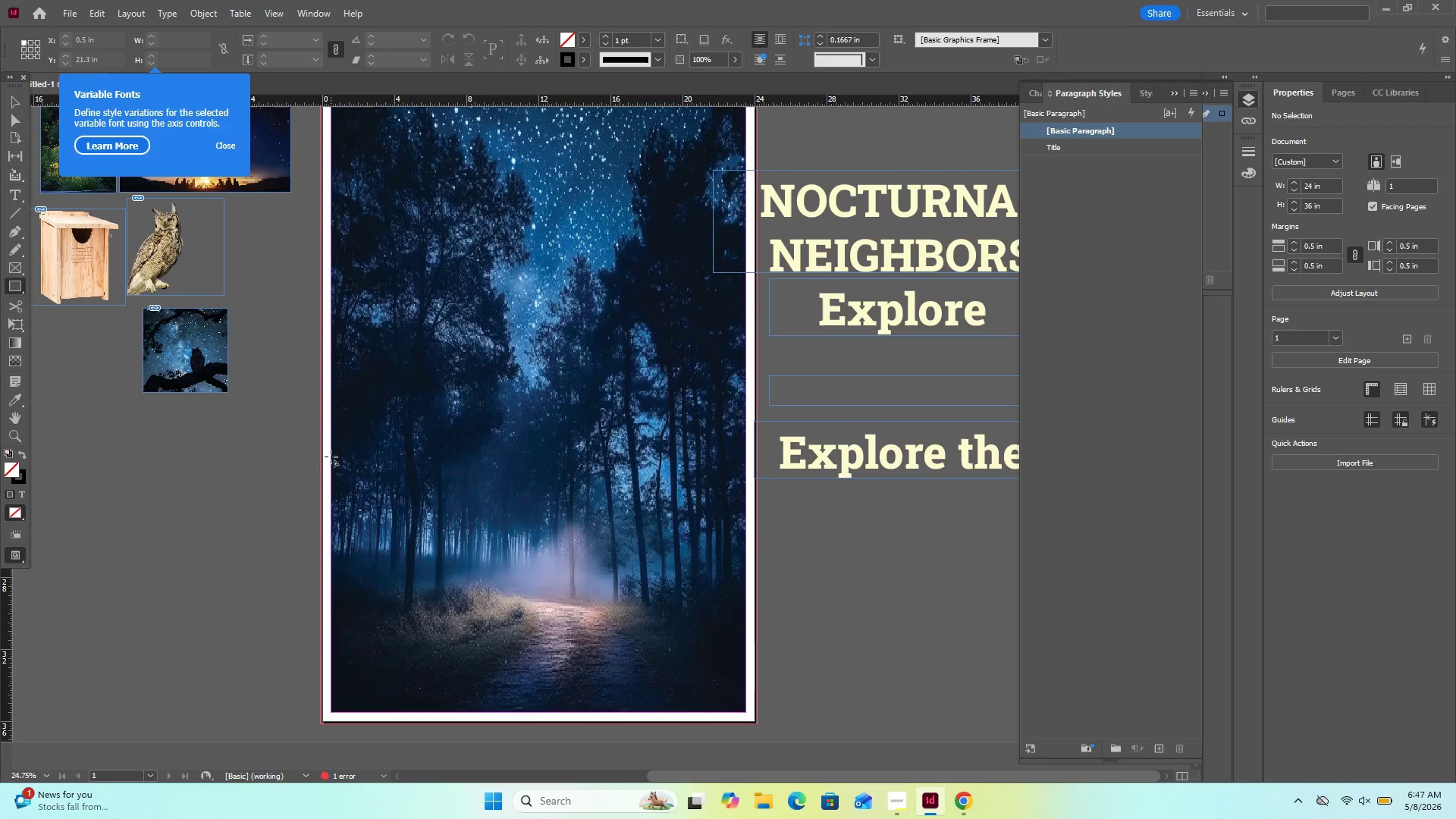 
left_click_drag(start_coordinate=[320, 456], to_coordinate=[755, 723])
 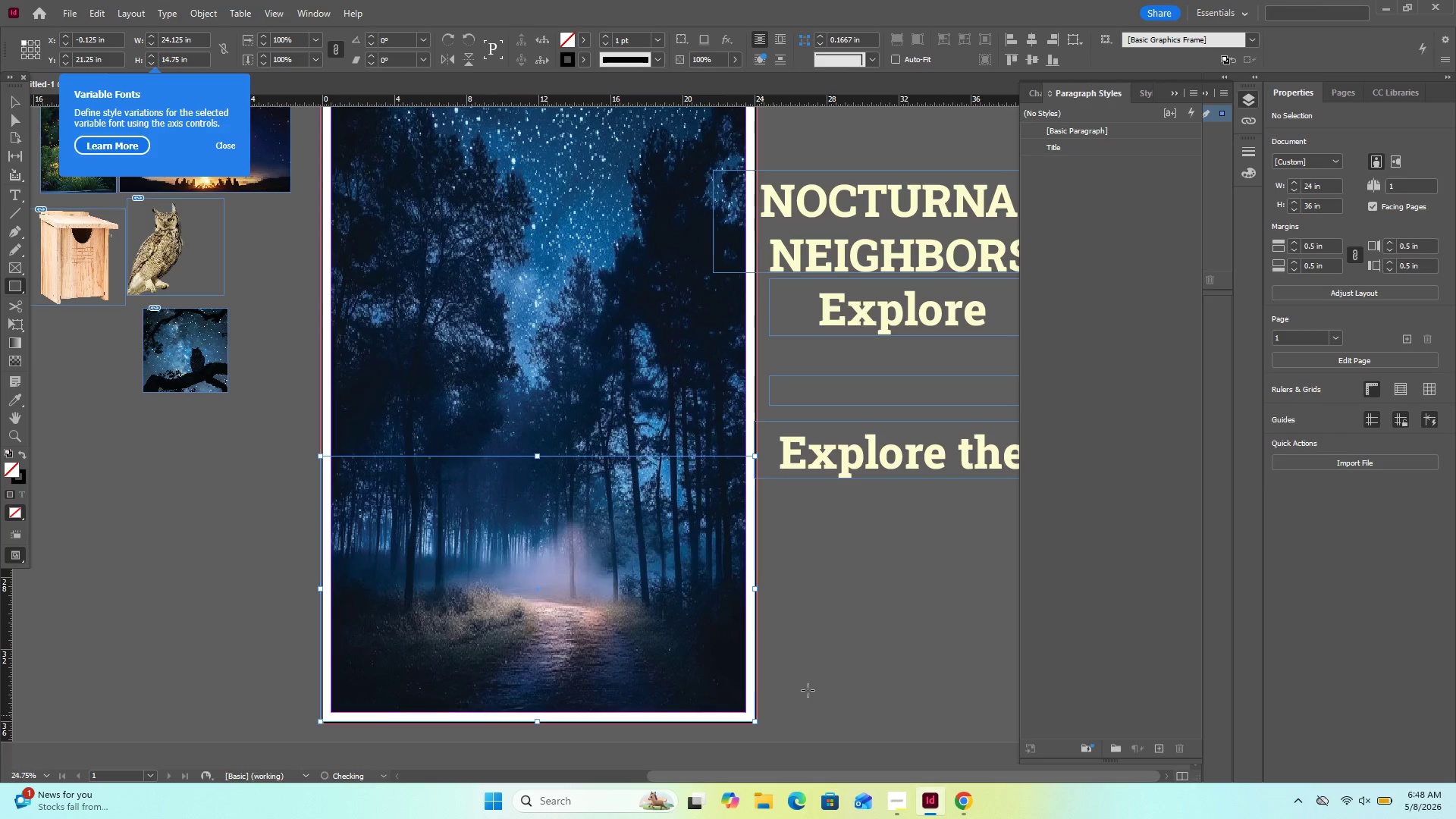 
key(ArrowDown)
 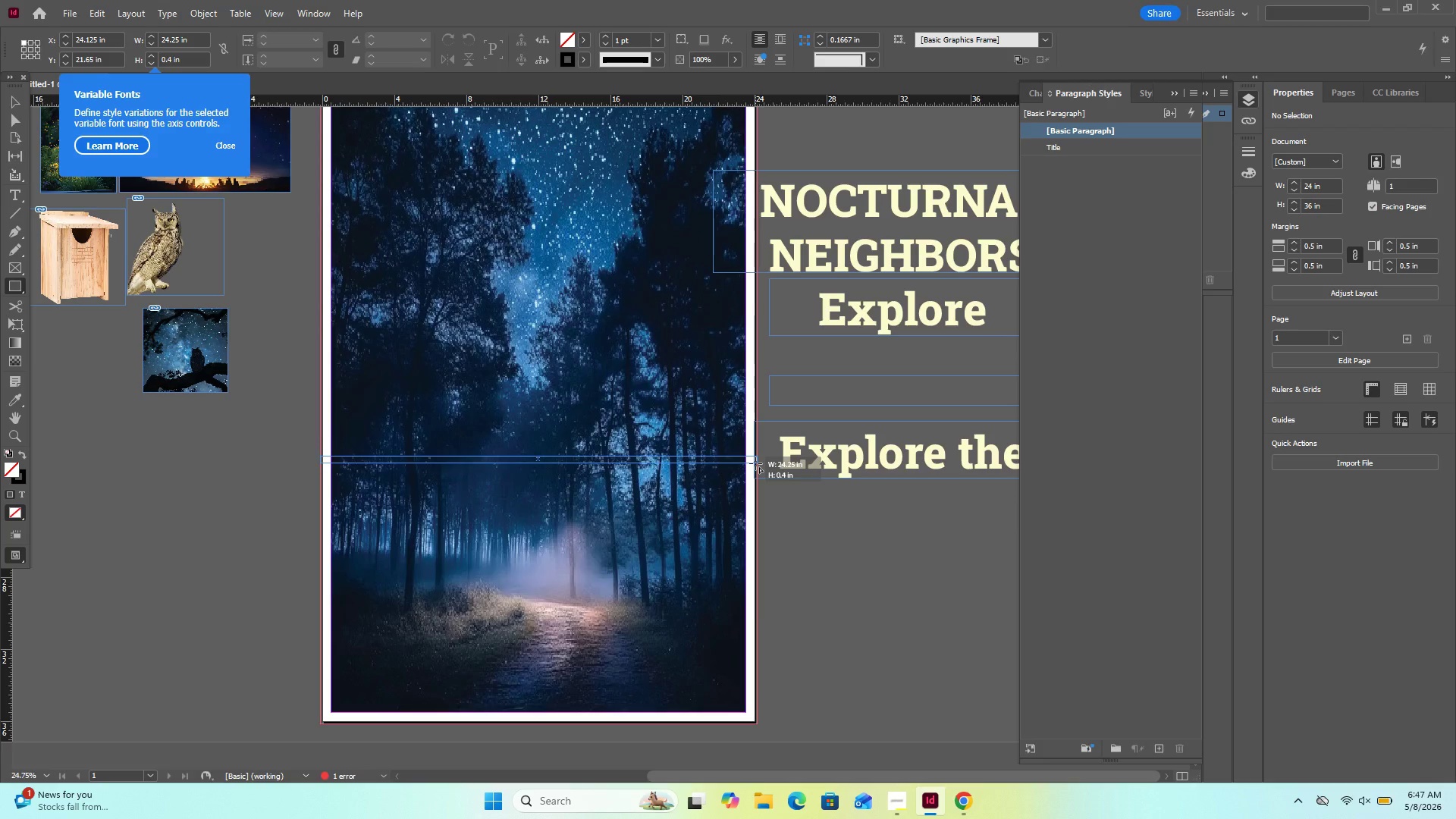 
key(ArrowDown)
 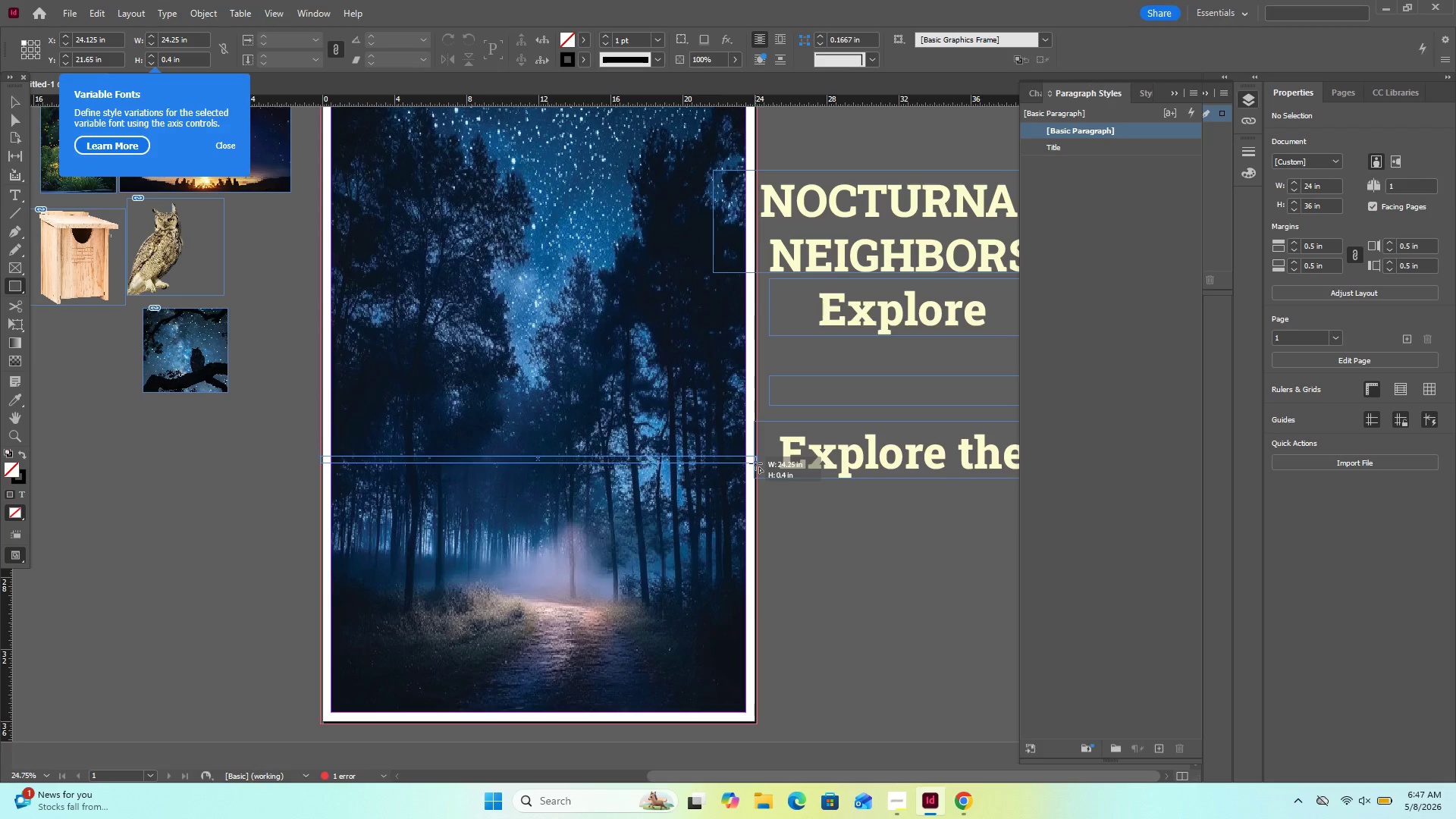 
key(ArrowDown)
 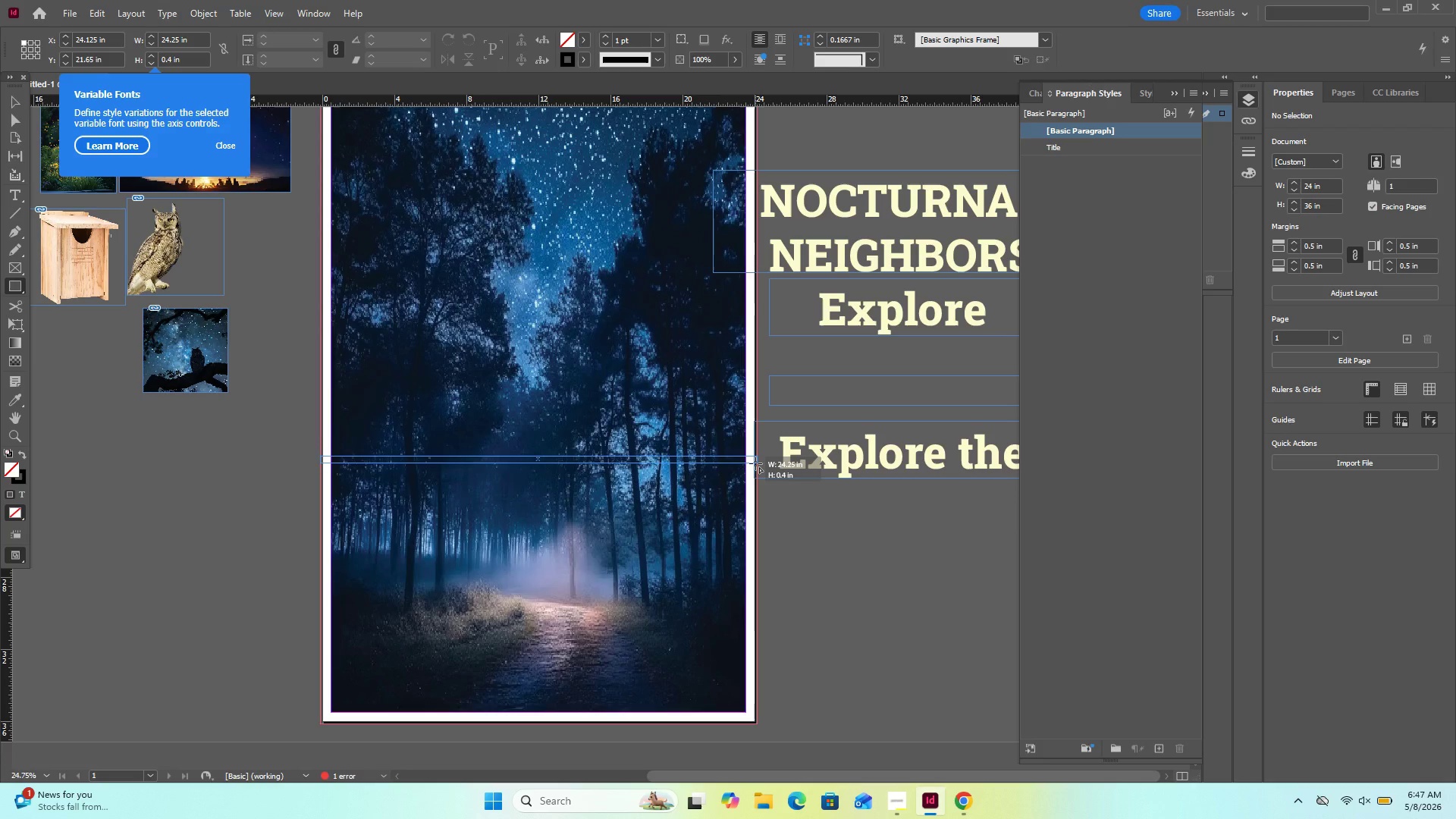 
key(ArrowDown)
 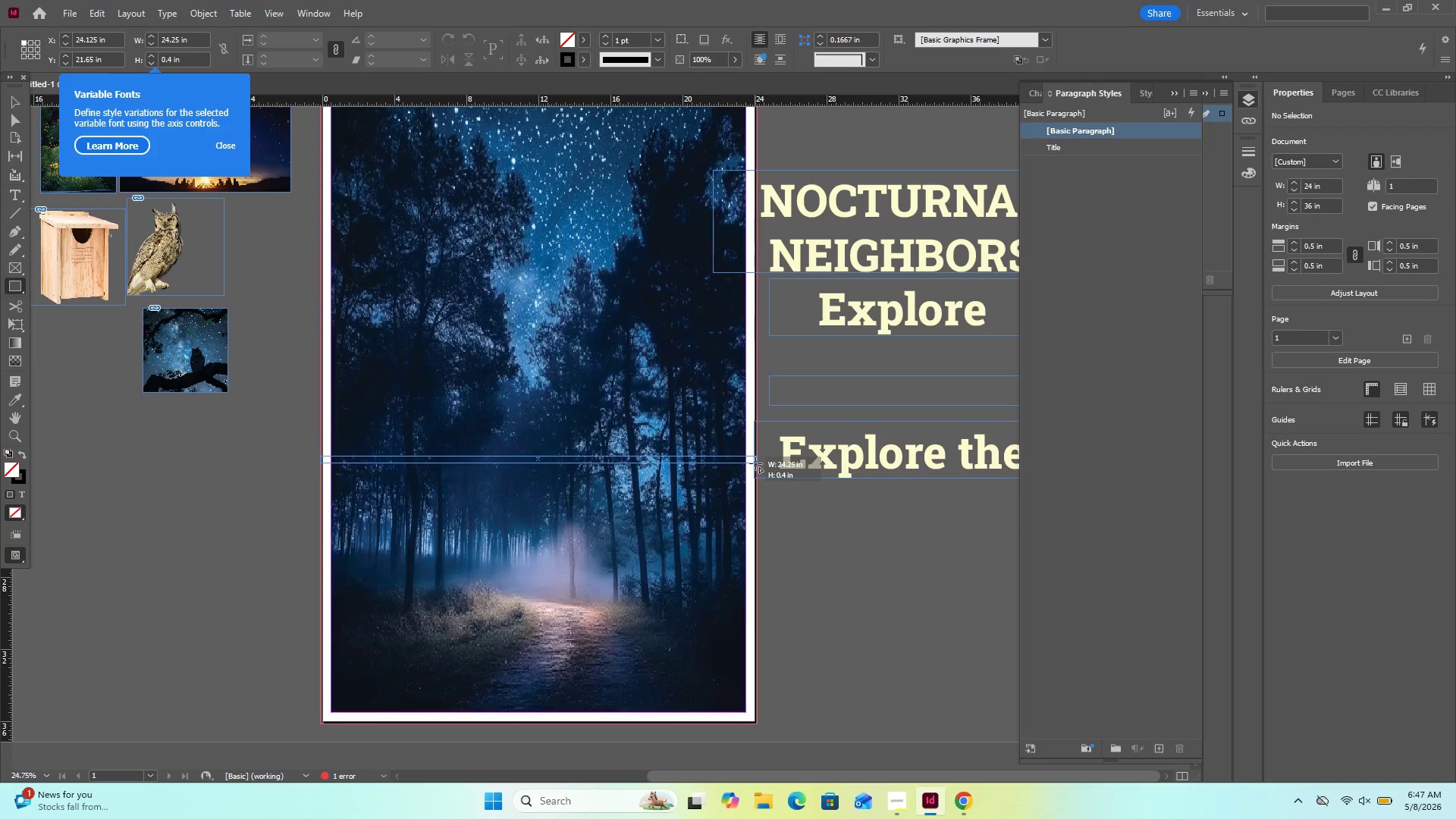 
key(ArrowDown)
 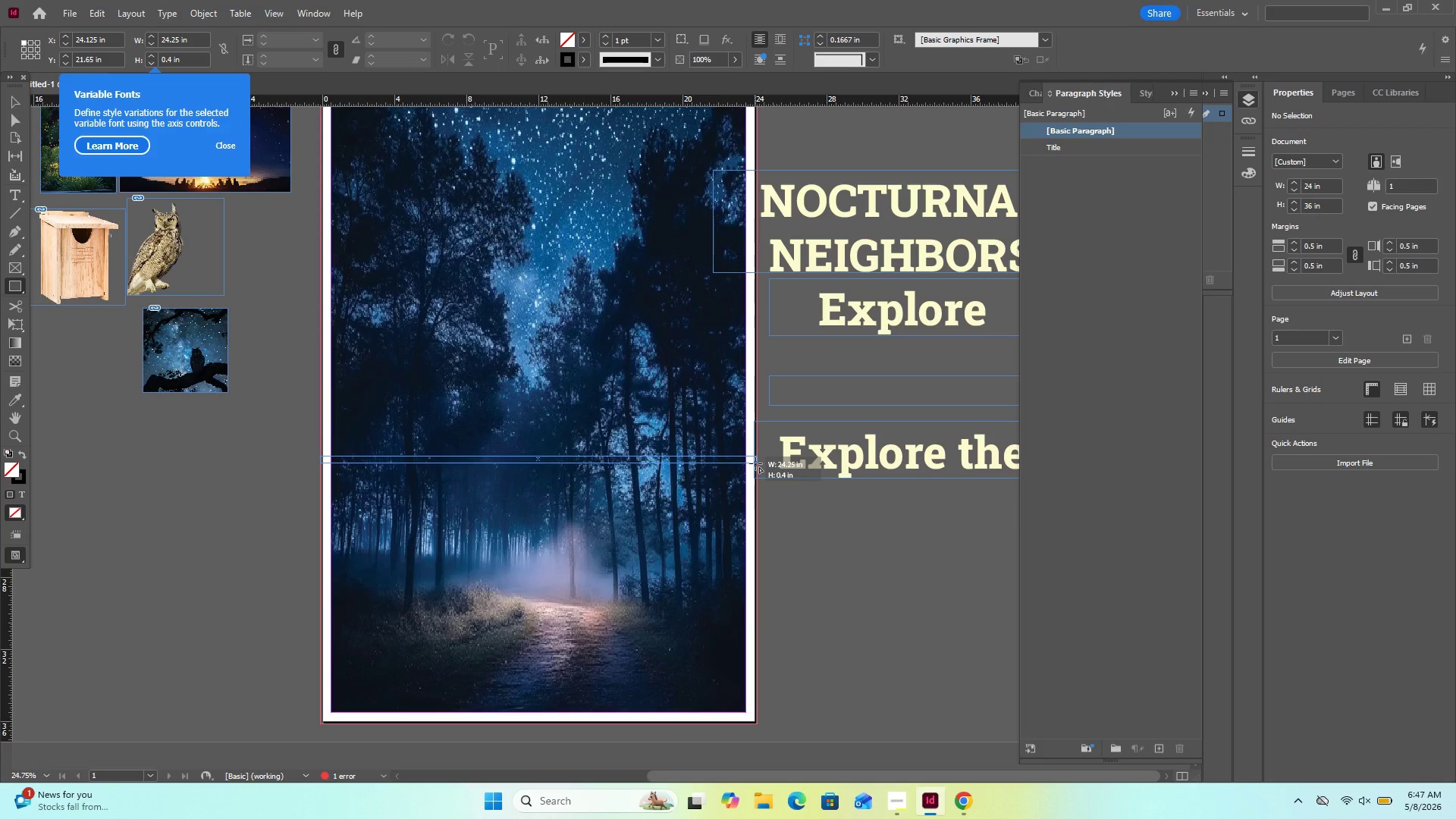 
key(ArrowDown)
 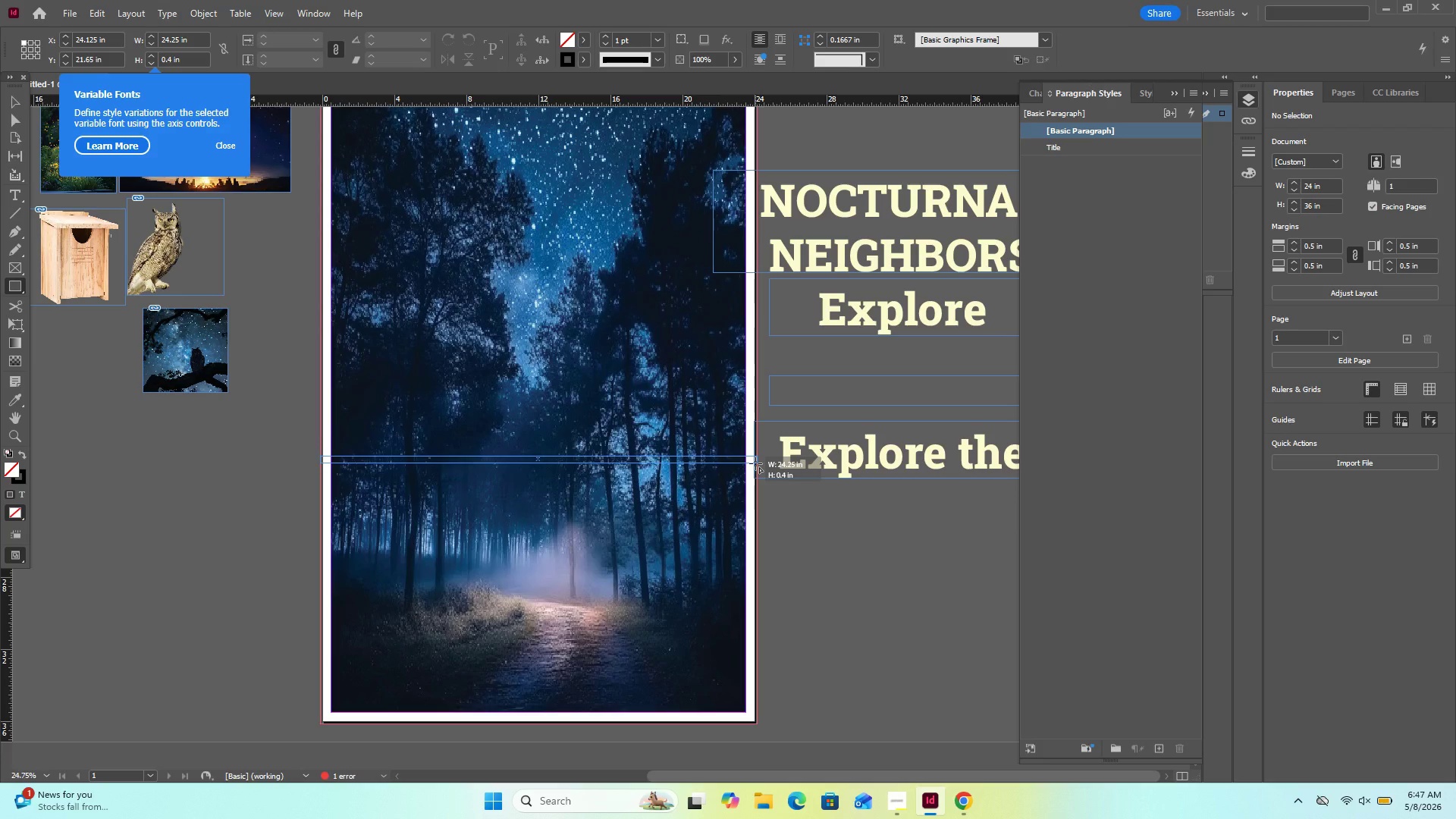 
key(ArrowDown)
 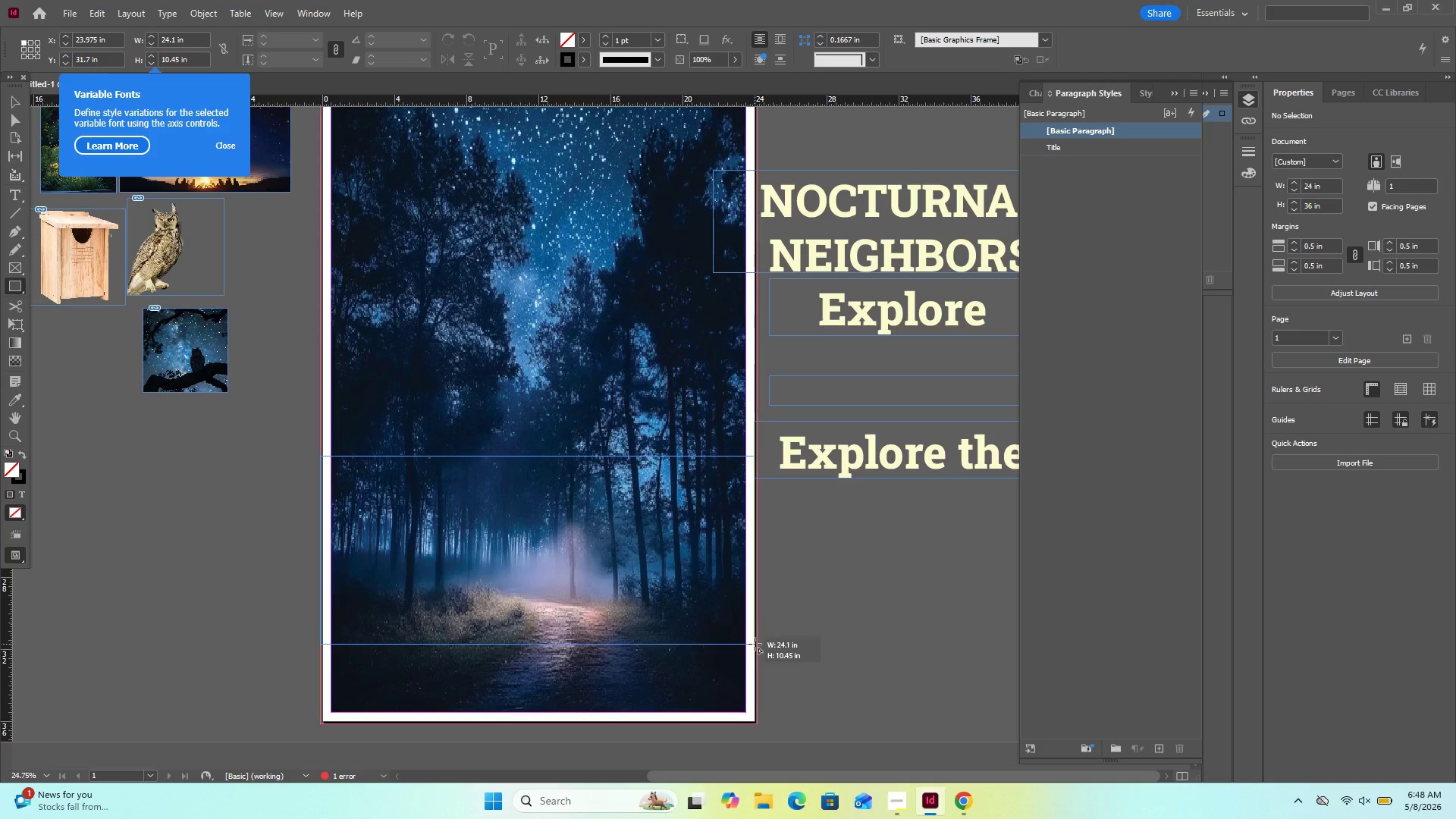 
key(ArrowDown)
 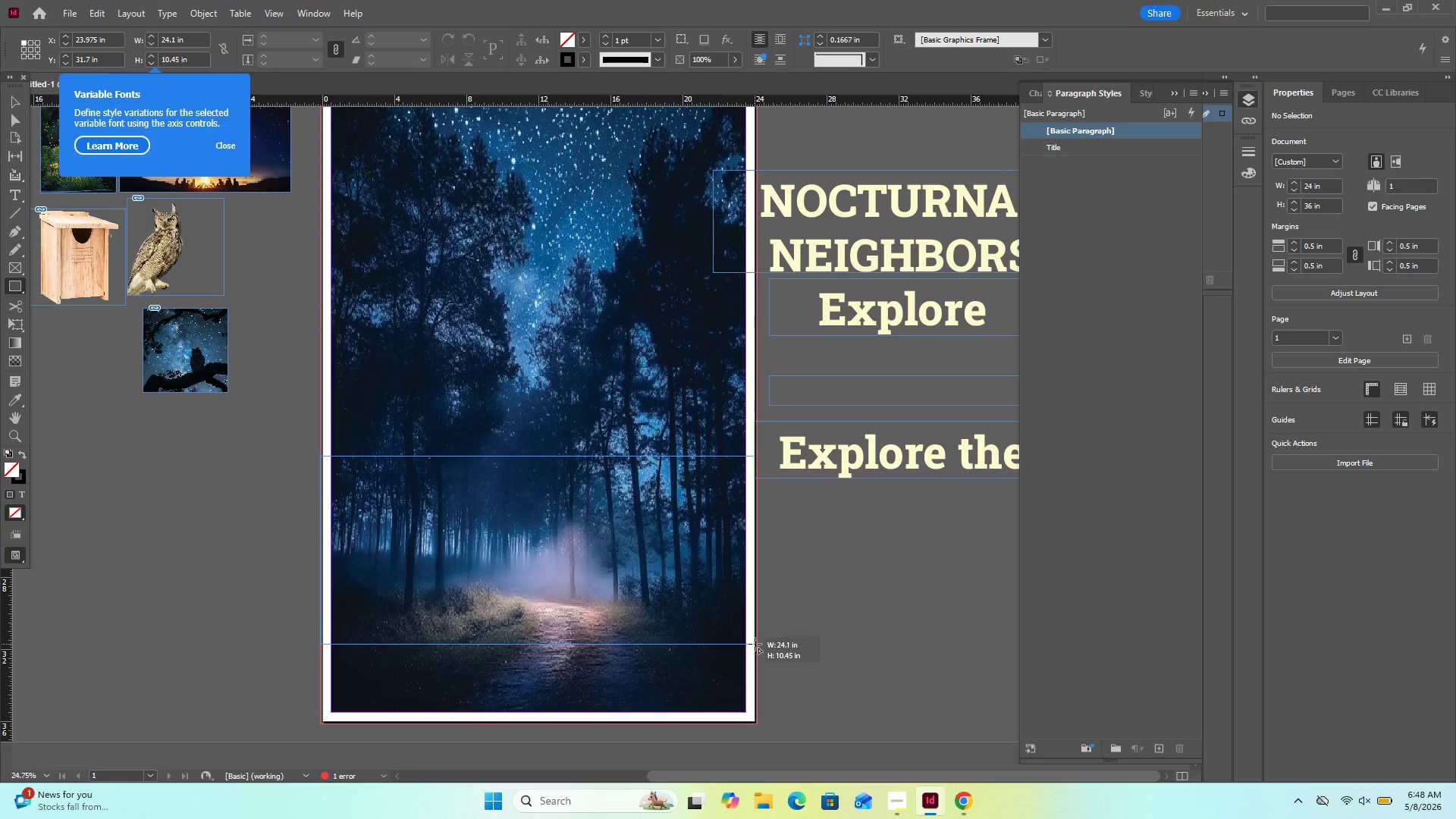 
key(ArrowDown)
 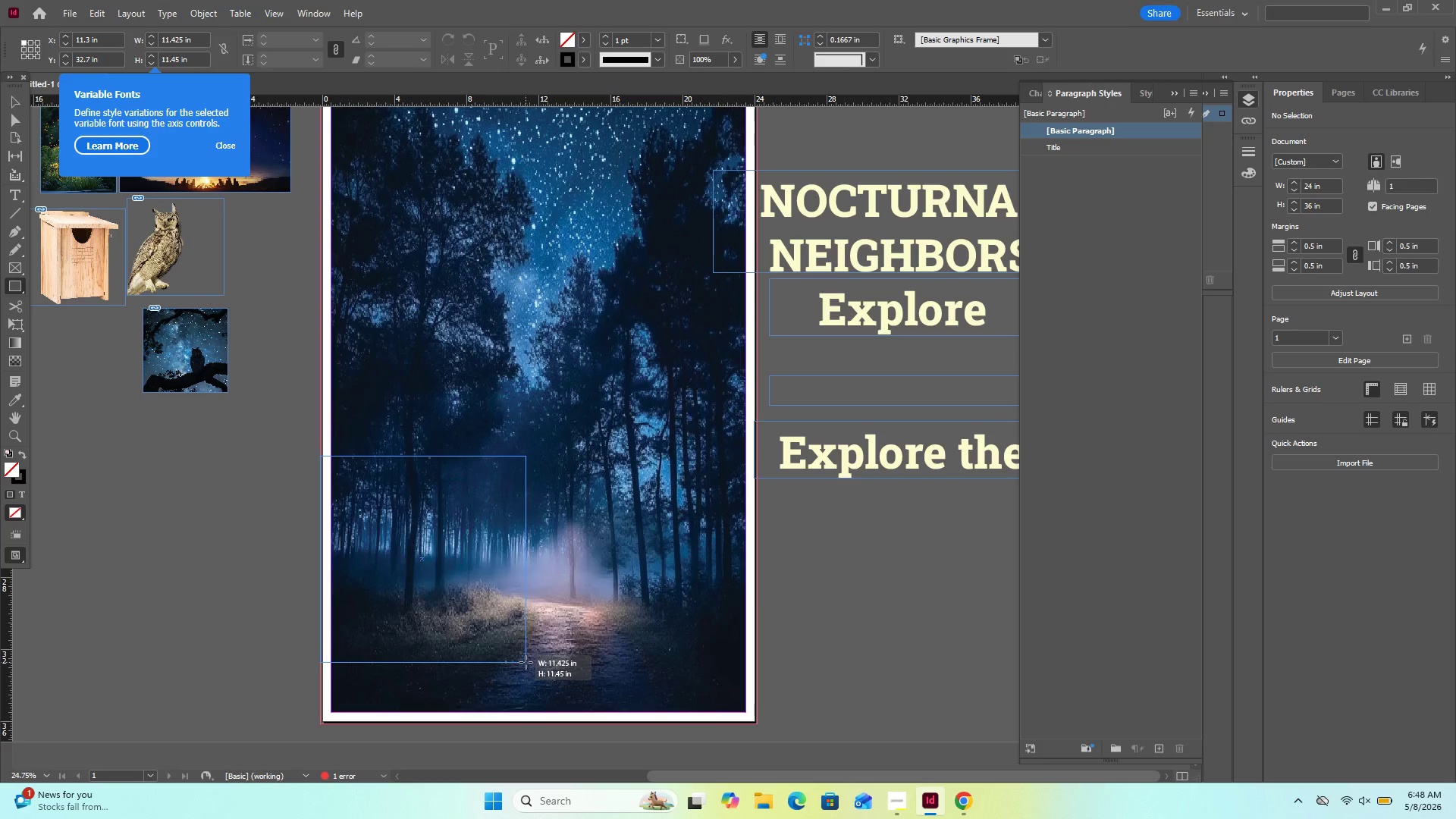 
key(ArrowDown)
 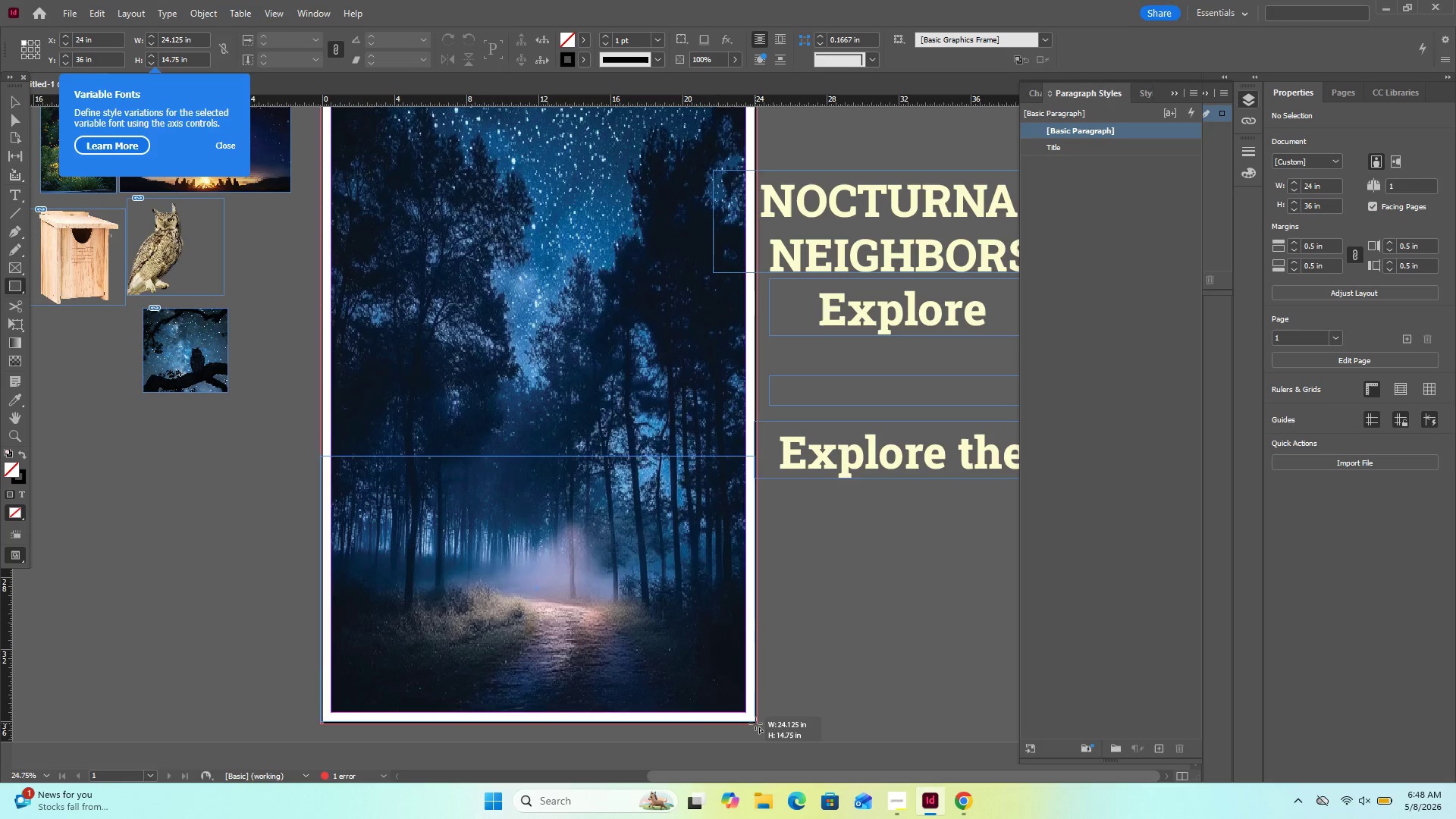 
key(ArrowDown)
 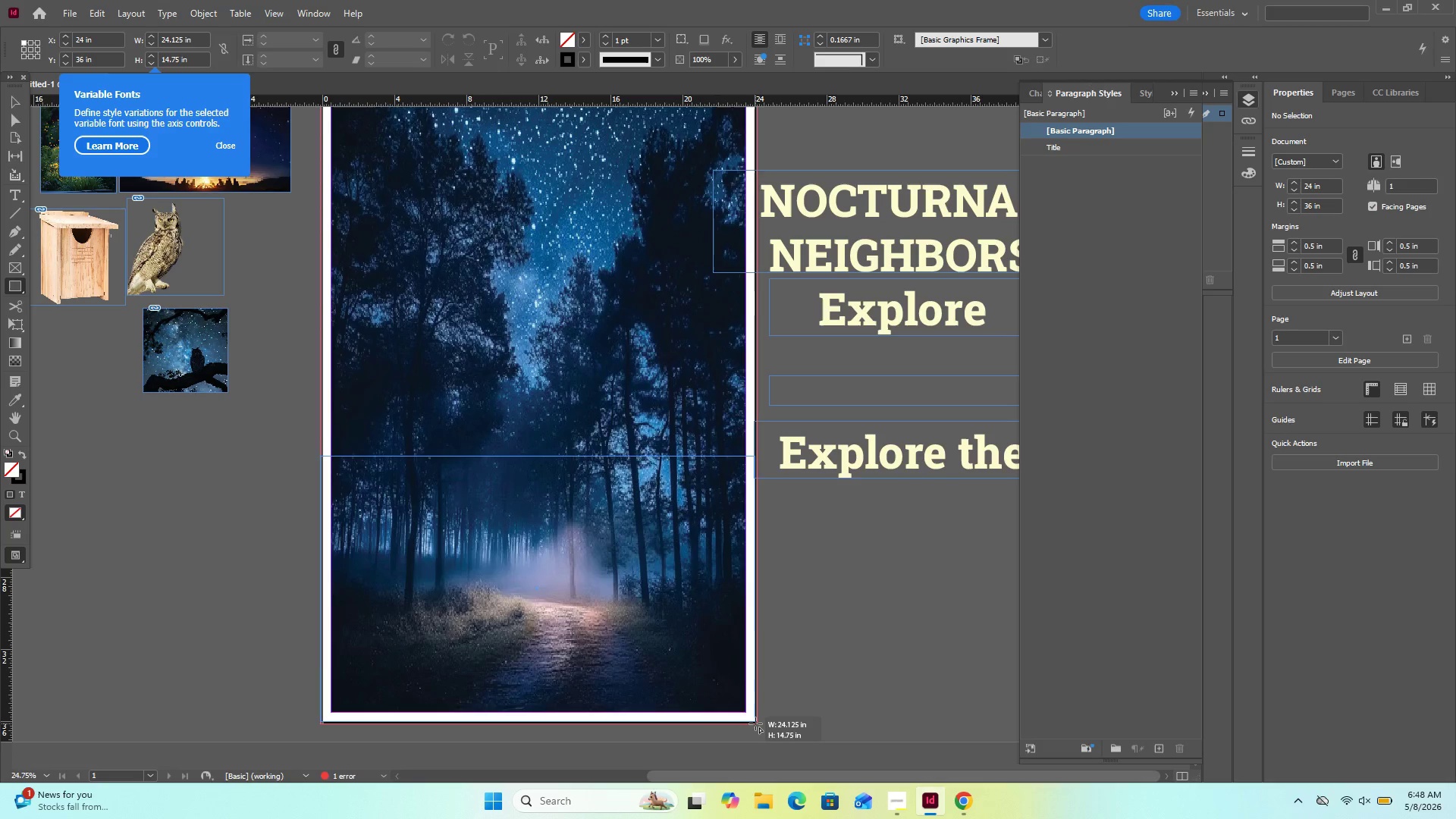 
key(ArrowDown)
 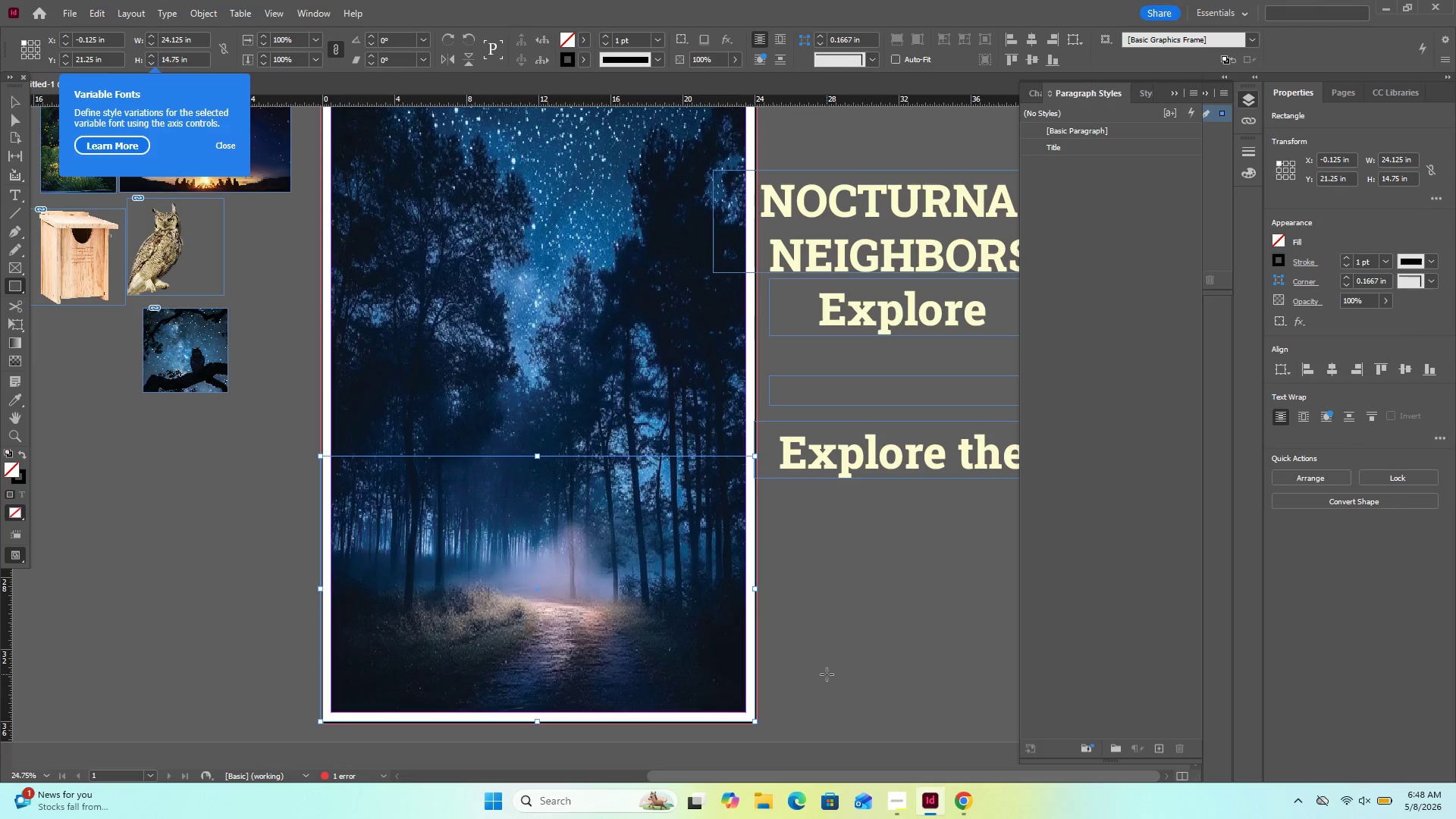 
key(Delete)
 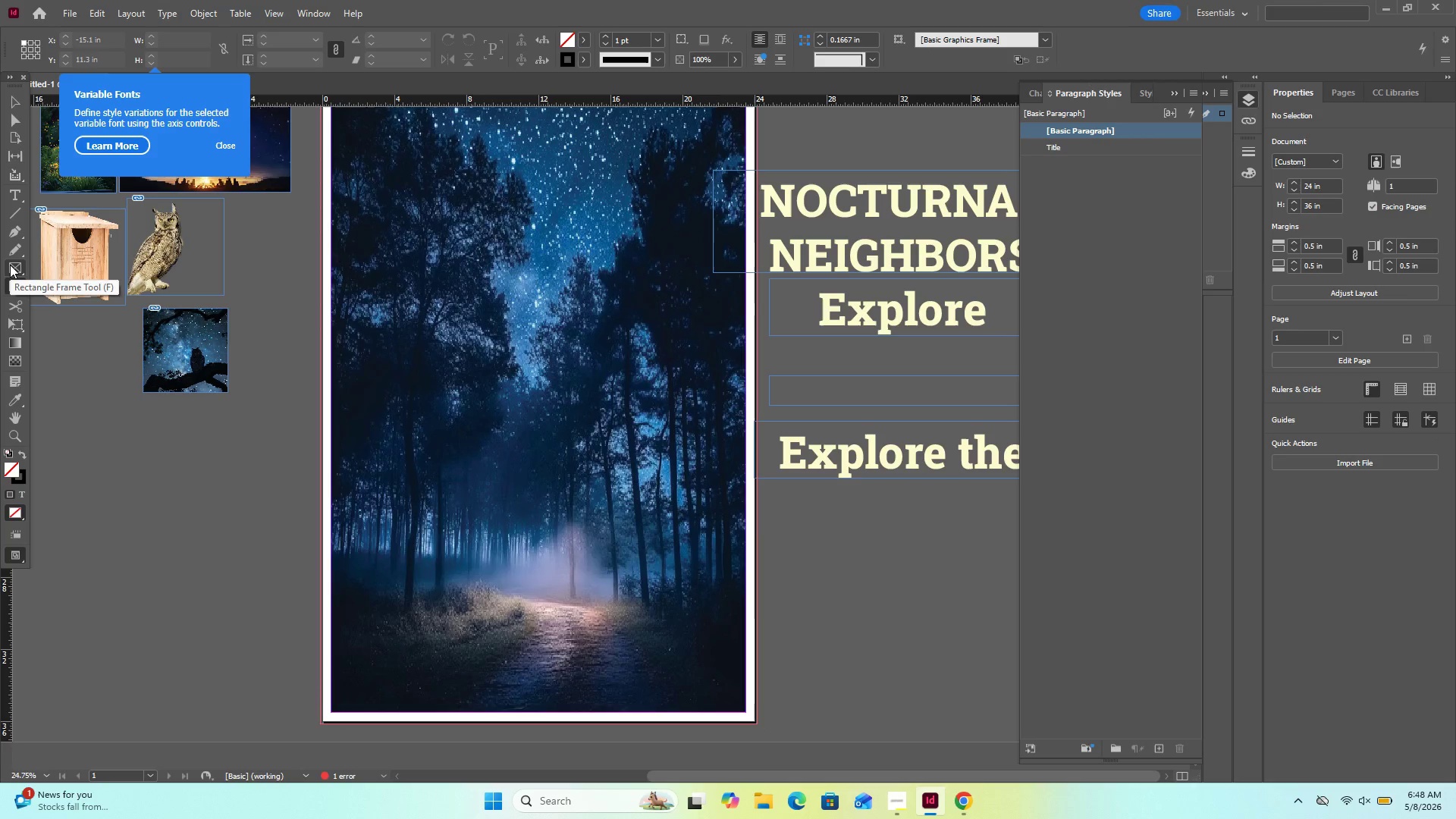 
wait(5.77)
 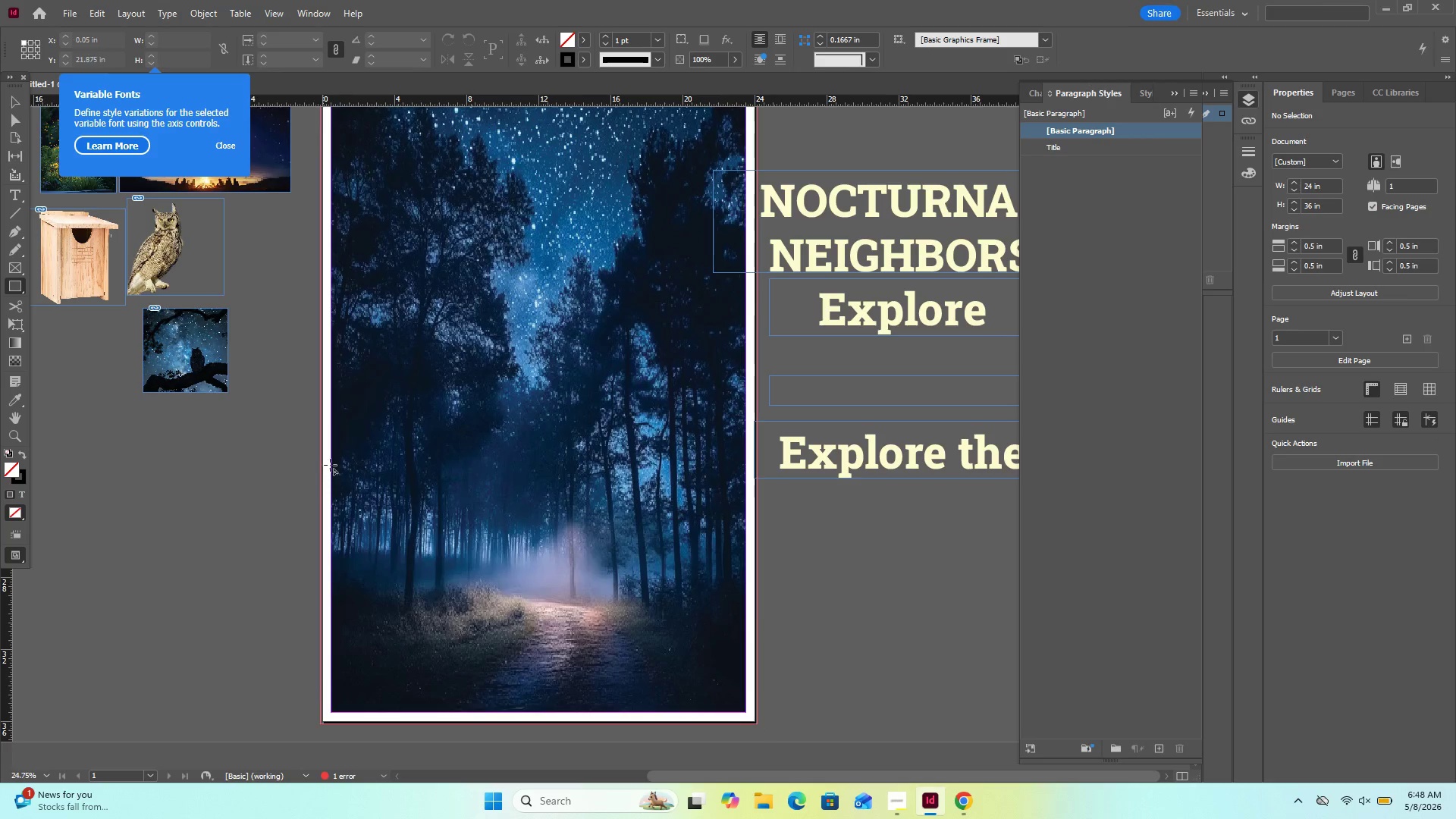 
mouse_move([34, 289])
 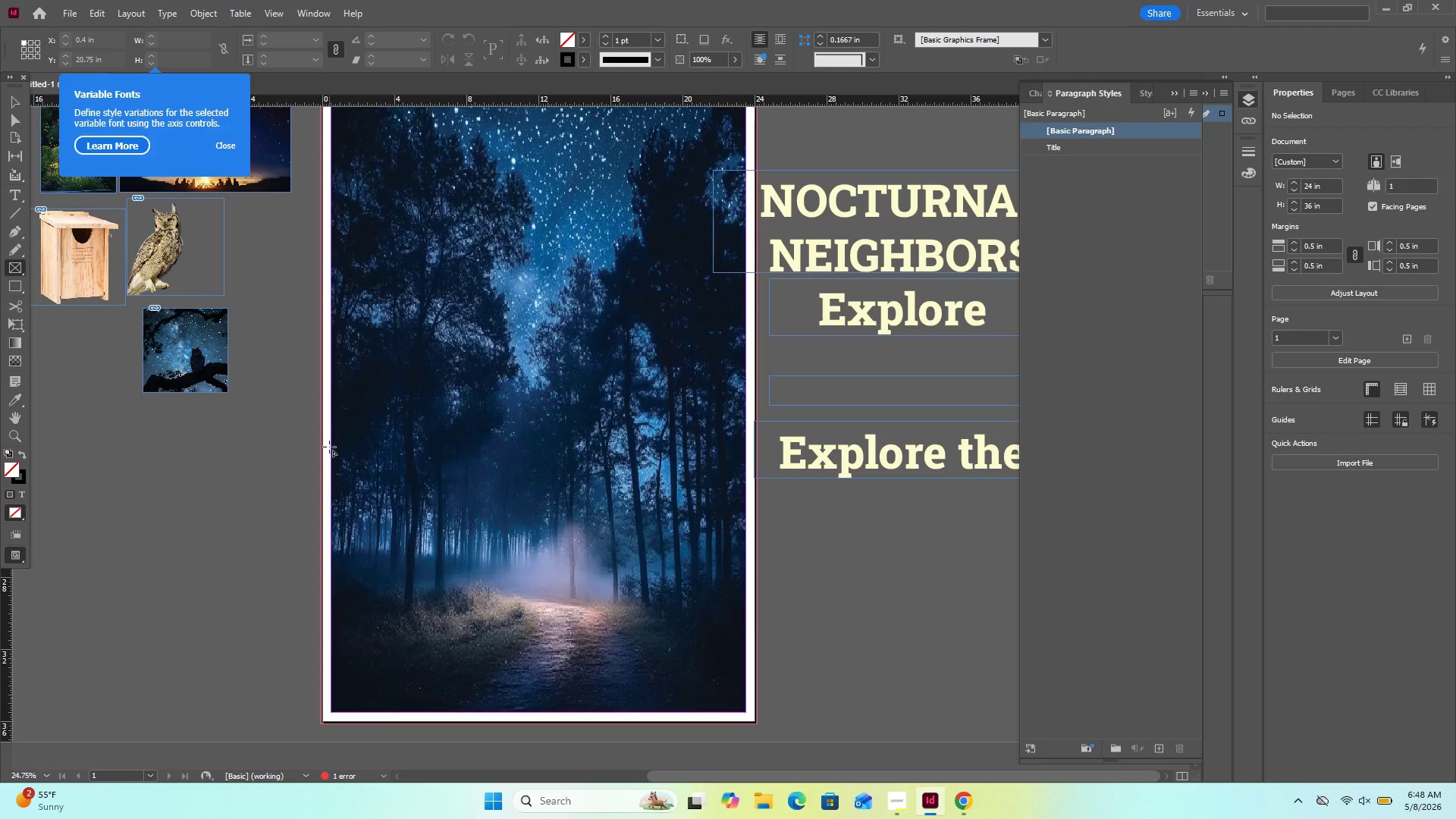 
left_click_drag(start_coordinate=[329, 447], to_coordinate=[692, 653])
 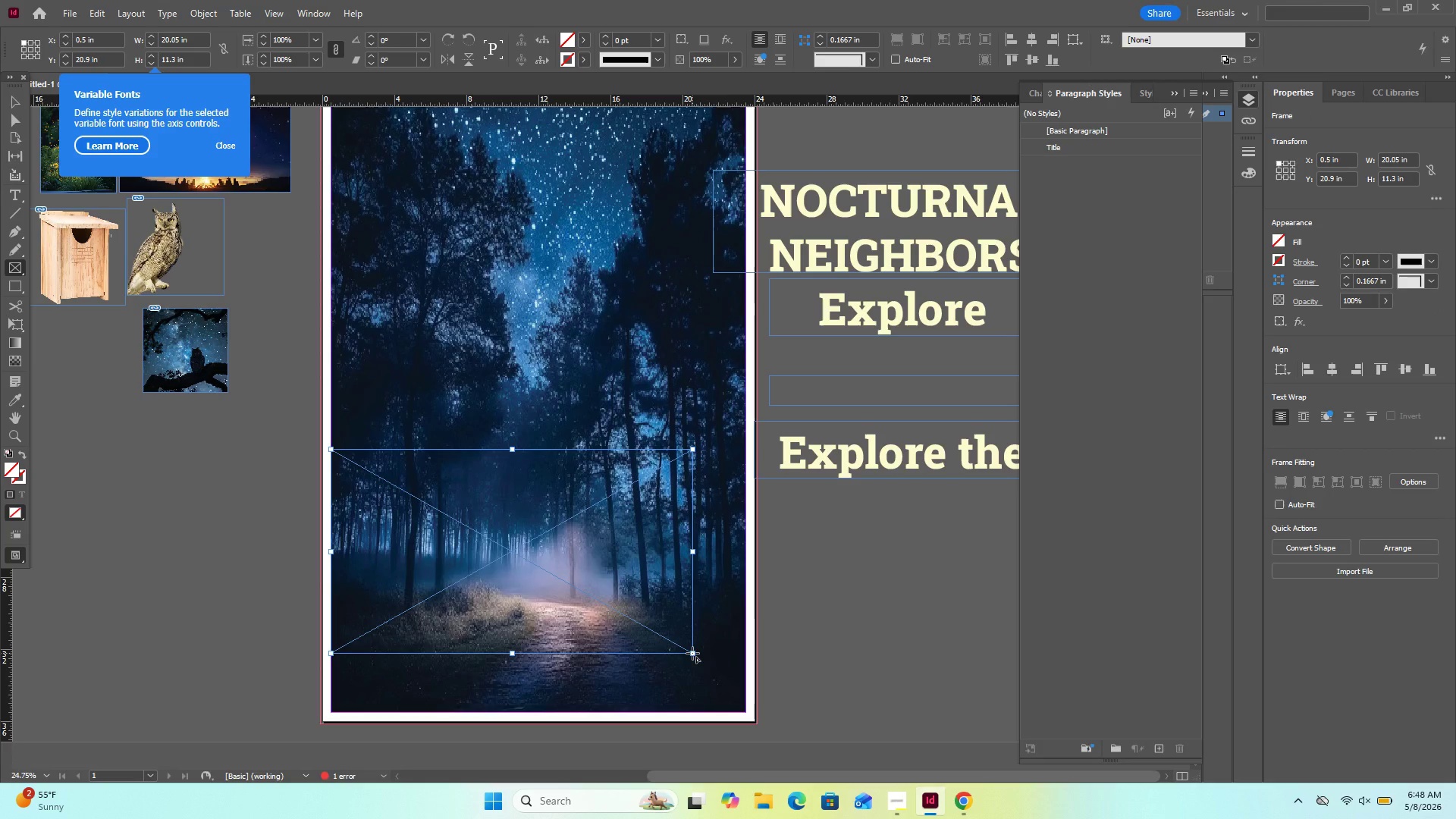 
key(Delete)
 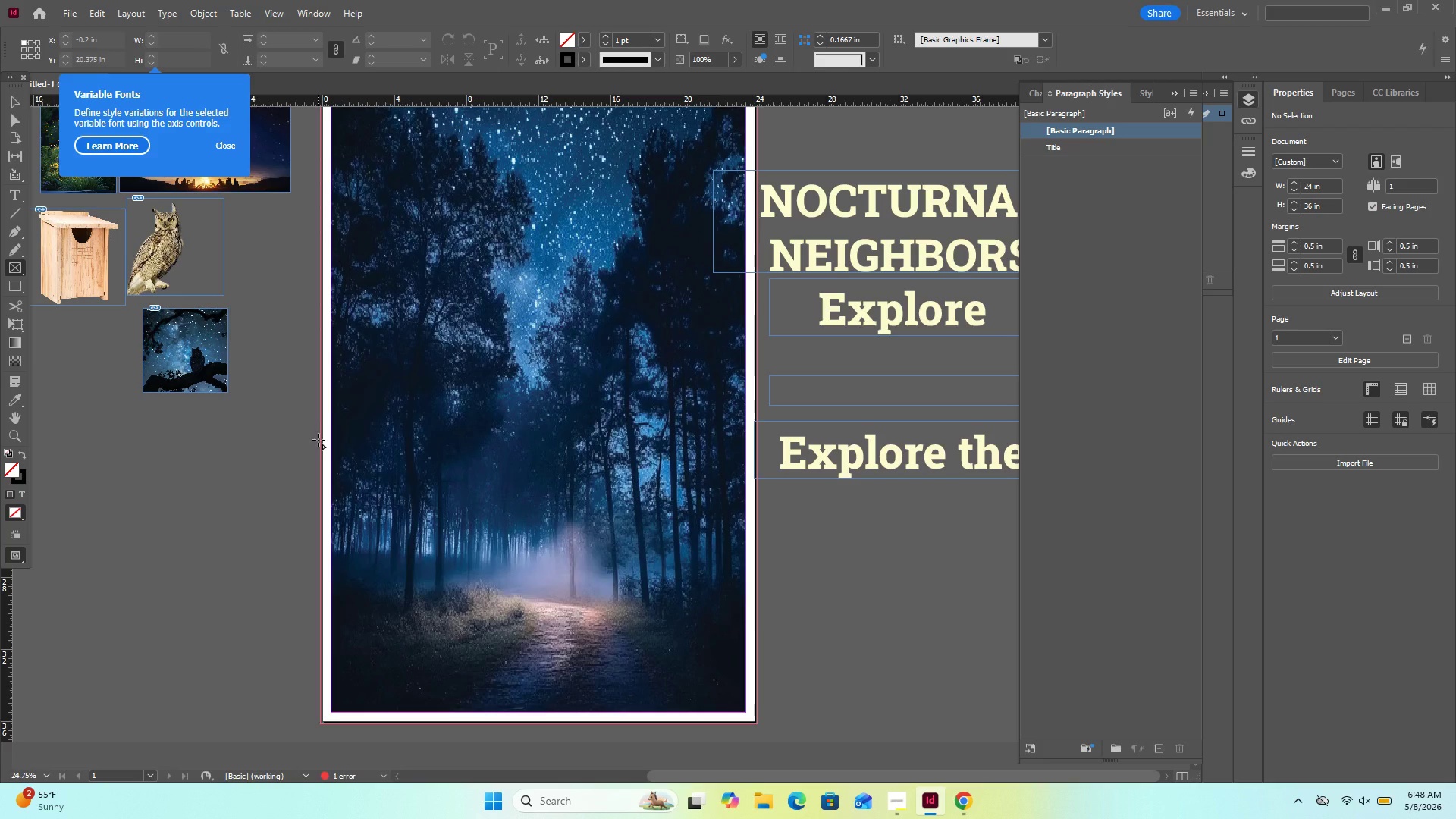 
left_click_drag(start_coordinate=[318, 441], to_coordinate=[755, 562])
 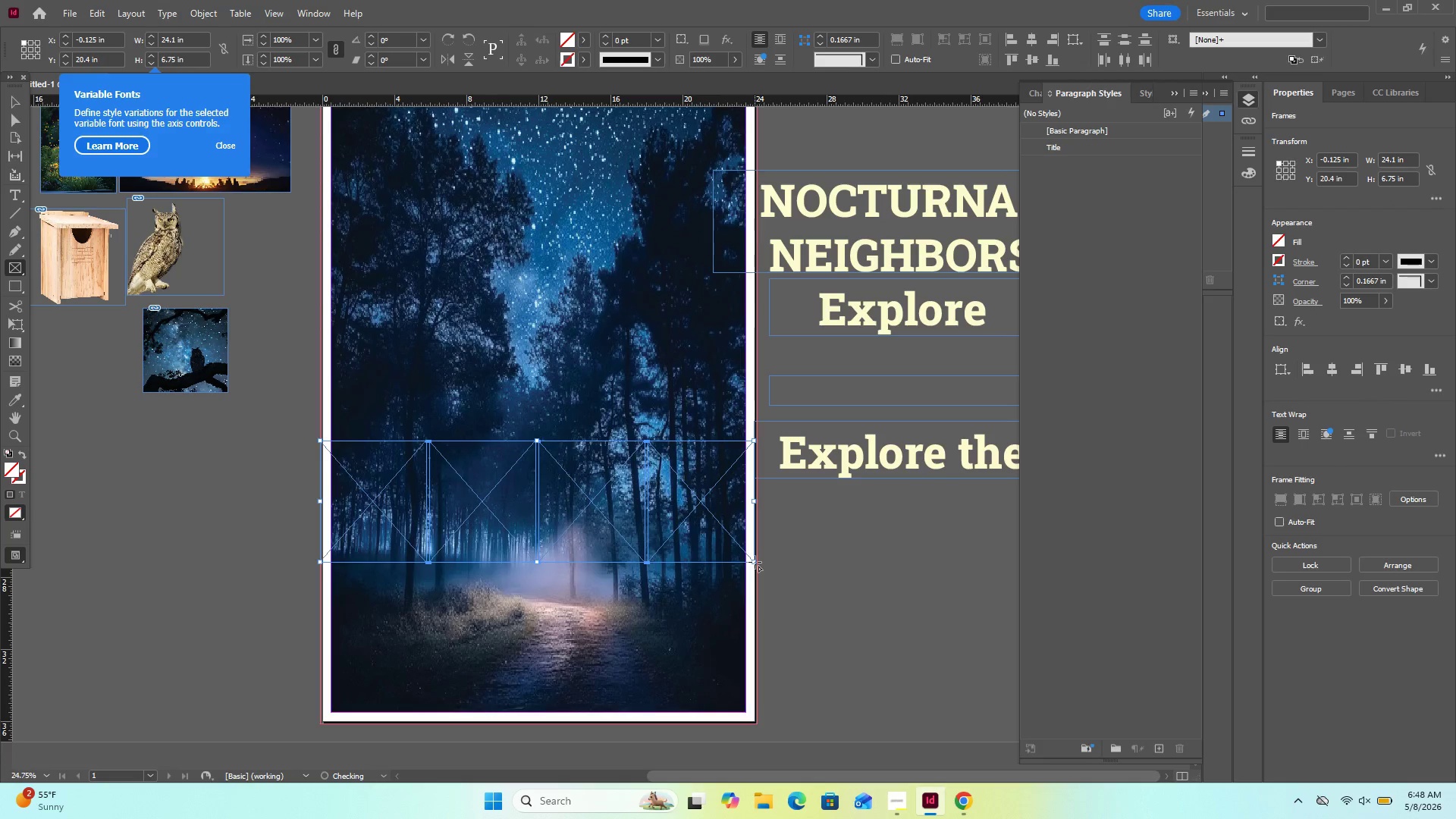 
key(ArrowDown)
 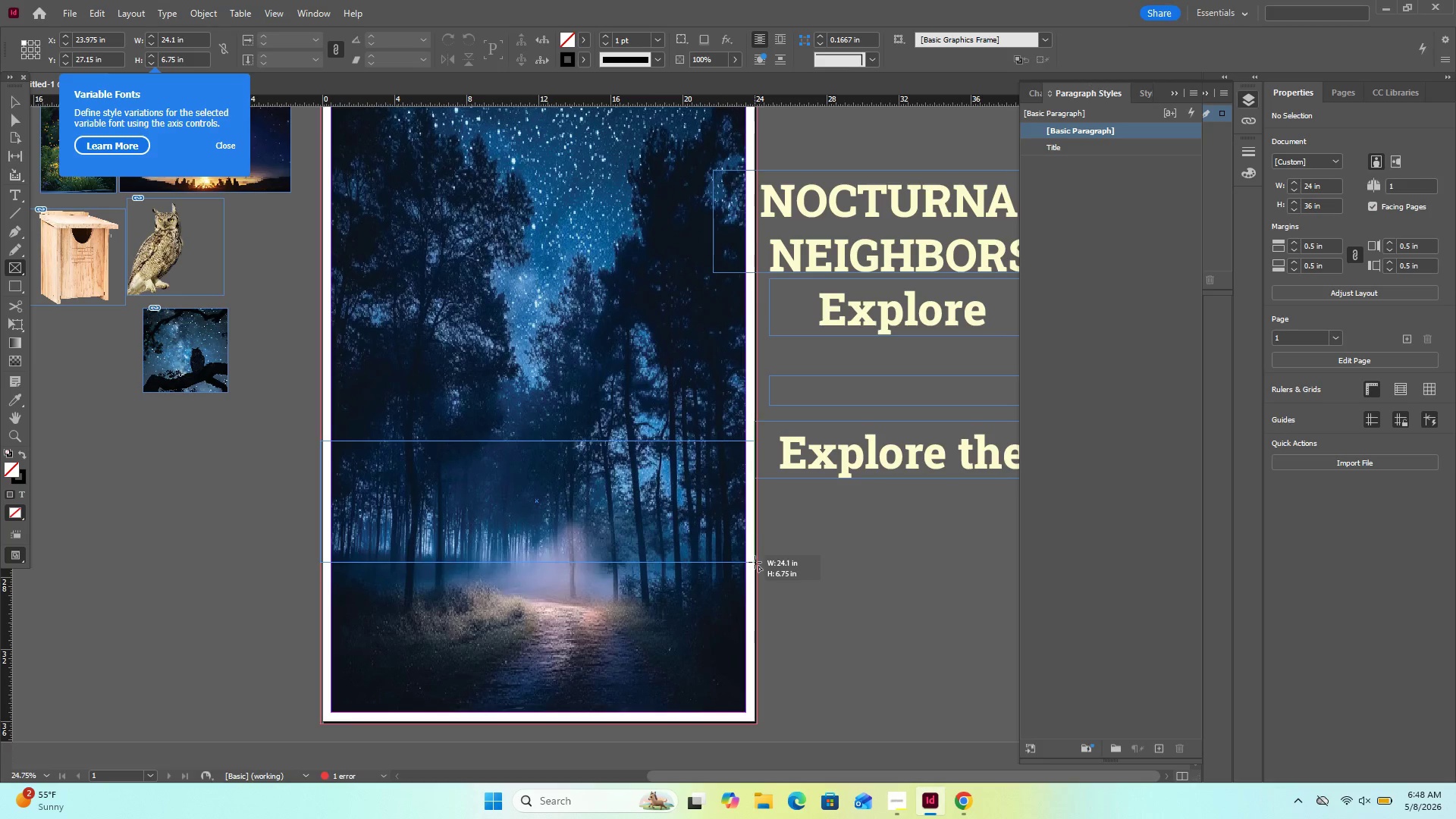 
key(ArrowDown)
 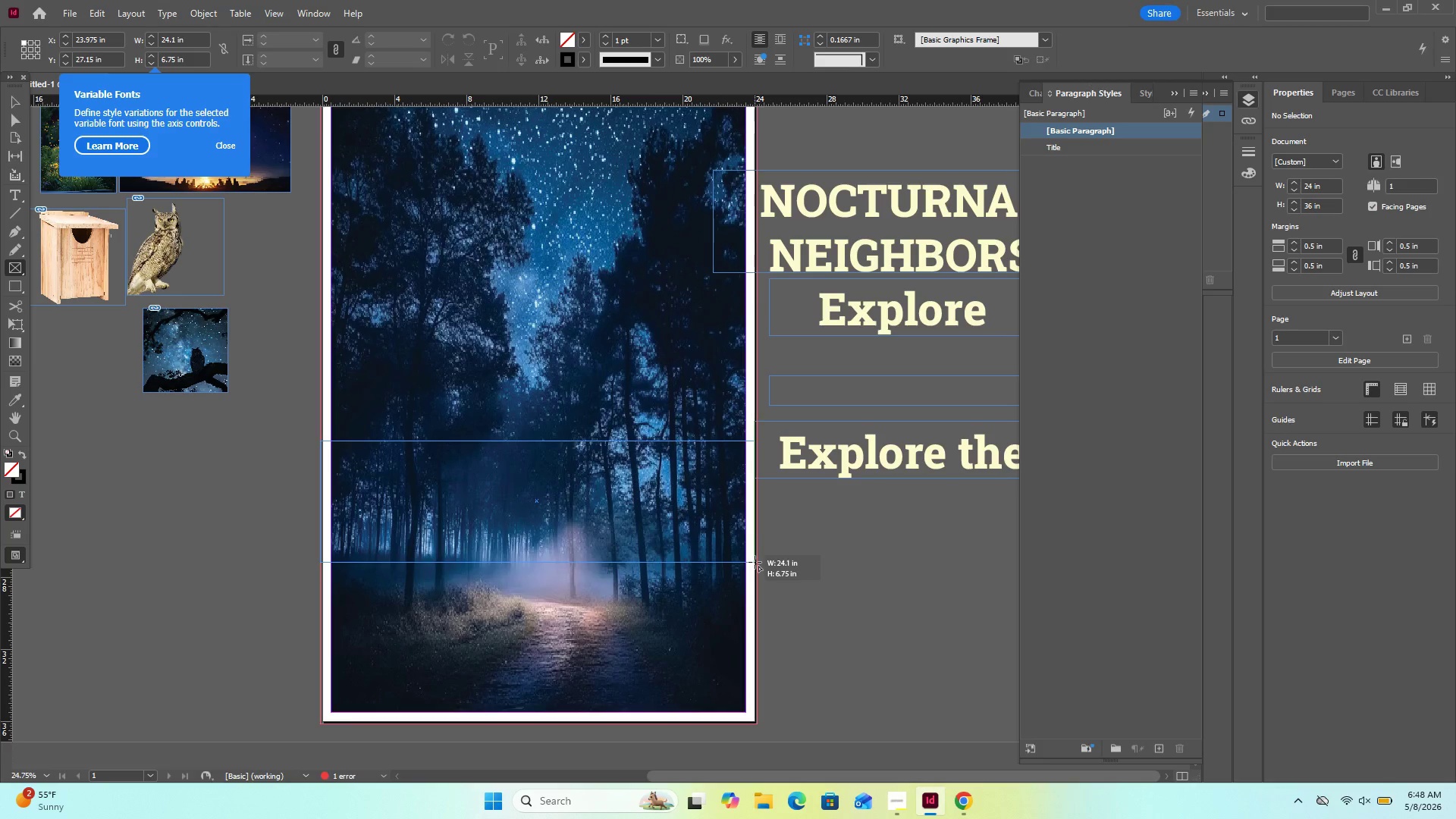 
key(ArrowDown)
 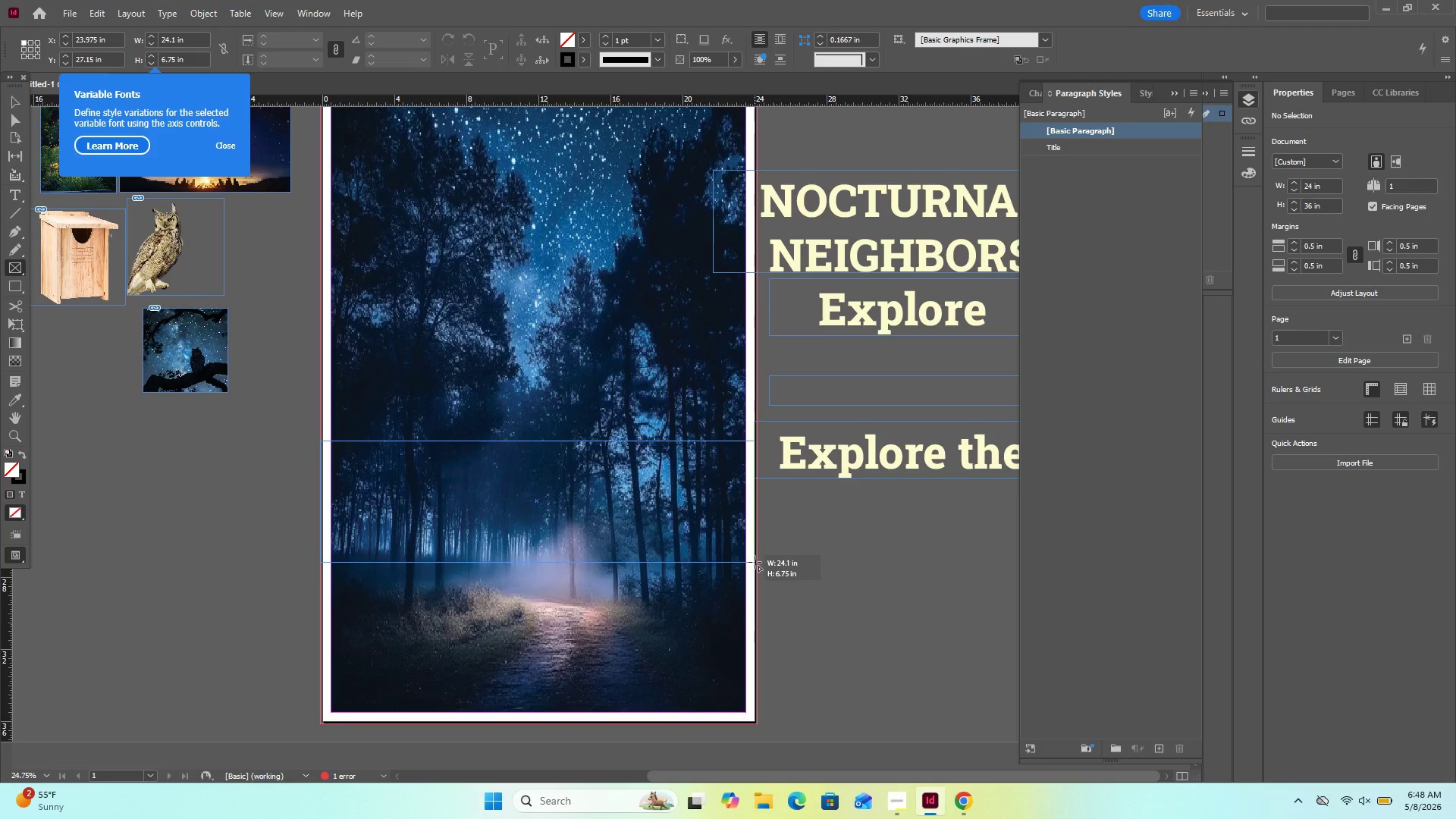 
hold_key(key=ArrowDown, duration=0.41)
 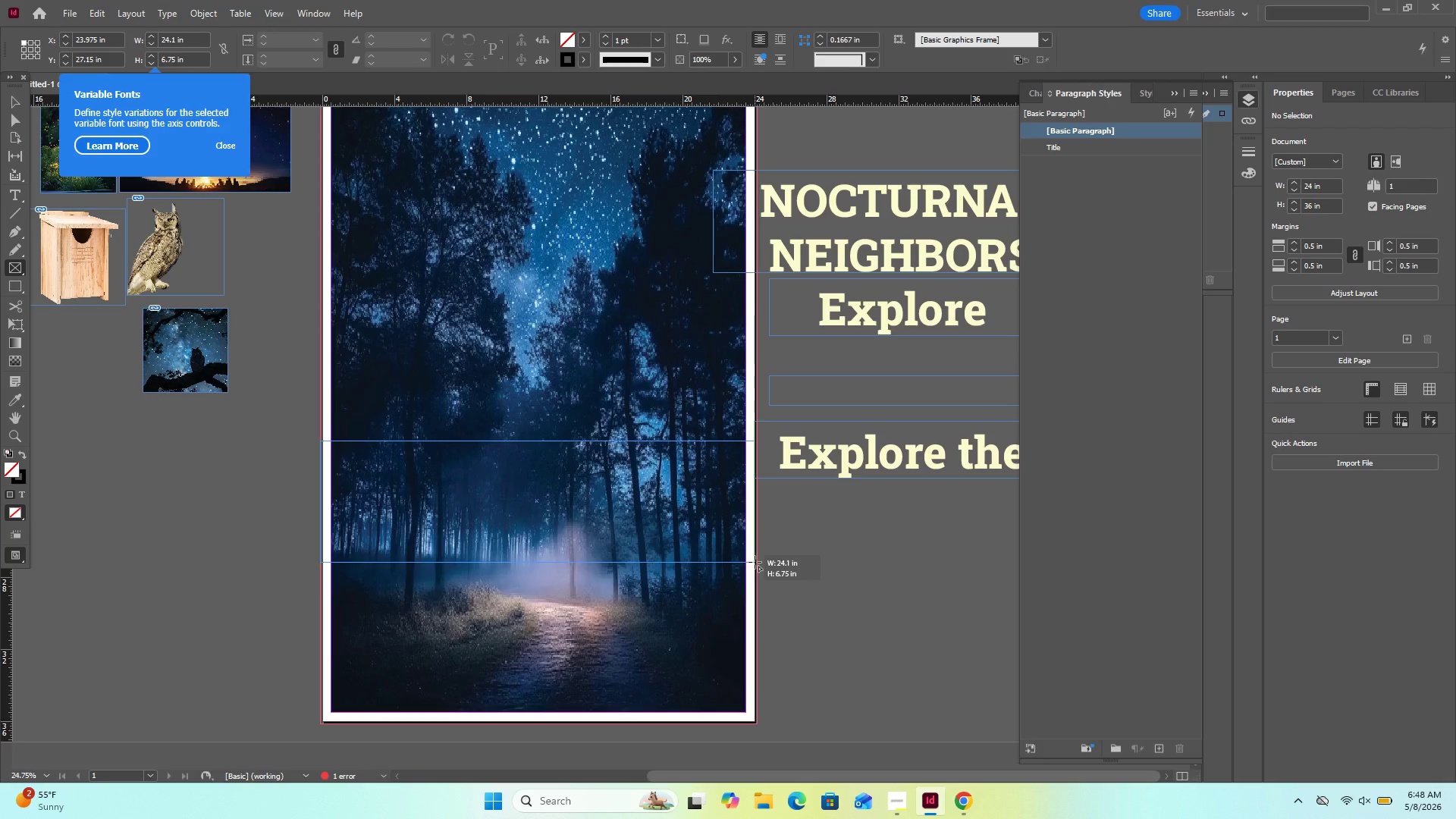 
key(ArrowDown)
 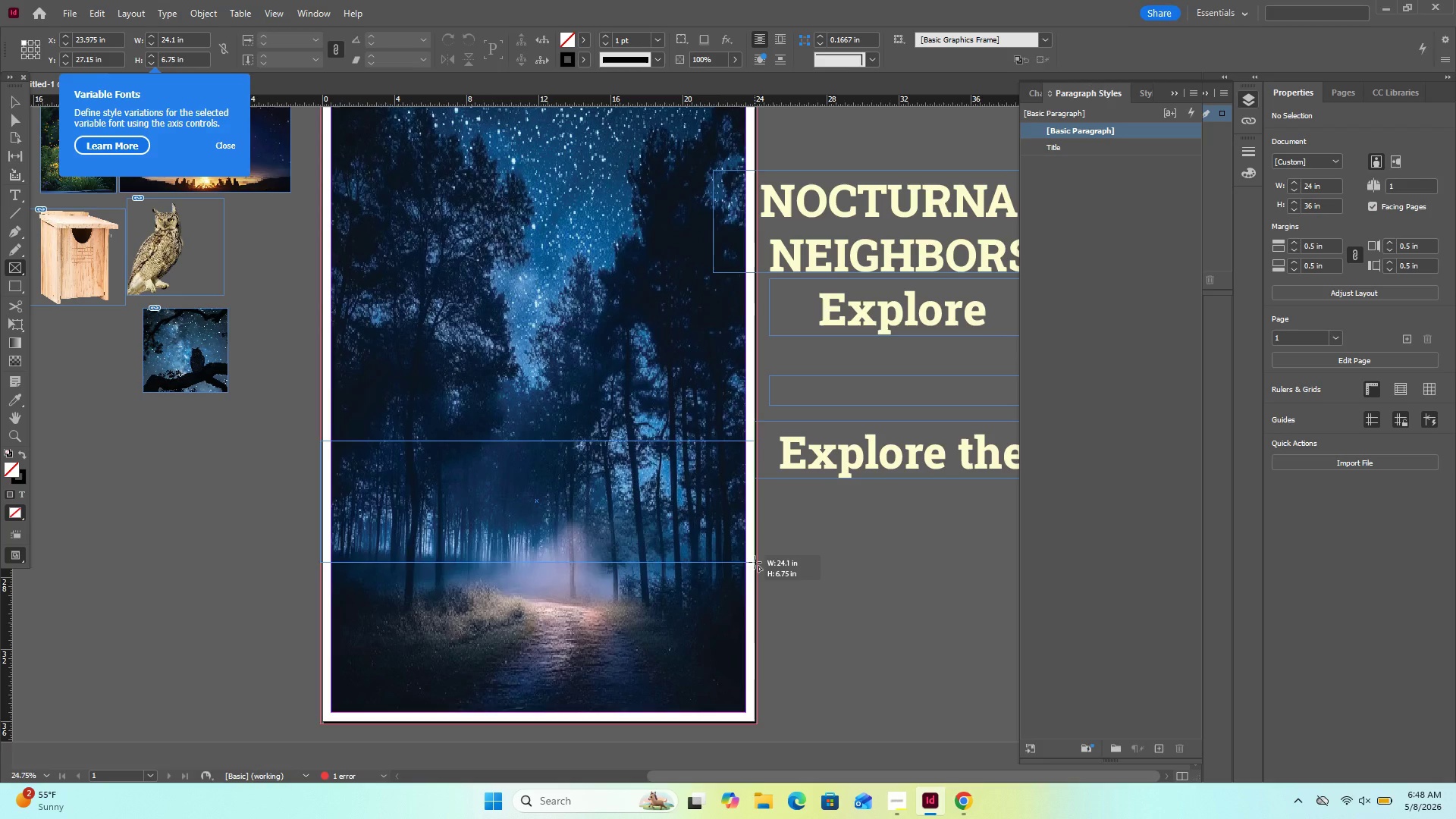 
key(ArrowRight)
 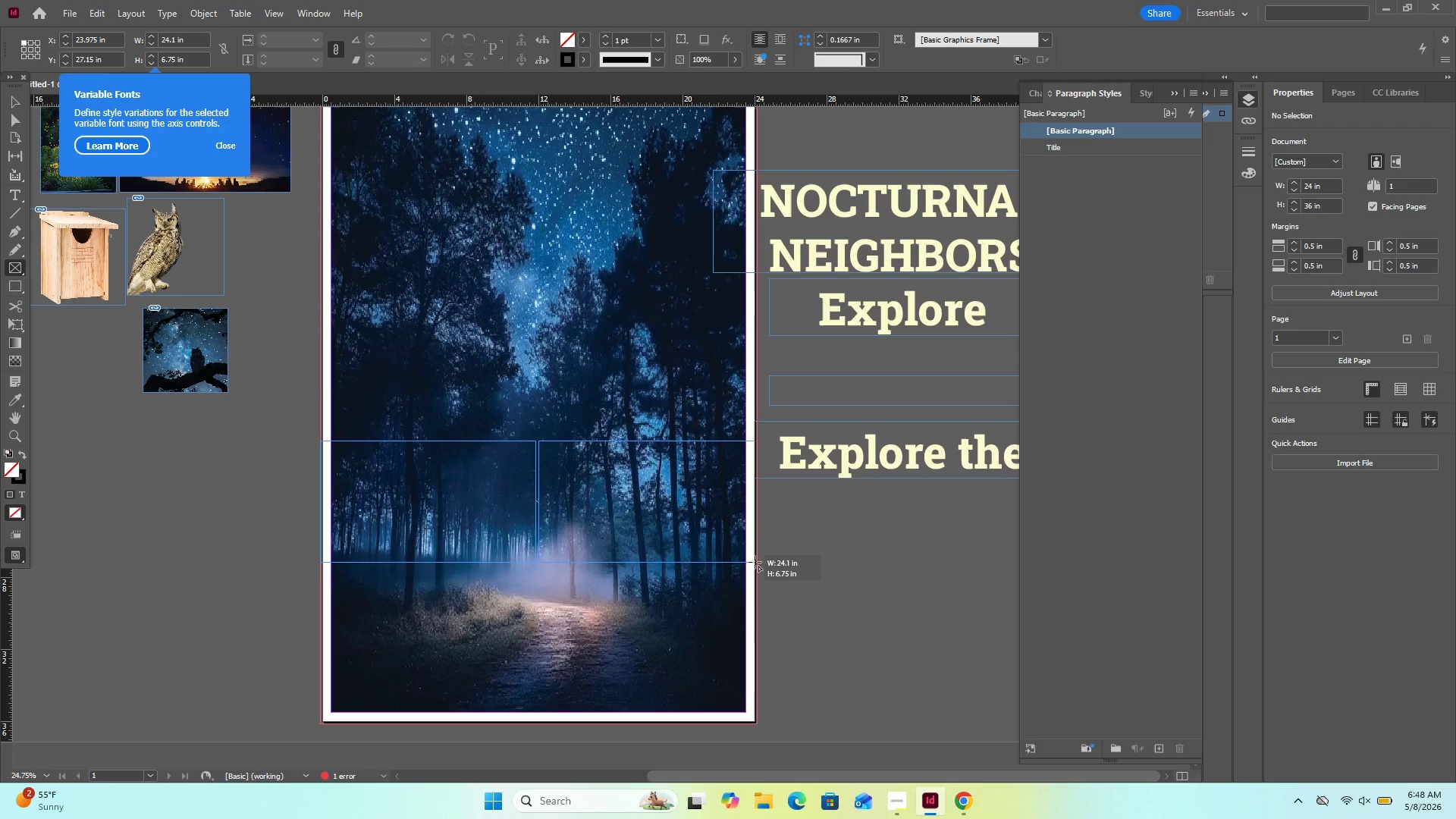 
hold_key(key=ArrowRight, duration=0.31)
 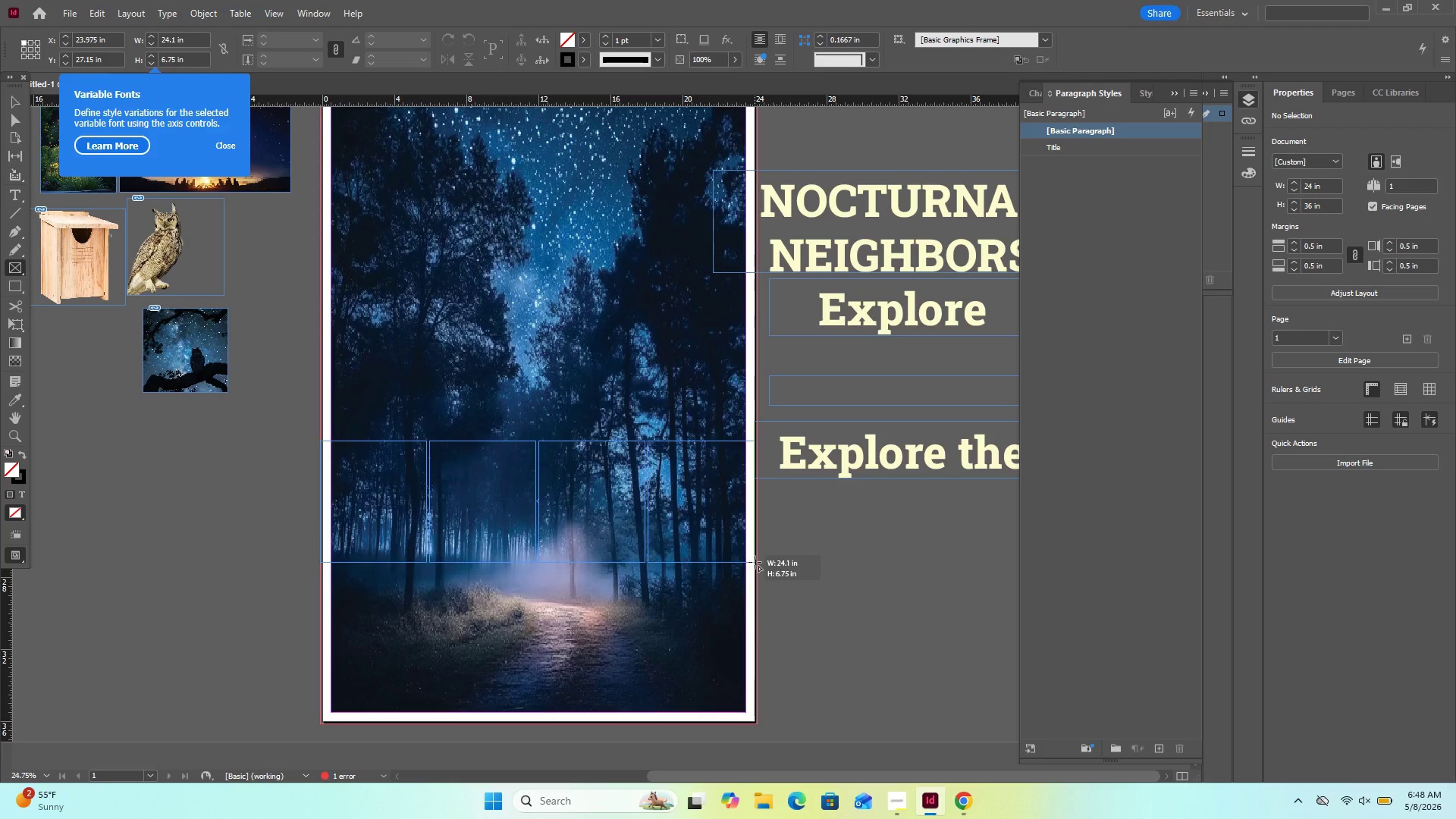 
key(ArrowRight)
 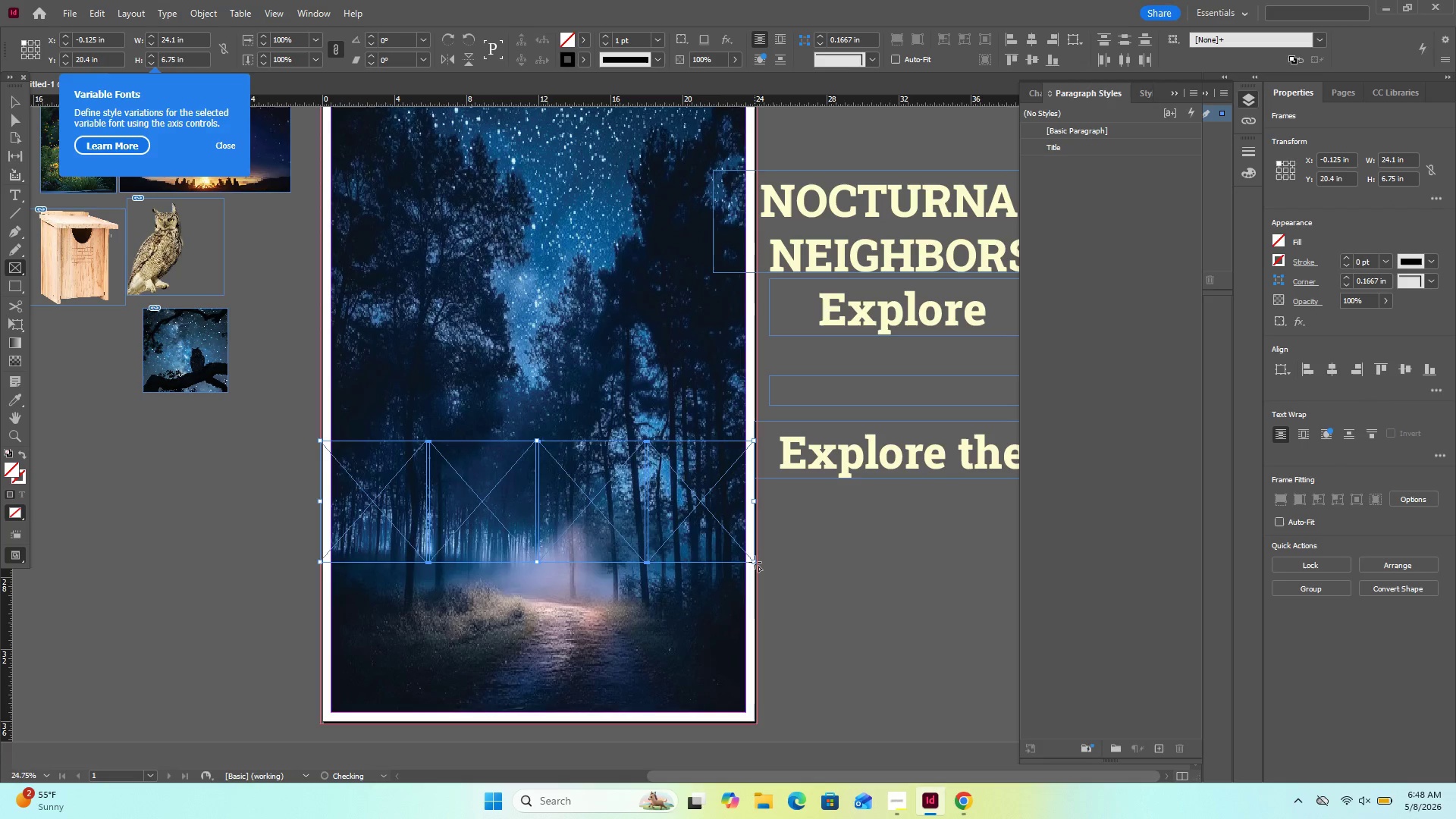 
key(Delete)
 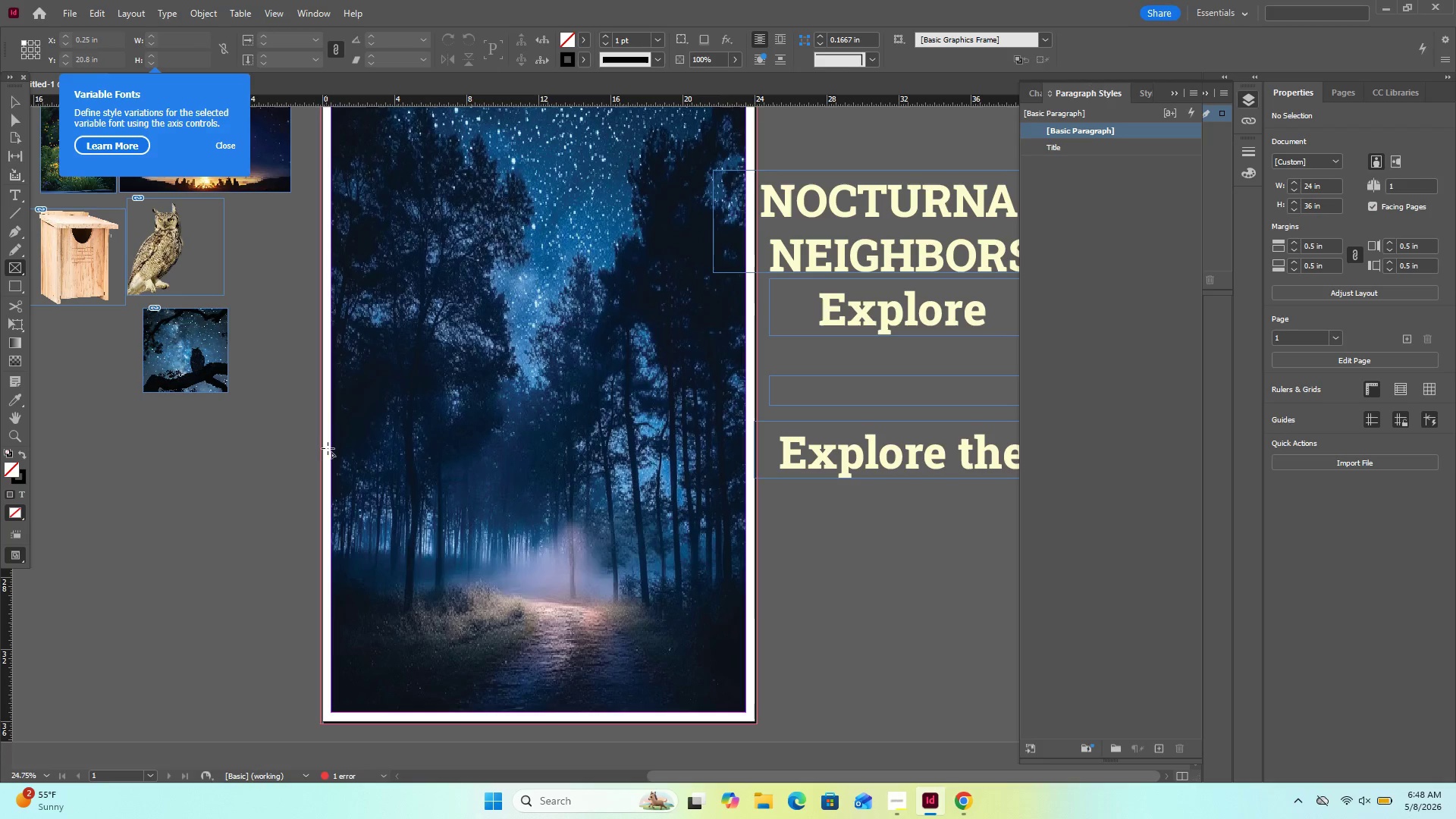 
left_click_drag(start_coordinate=[329, 447], to_coordinate=[745, 552])
 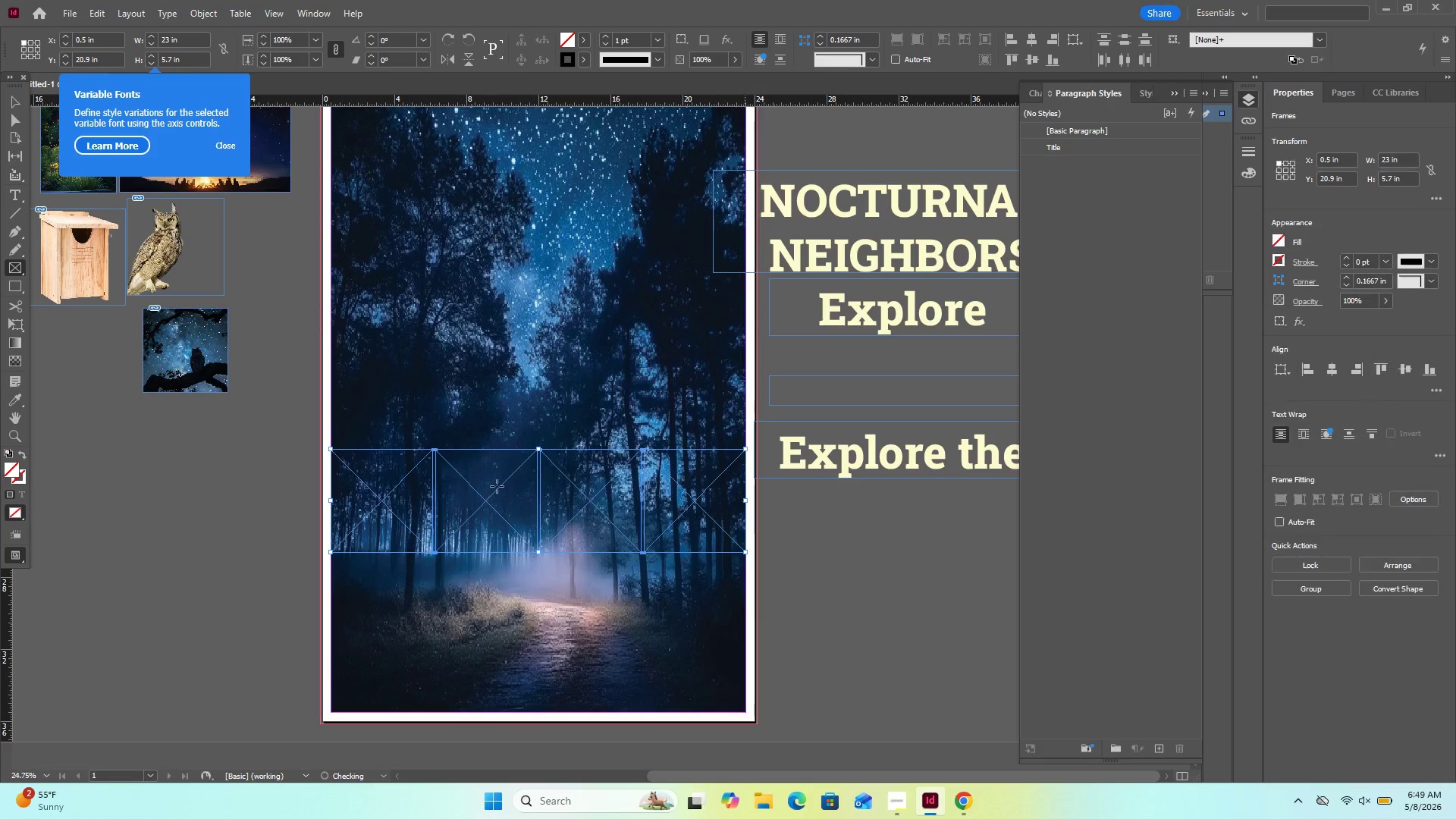 
key(ArrowRight)
 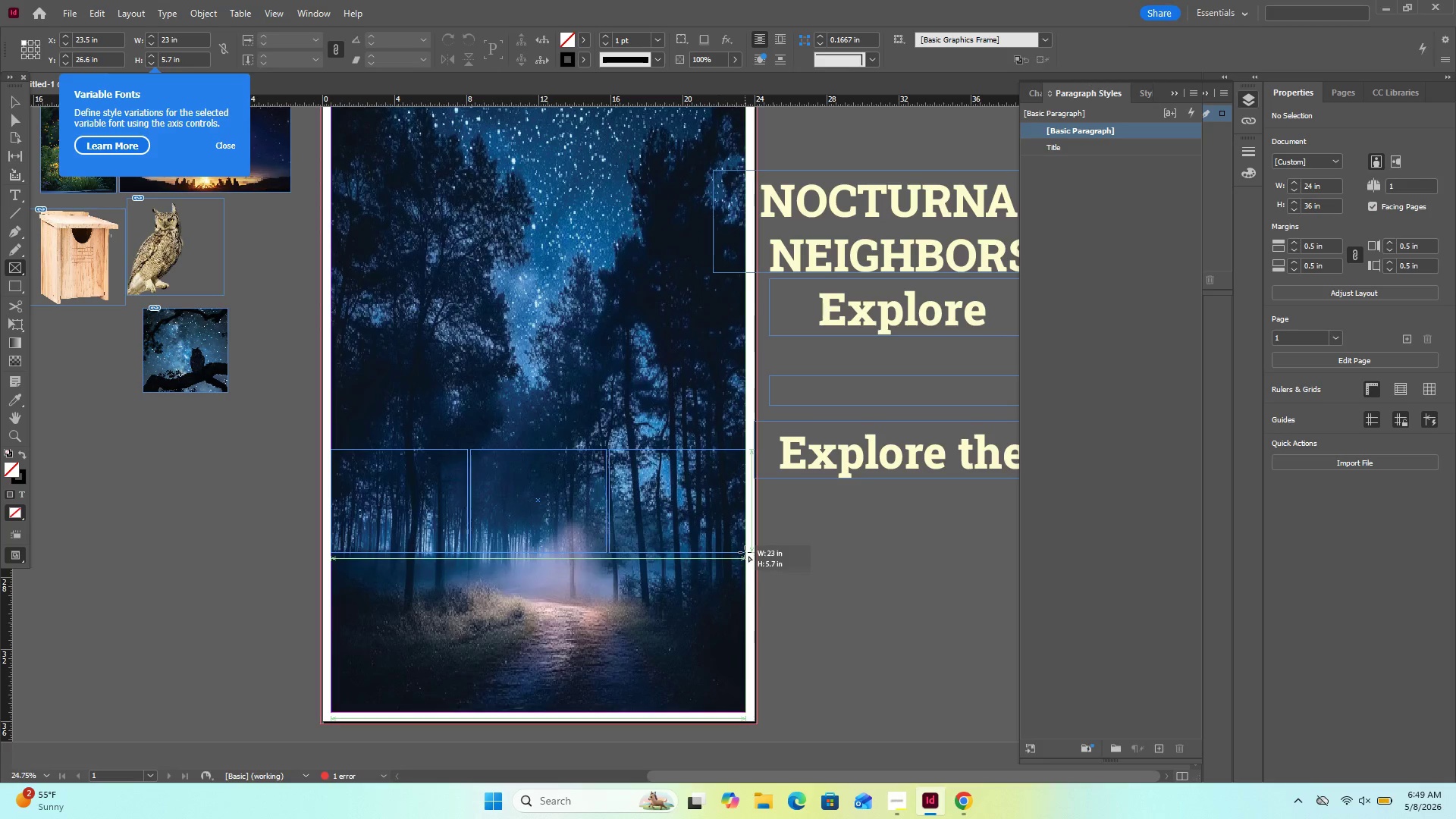 
key(ArrowRight)
 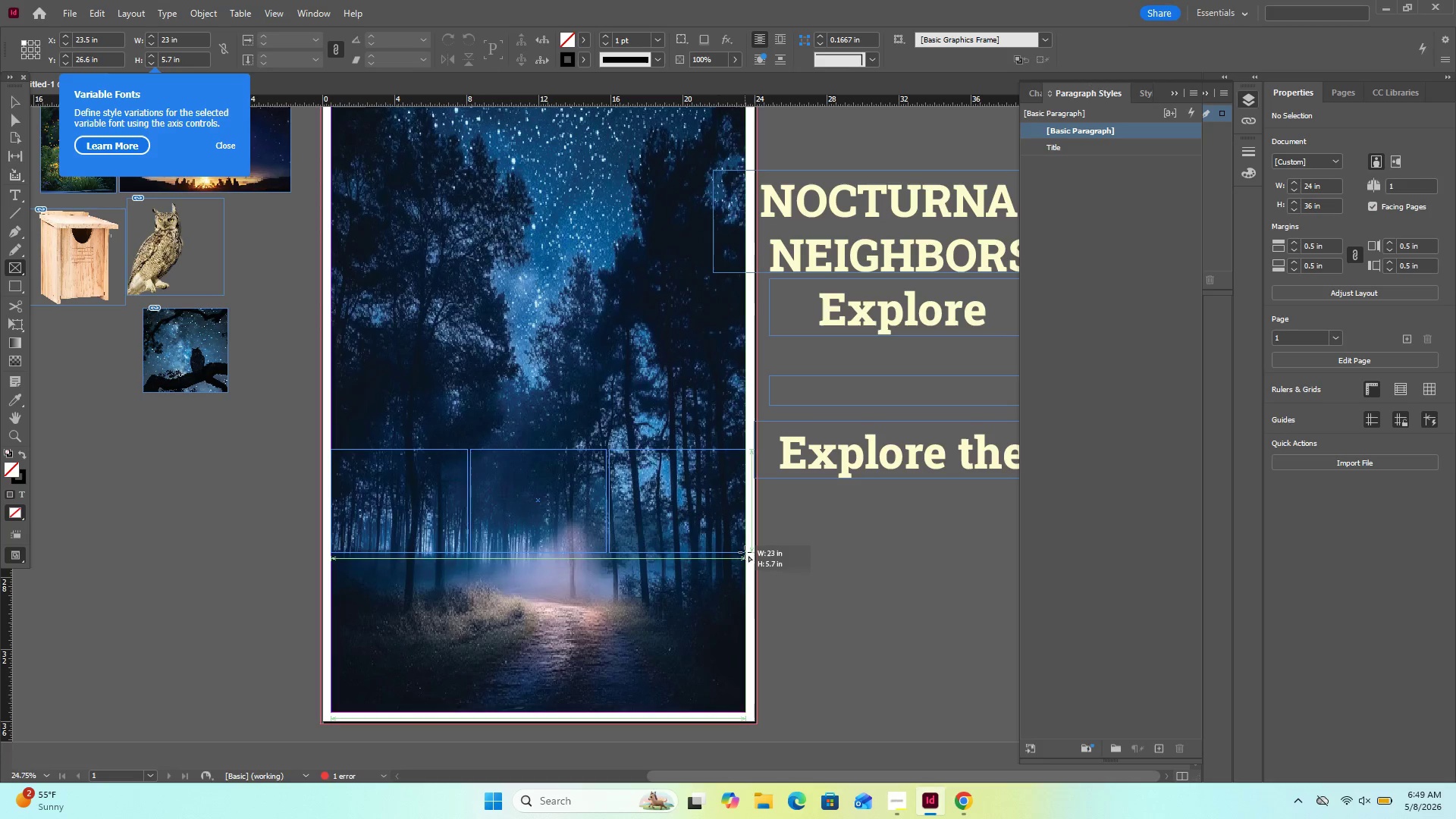 
key(ArrowRight)
 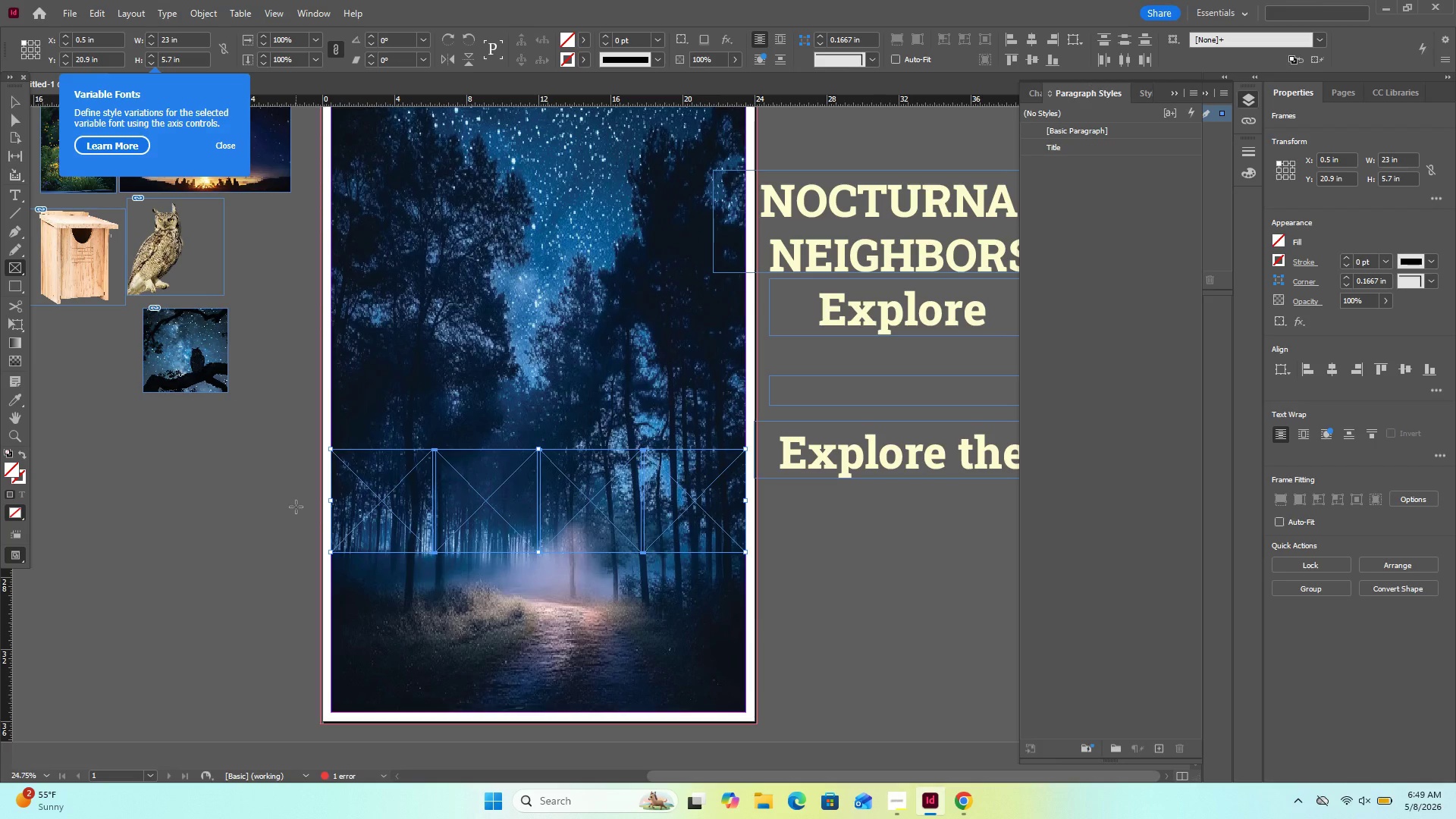 
wait(22.36)
 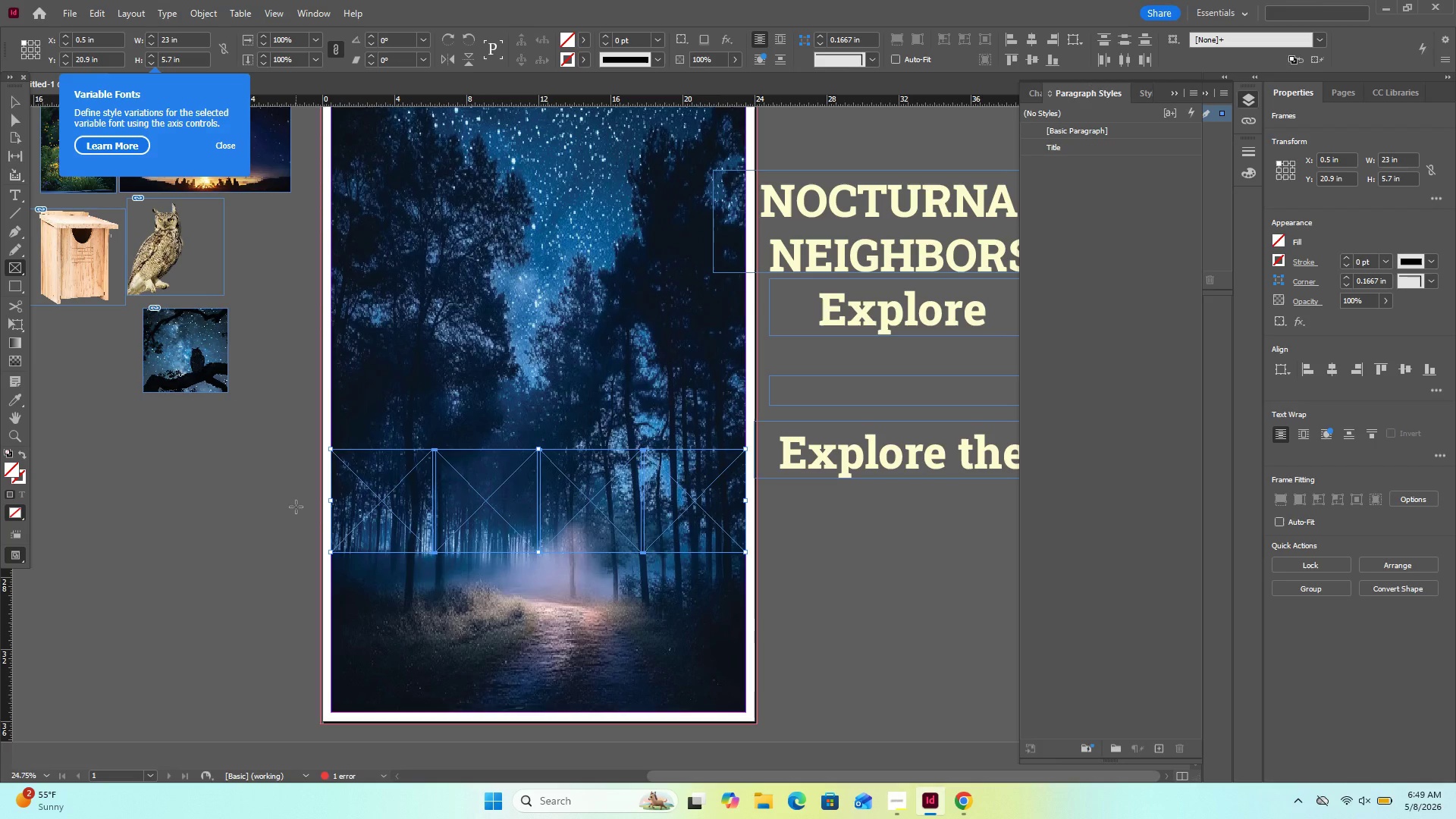 
key(Control+Z)
 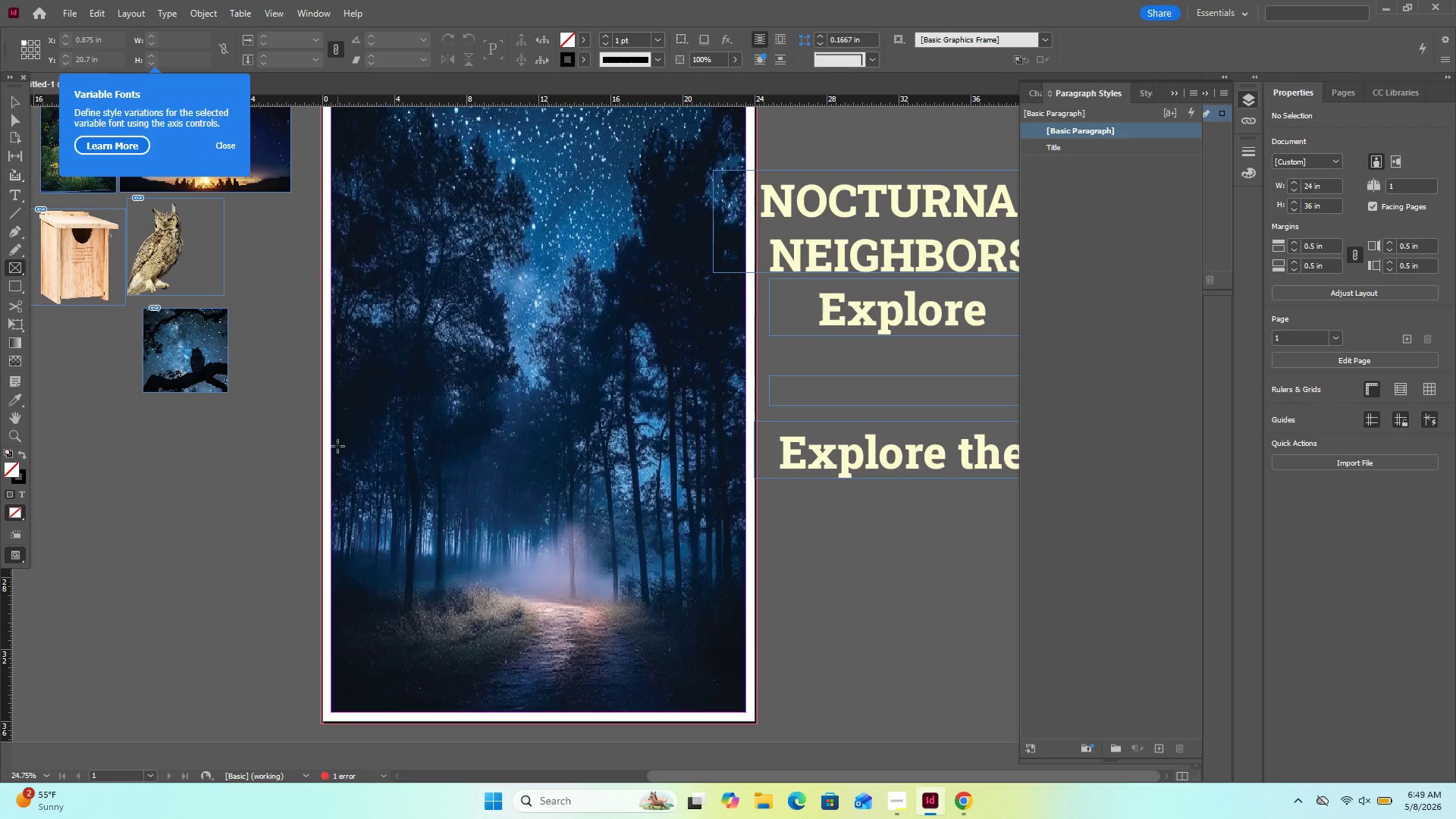 
left_click_drag(start_coordinate=[330, 450], to_coordinate=[744, 567])
 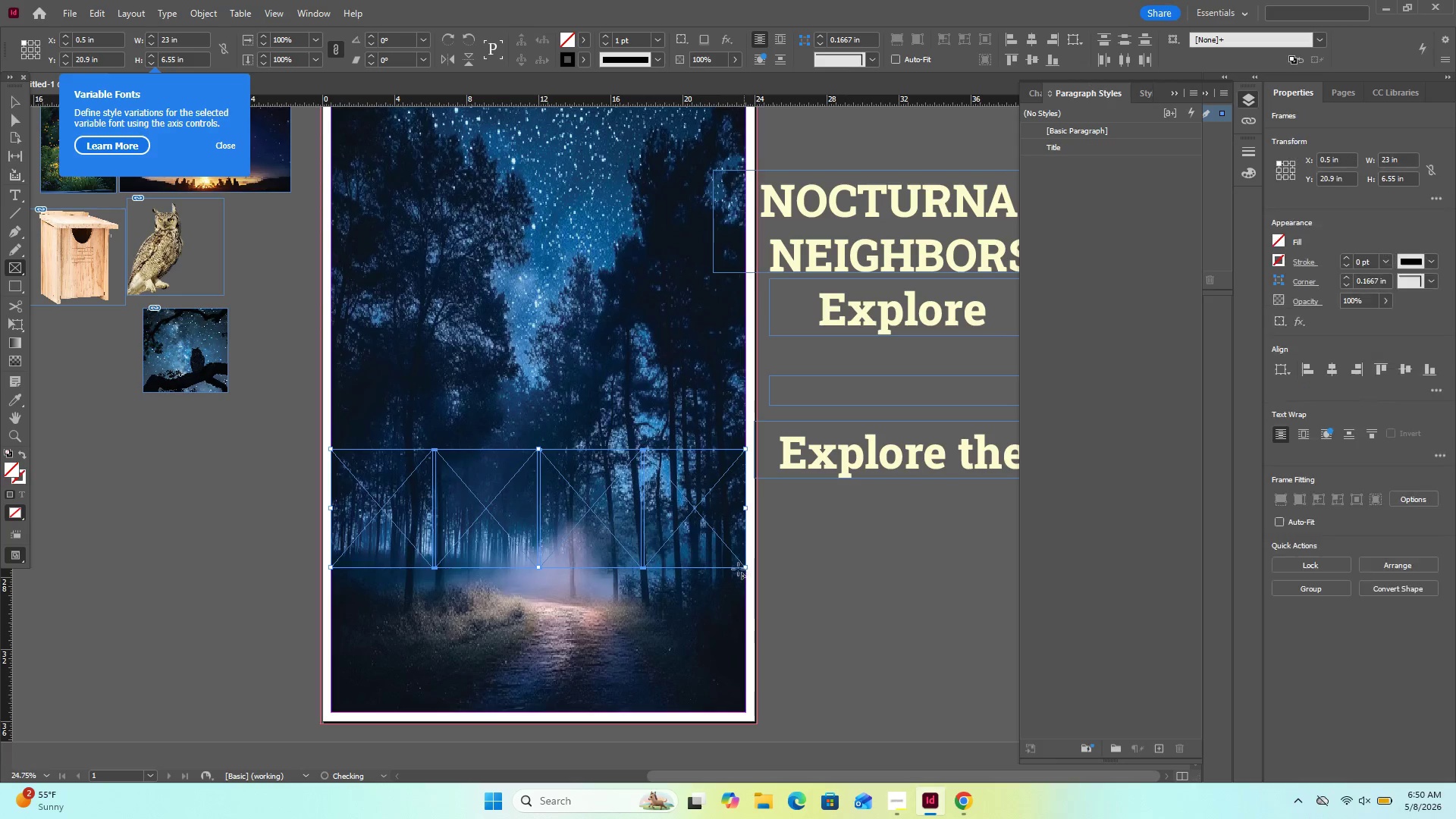 
key(ArrowRight)
 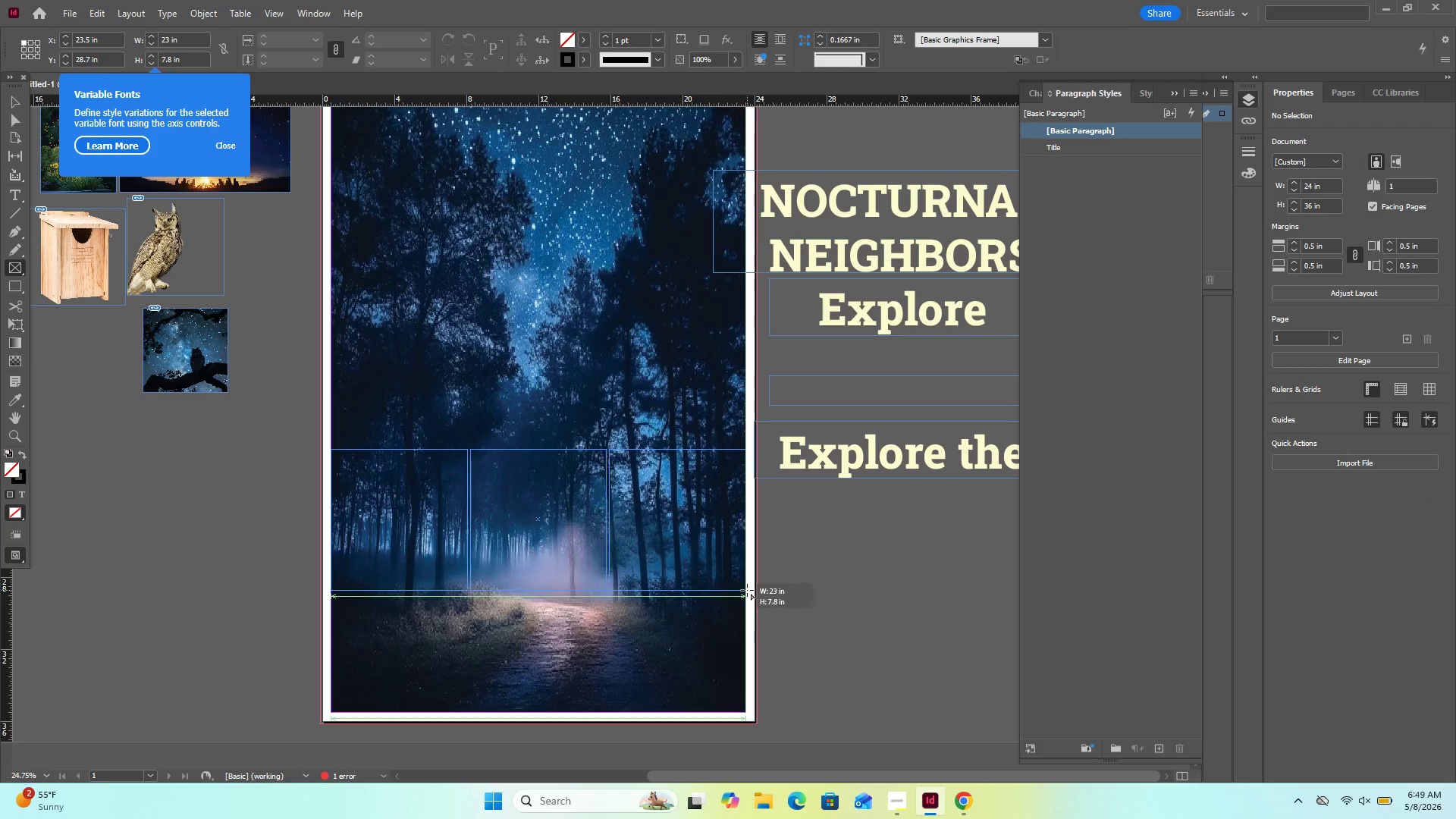 
key(ArrowRight)
 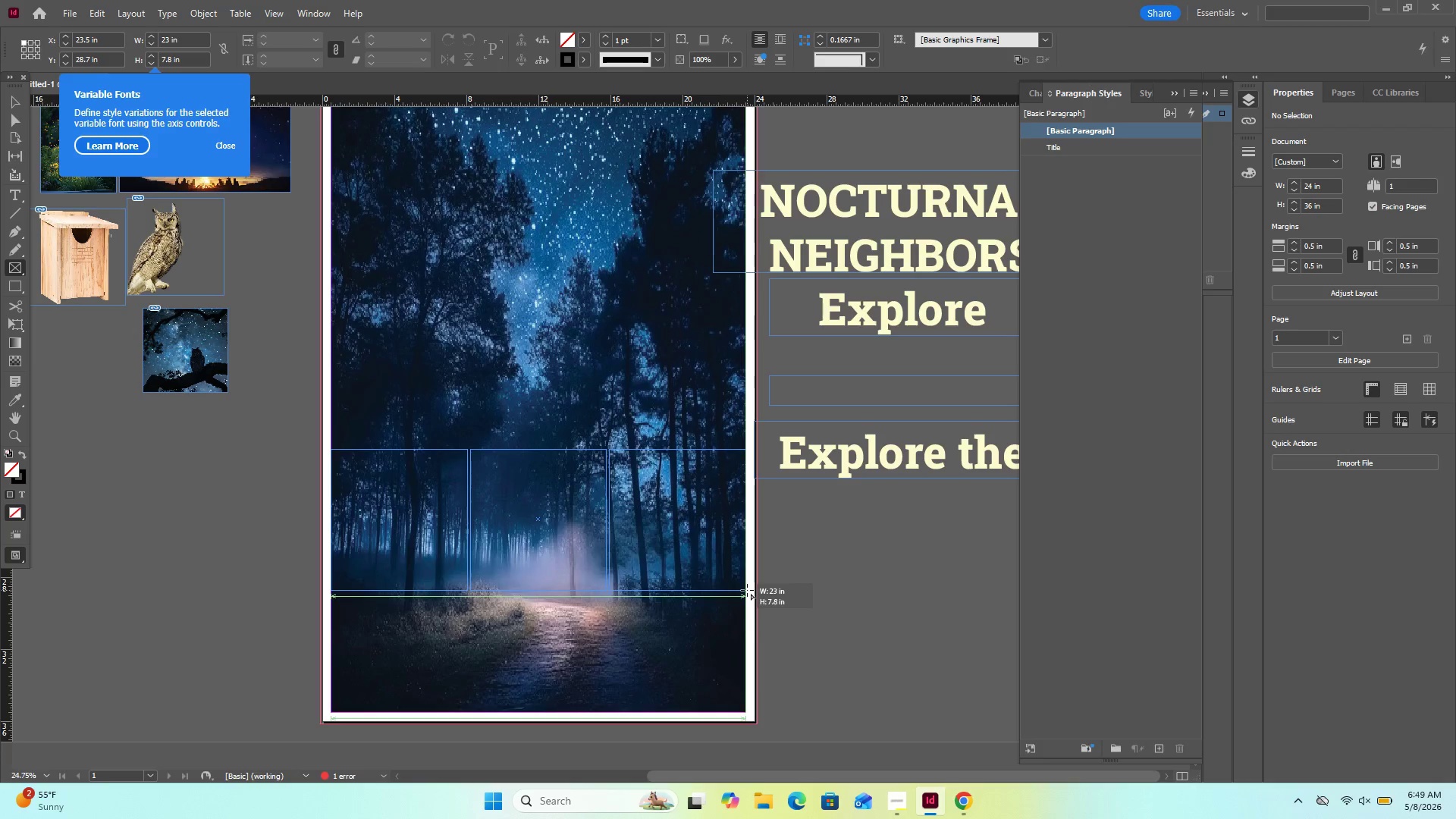 
key(ArrowRight)
 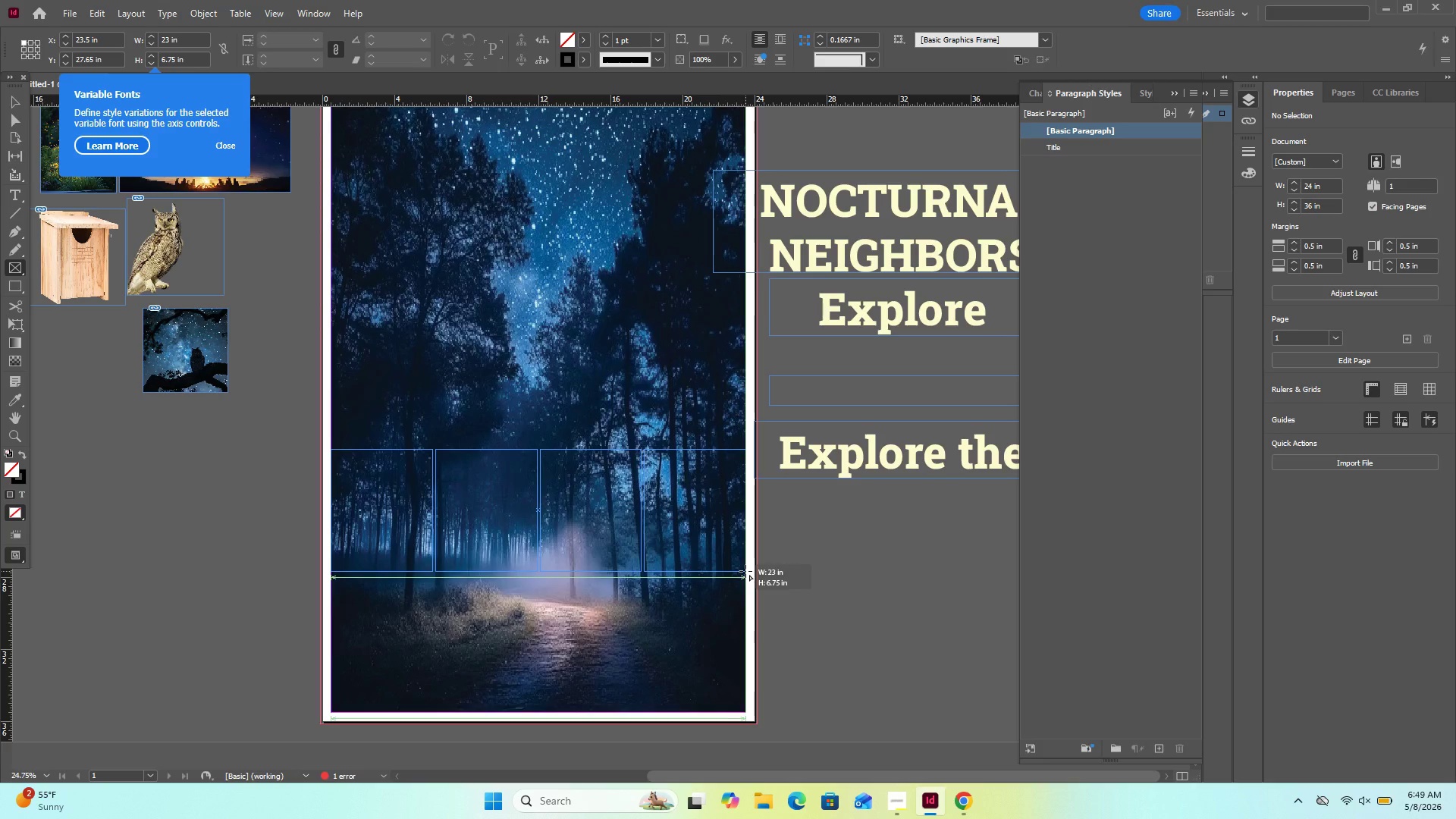 
hold_key(key=ControlLeft, duration=3.89)
 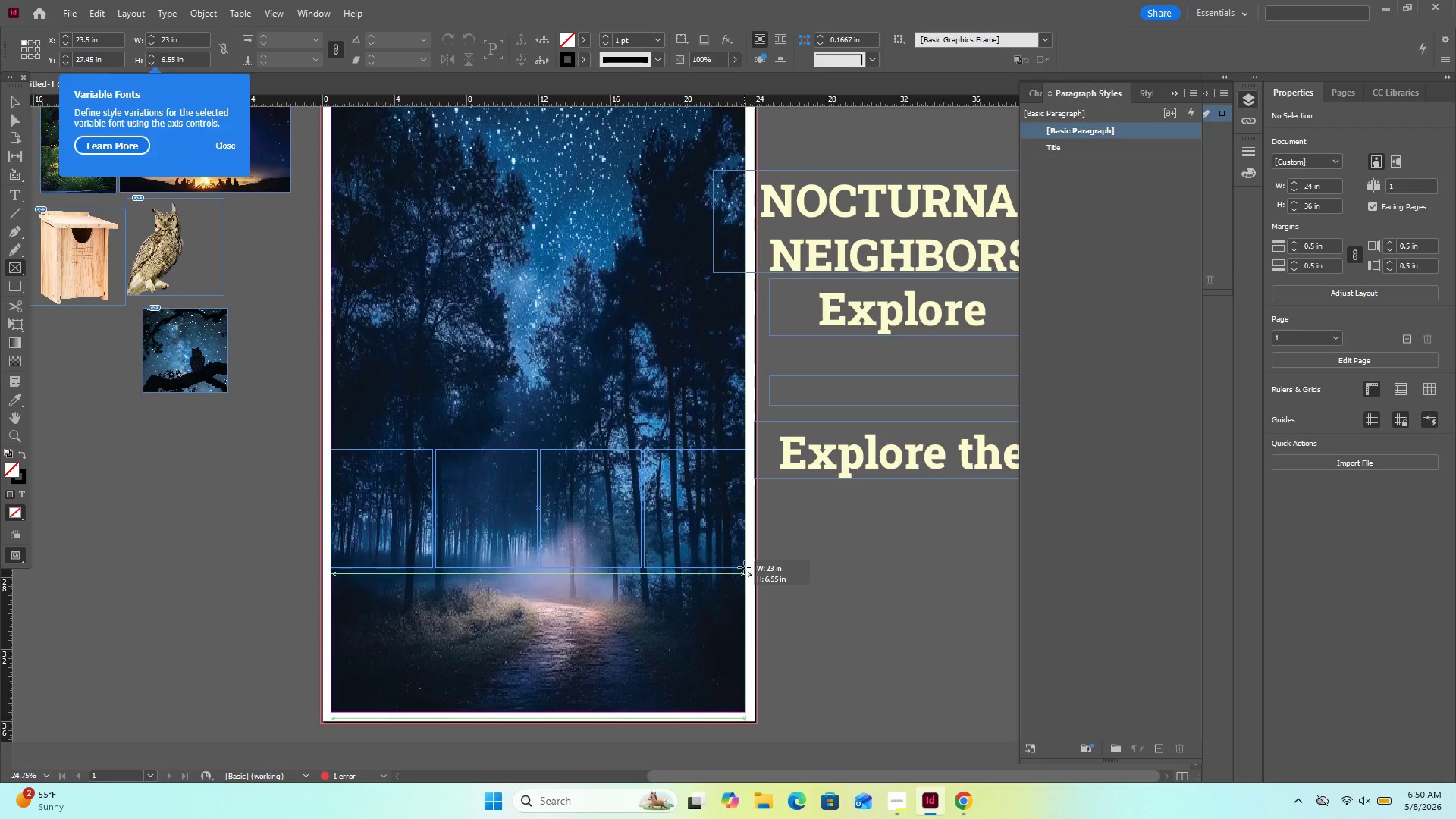 
hold_key(key=ControlLeft, duration=1.22)
 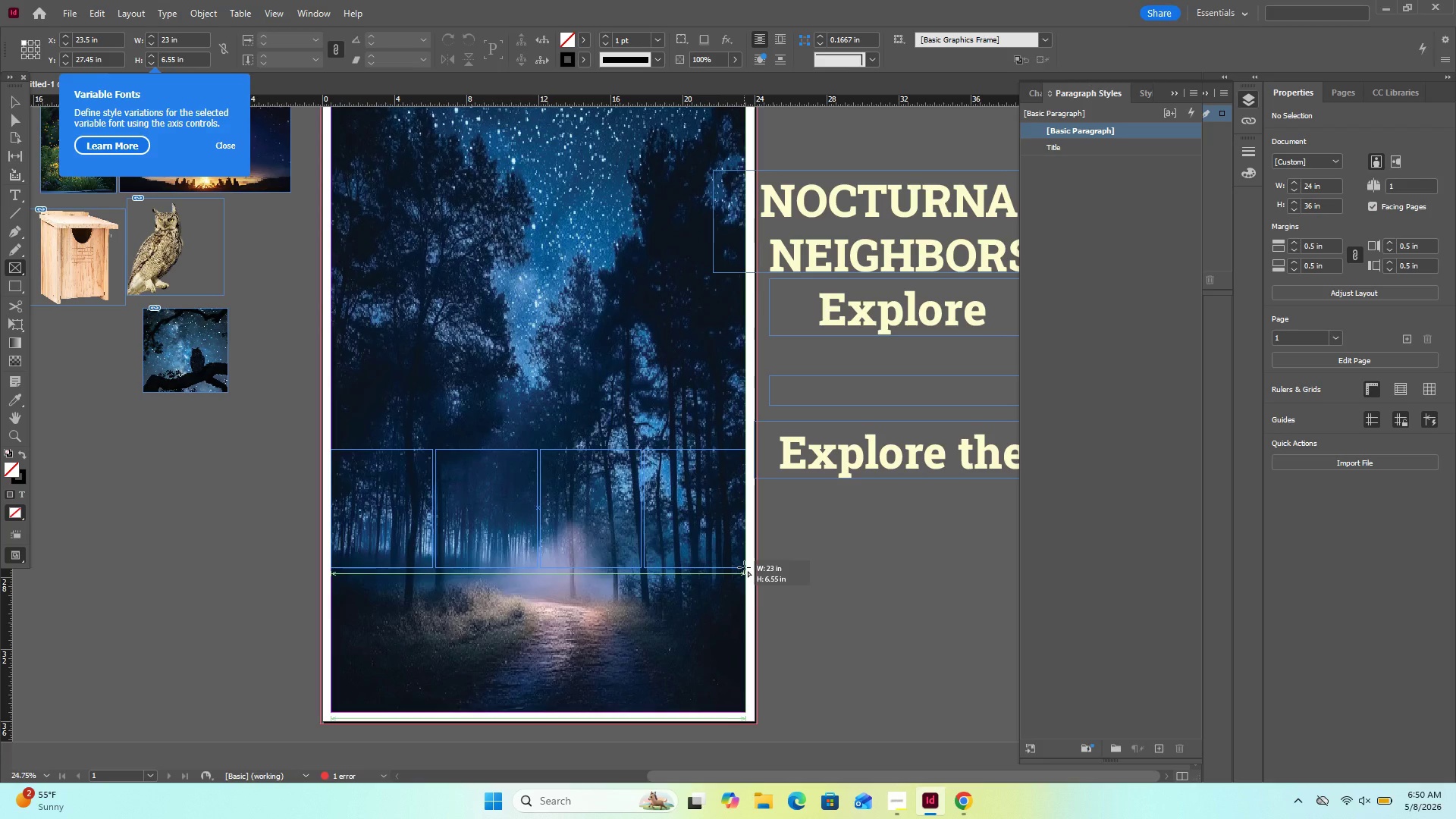 
key(Alt+Control+AltLeft)
 